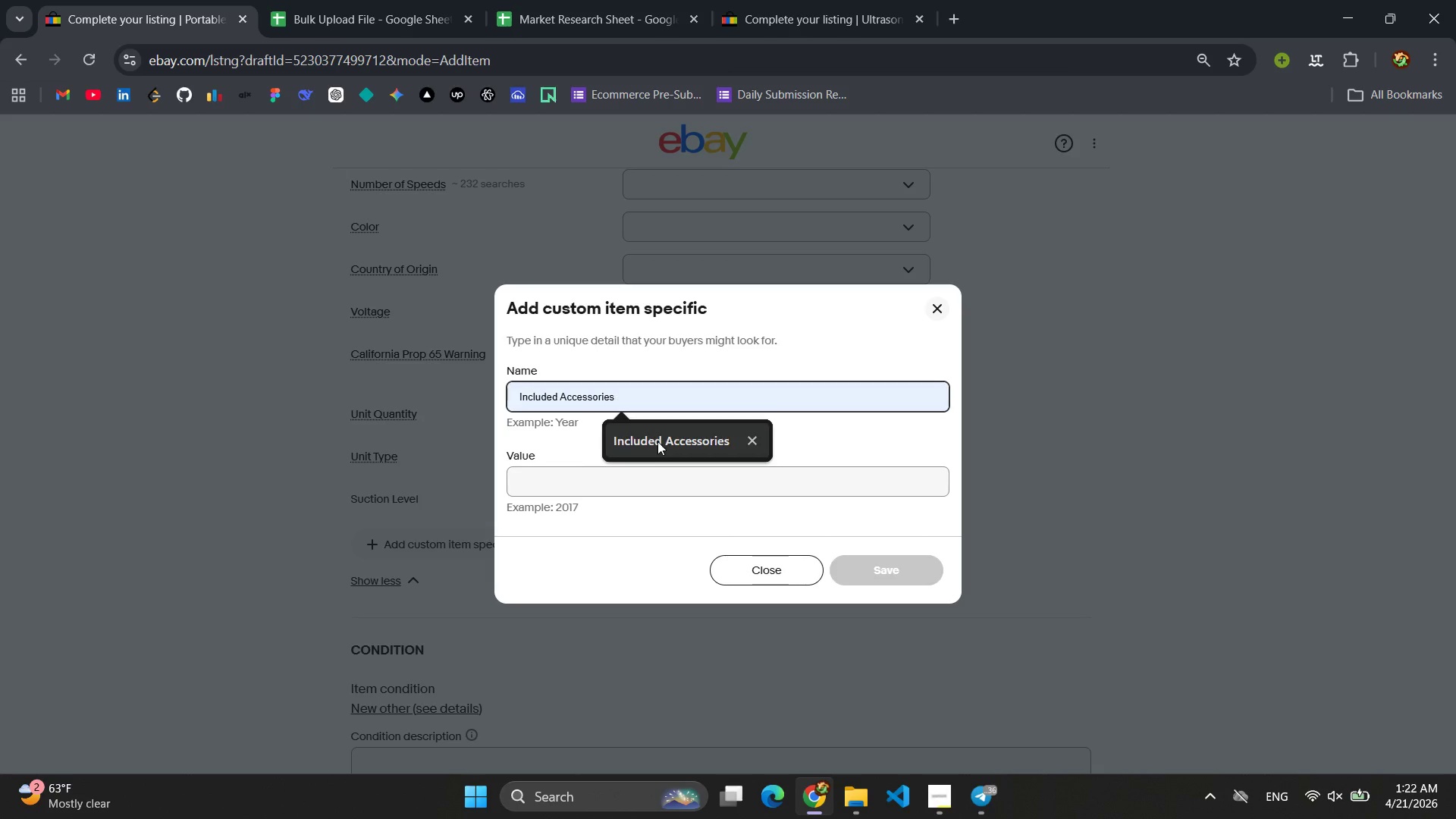 
double_click([631, 499])
 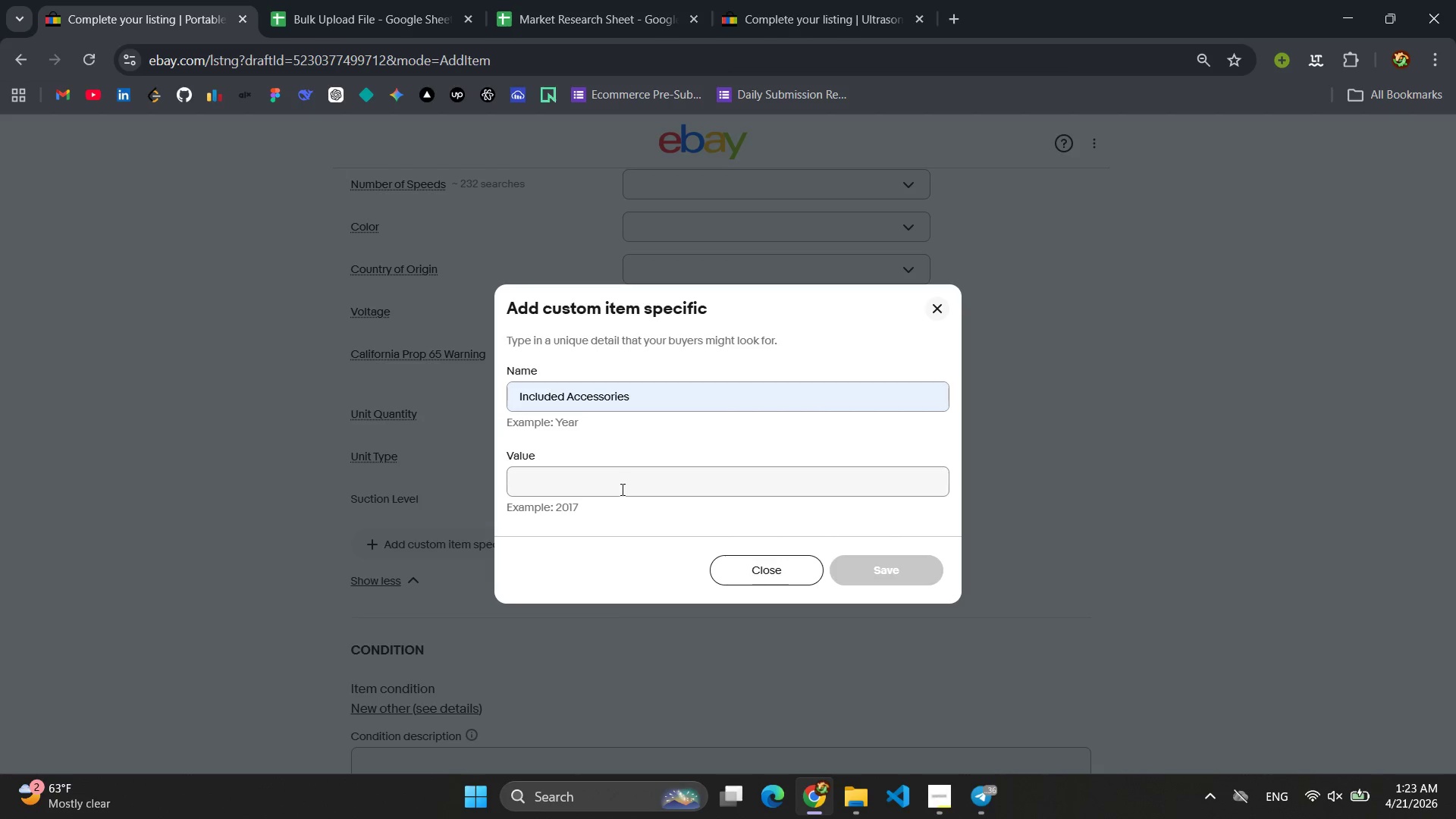 
triple_click([621, 489])
 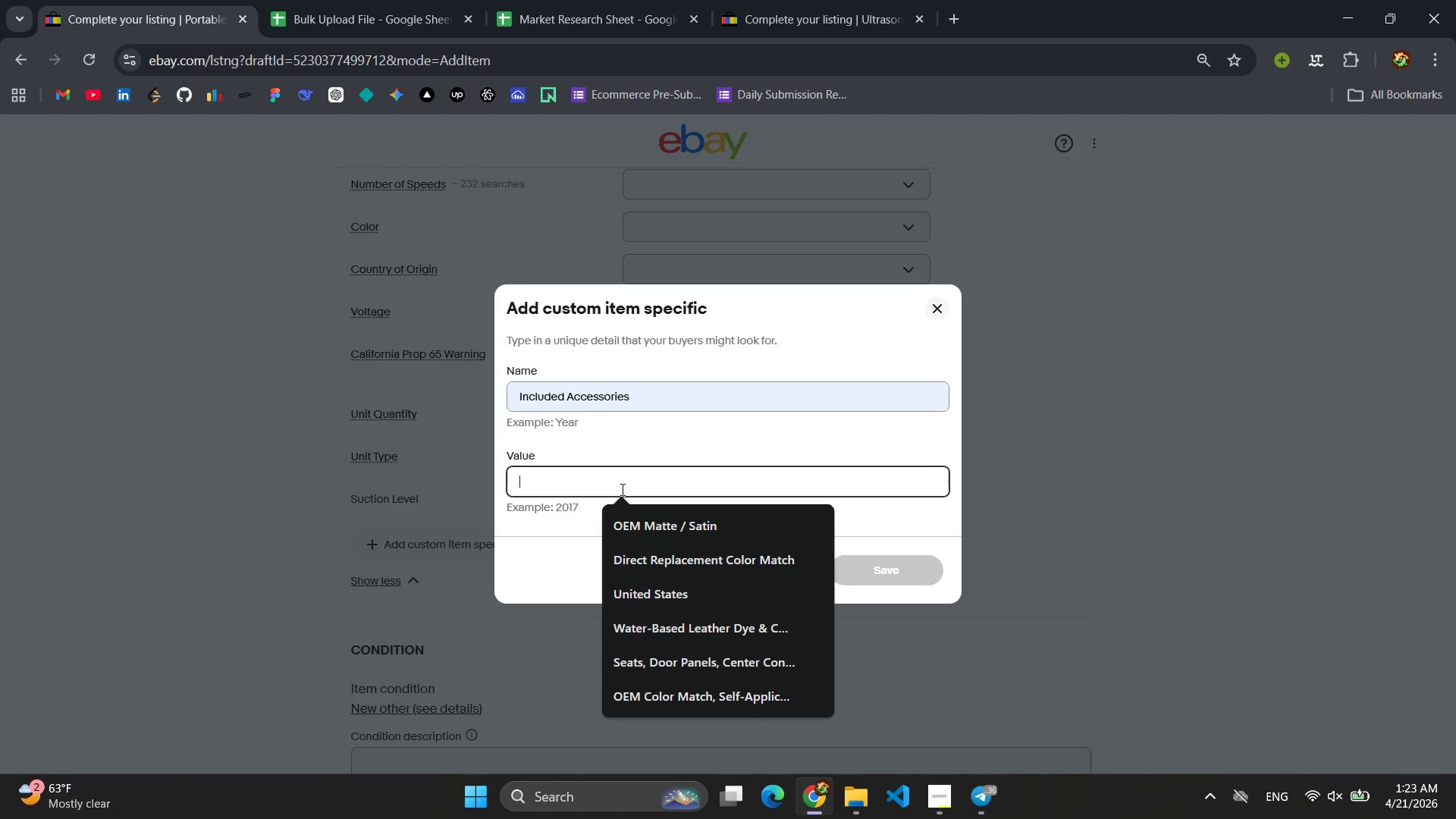 
type(9 dia)
key(Backspace)
key(Backspace)
key(Backspace)
type(Dima)
key(Backspace)
key(Backspace)
type(amond Tips )
key(Backspace)
type(, 2 spa)
key(Backspace)
key(Backspace)
key(Backspace)
type(Spare Filters, a)
key(Backspace)
type(Carrying ba)
key(Backspace)
key(Backspace)
type(Bag)
 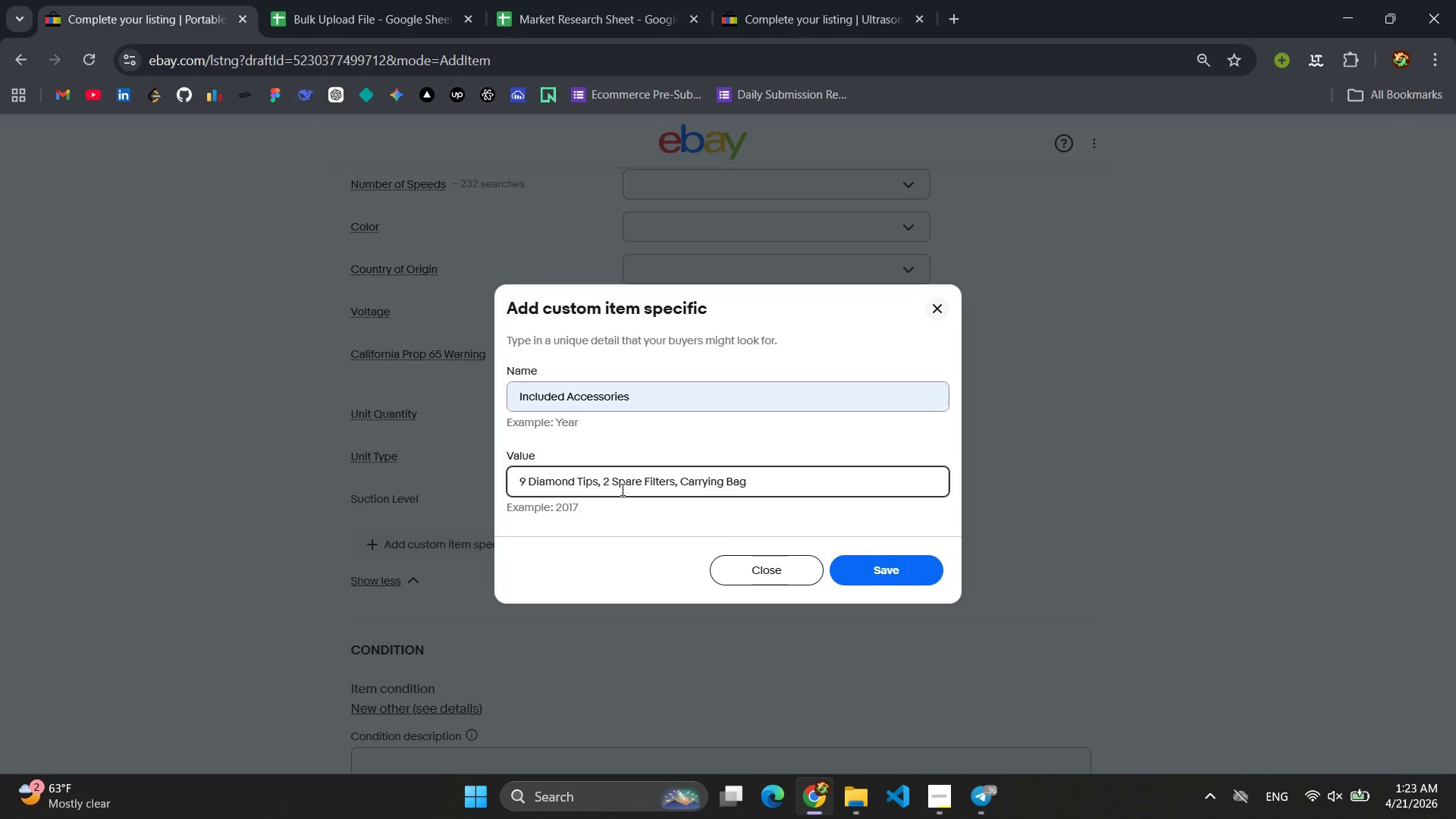 
key(Control+A)
 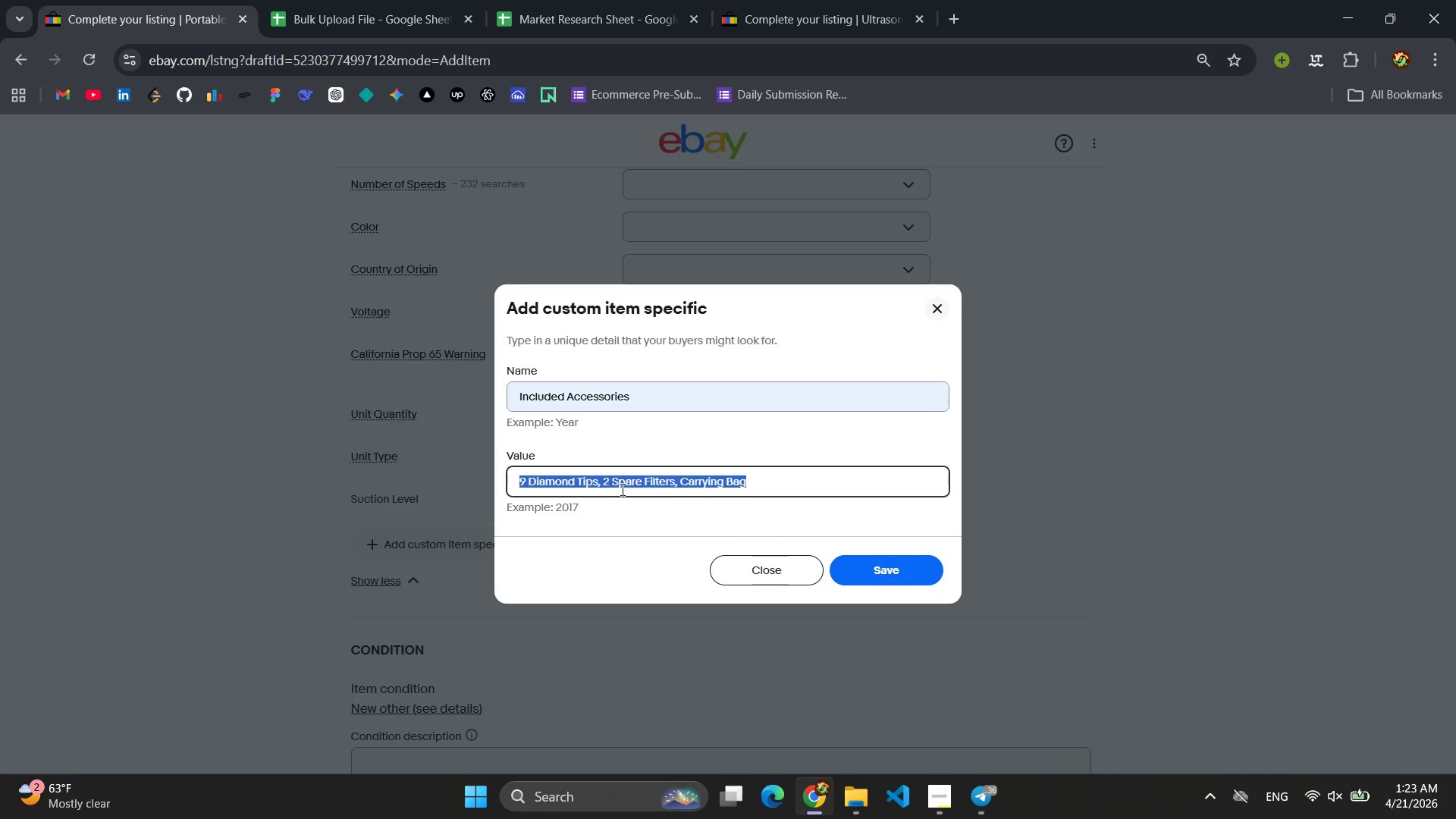 
key(Control+C)
 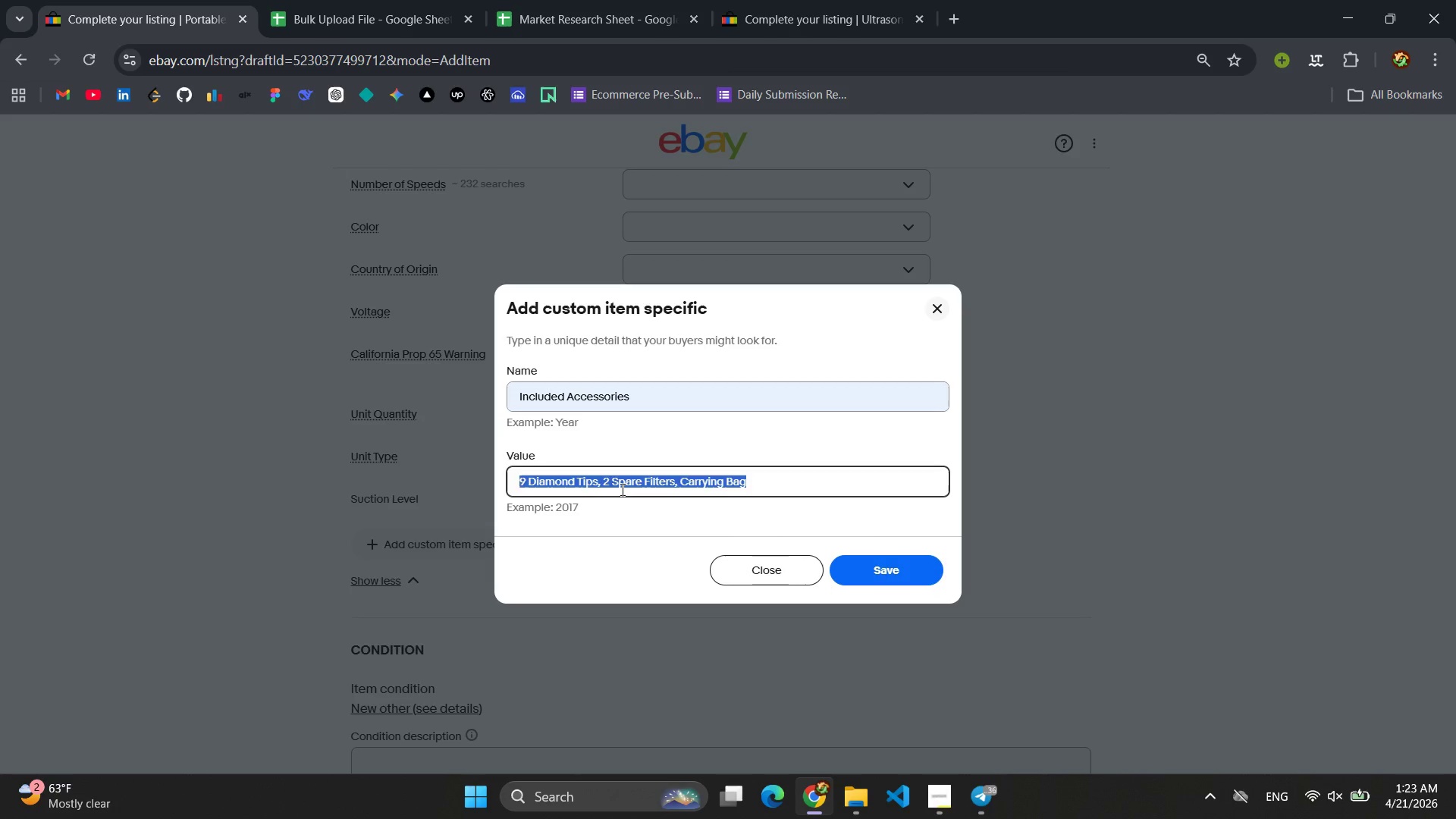 
key(Enter)
 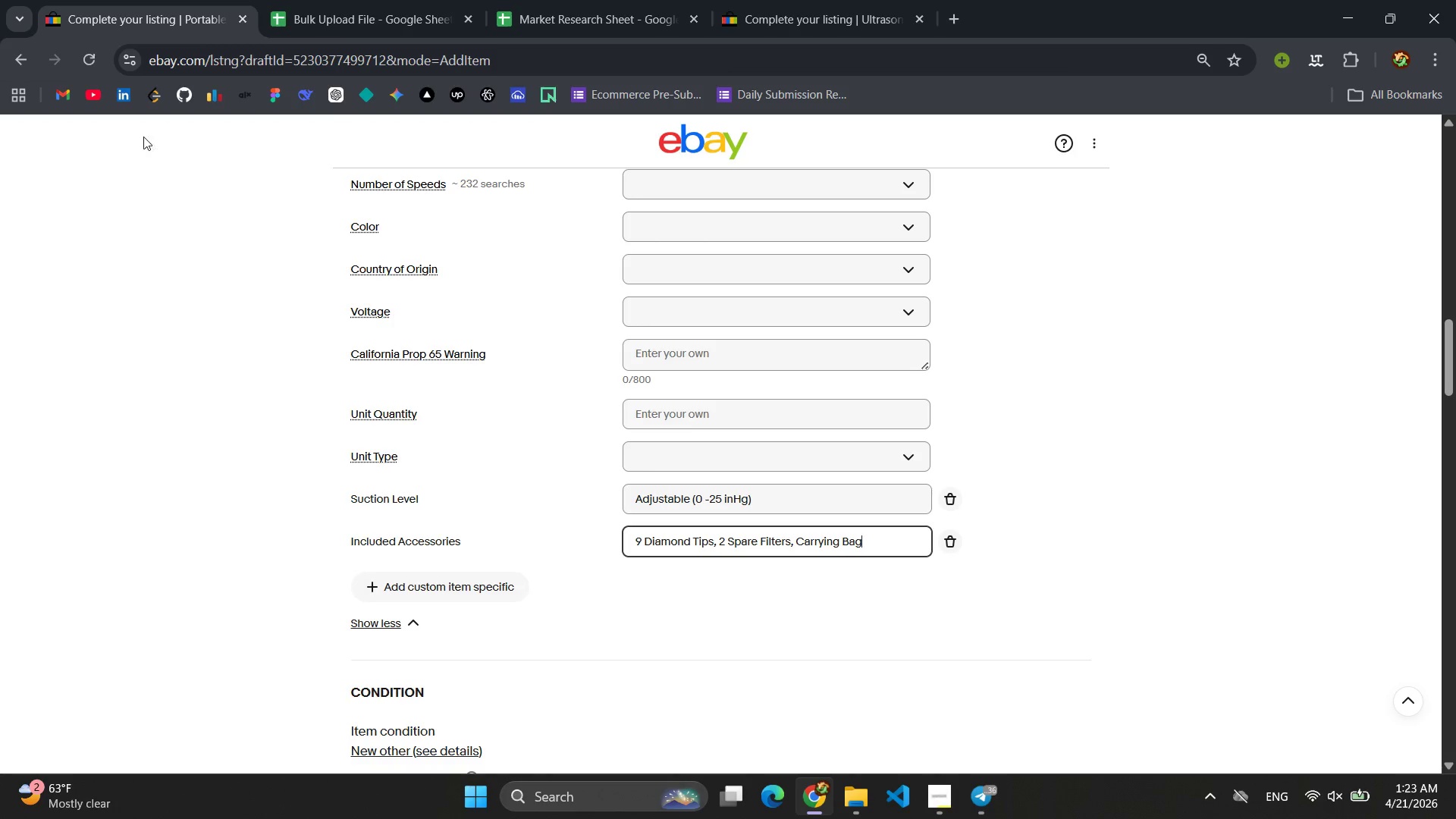 
left_click([870, 0])
 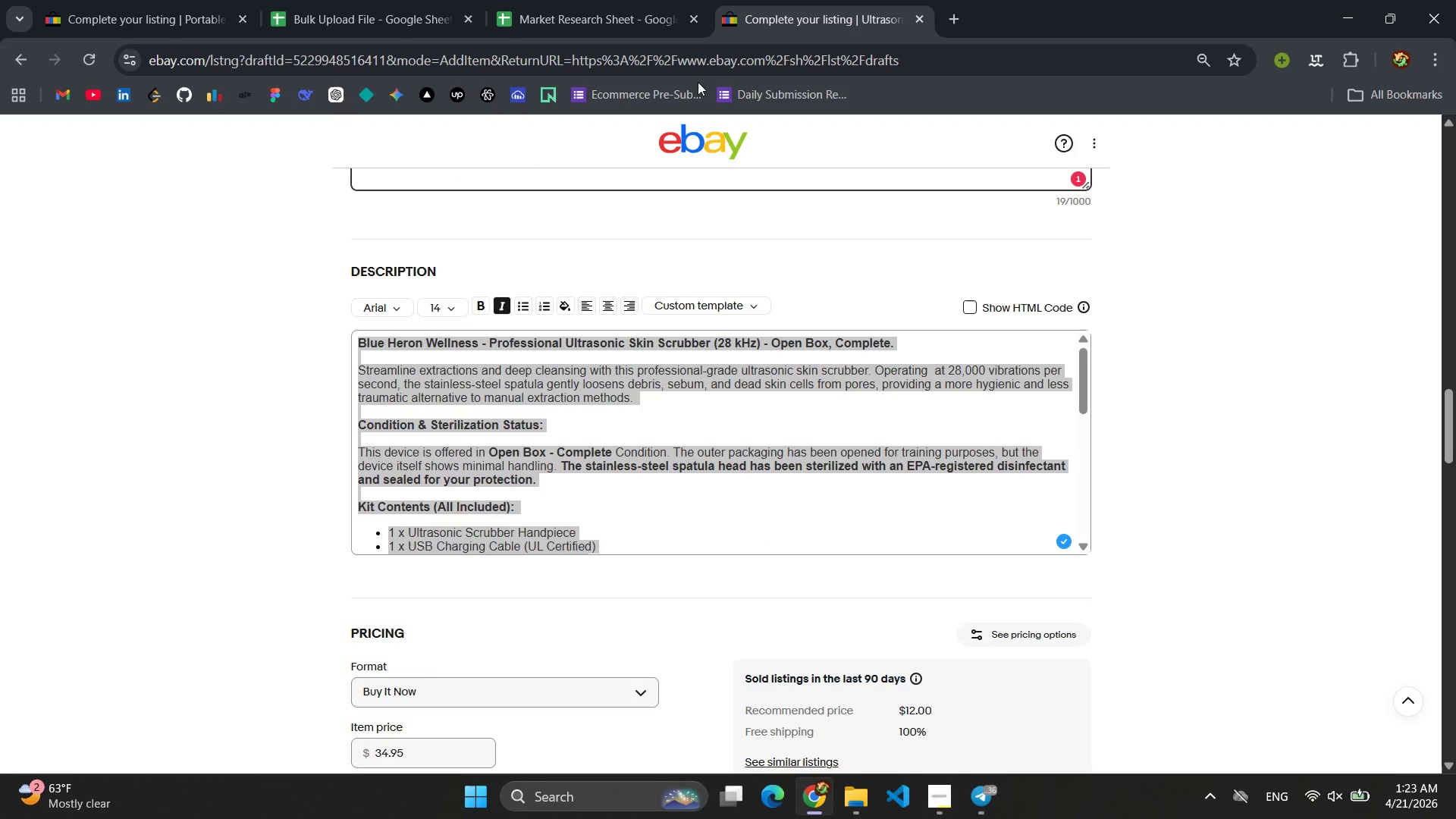 
left_click([651, 0])
 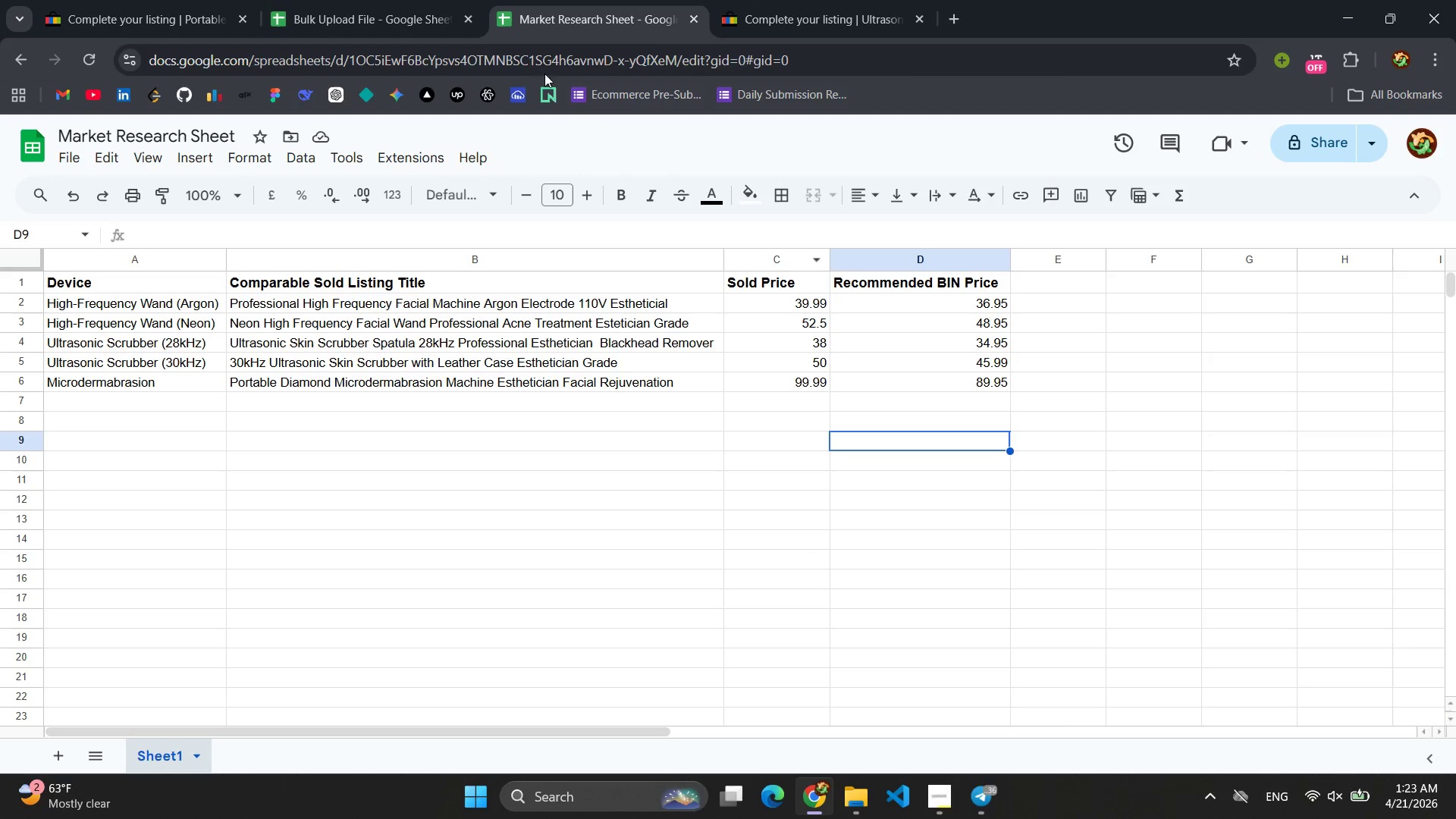 
left_click([309, 0])
 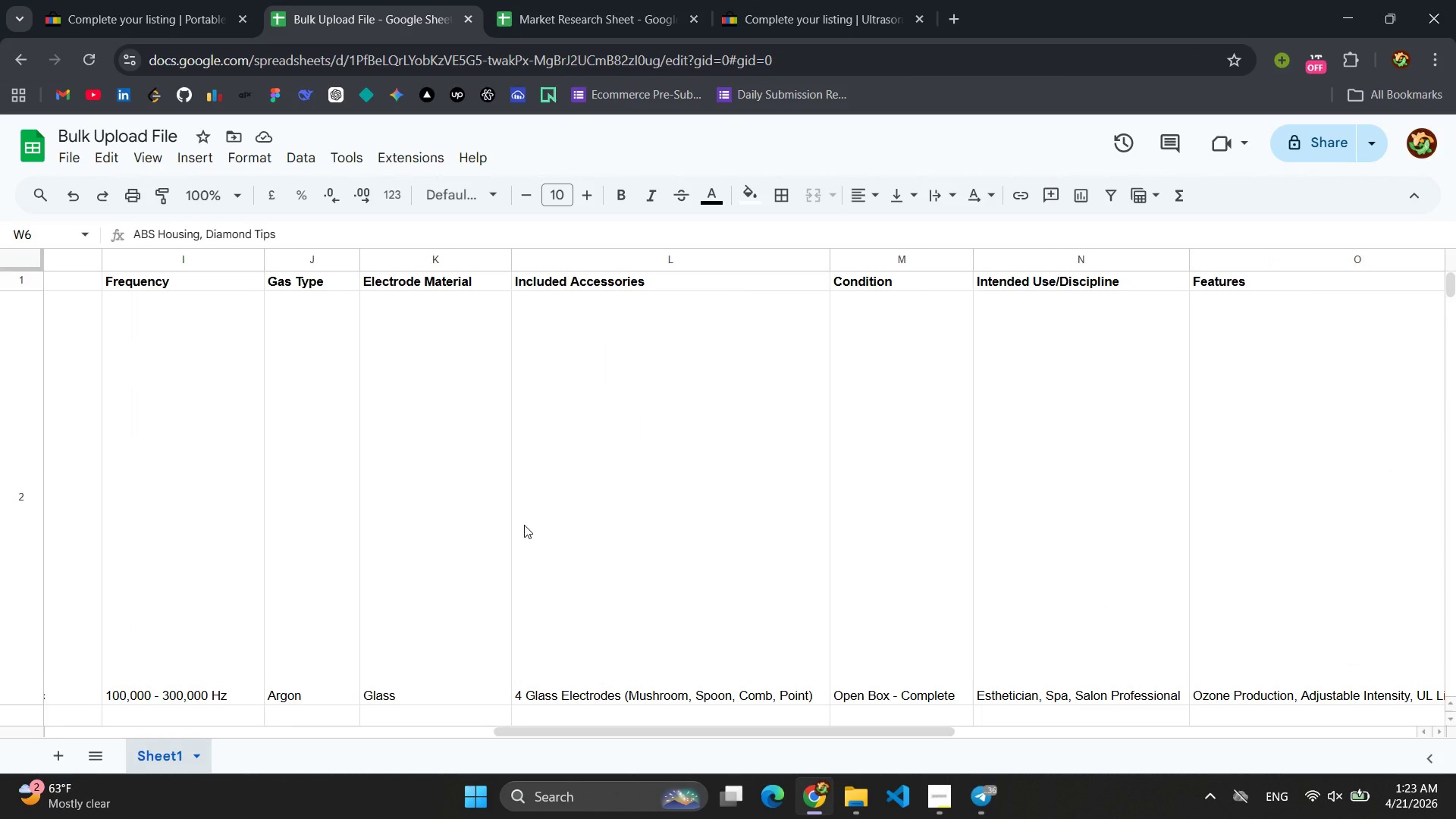 
wait(8.89)
 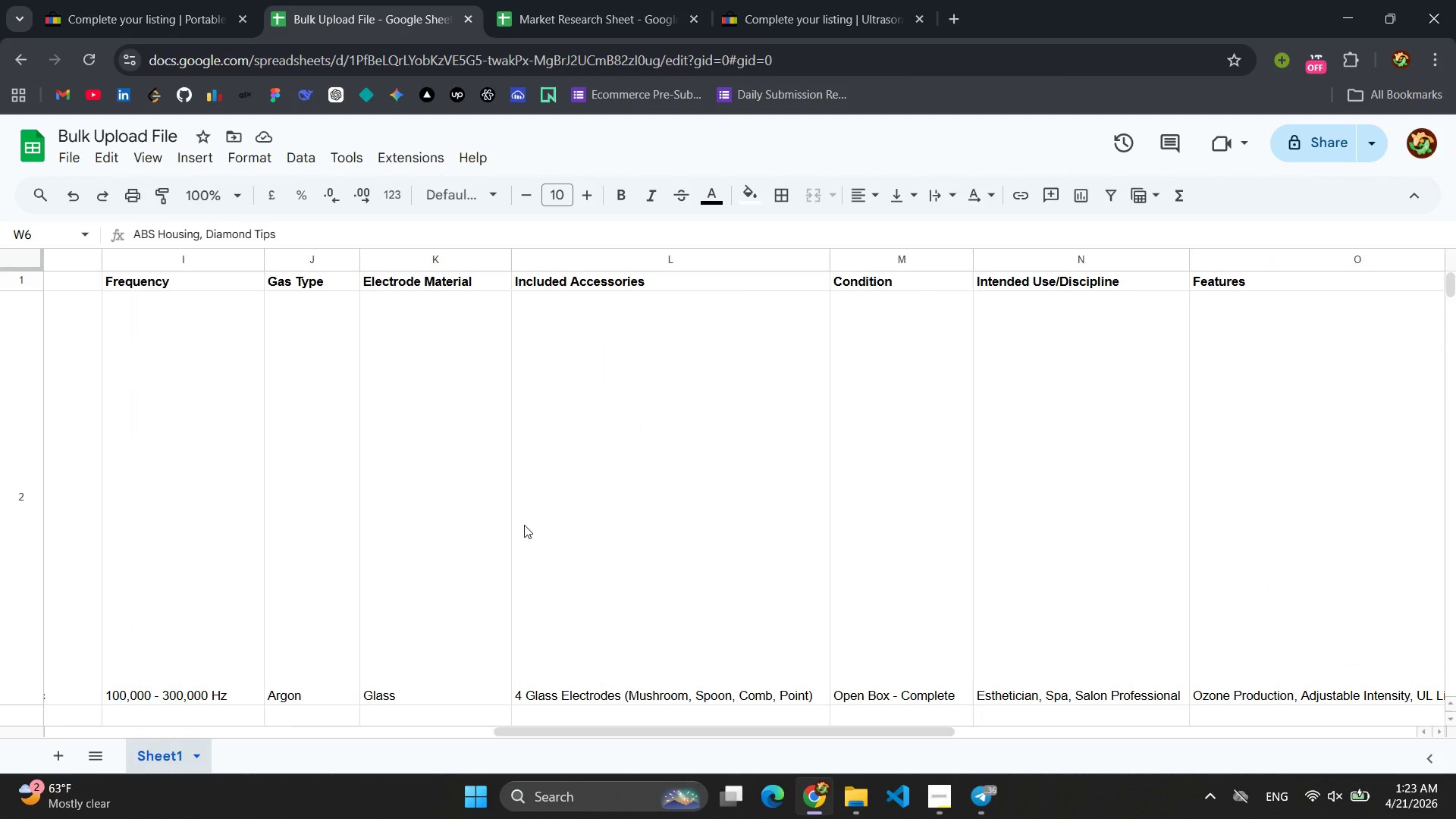 
left_click([587, 401])
 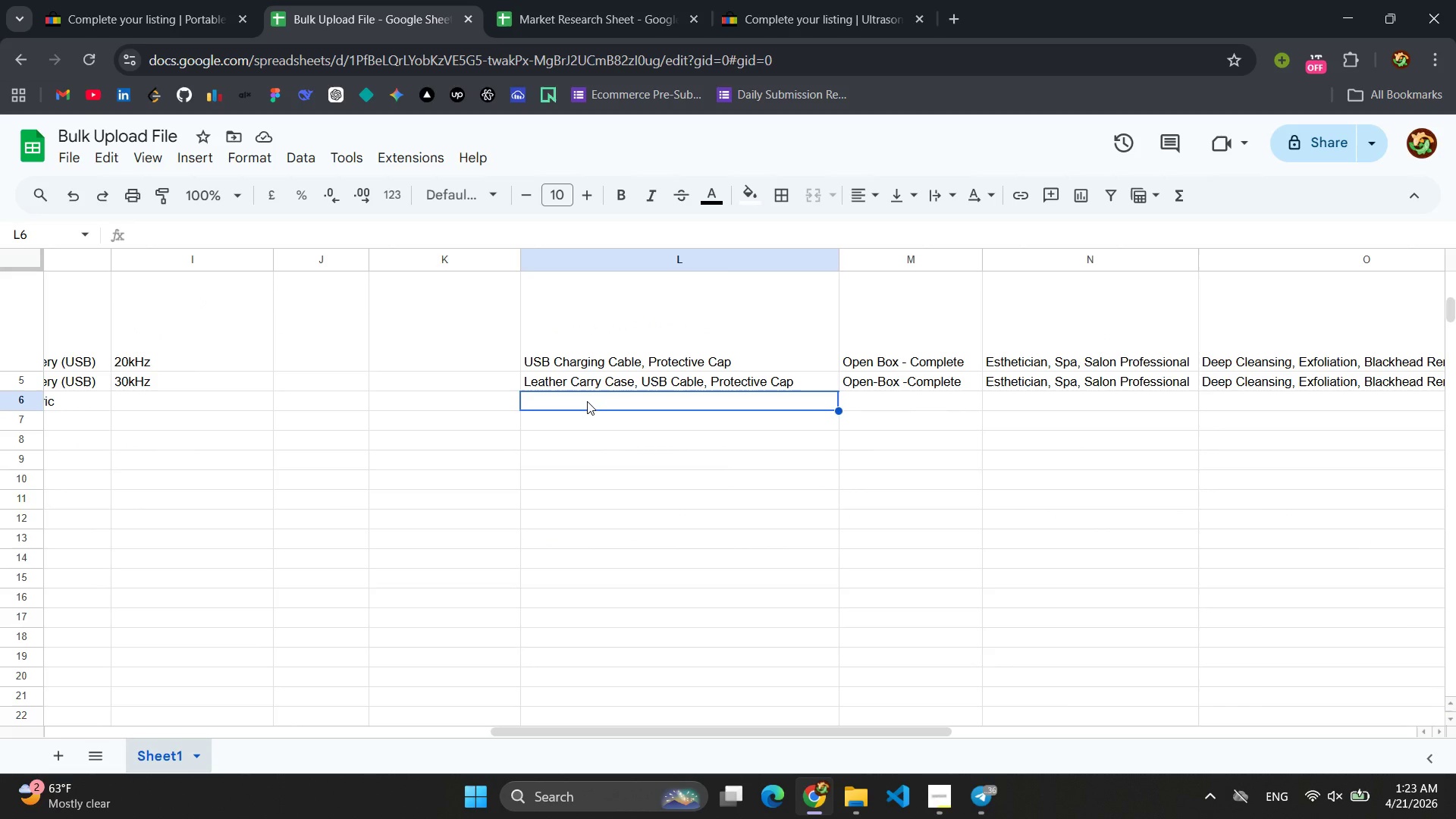 
key(Control+V)
 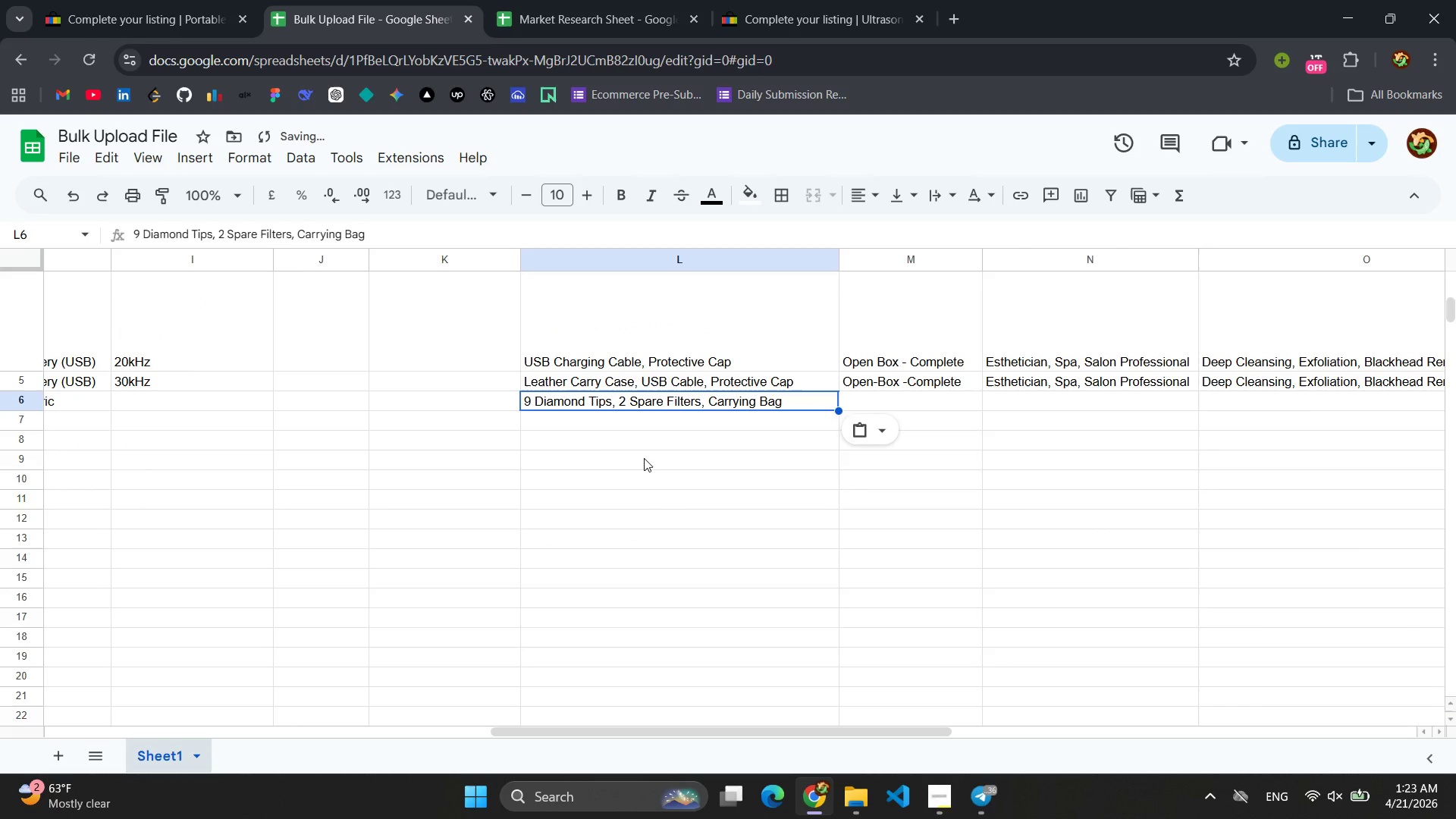 
left_click([644, 458])
 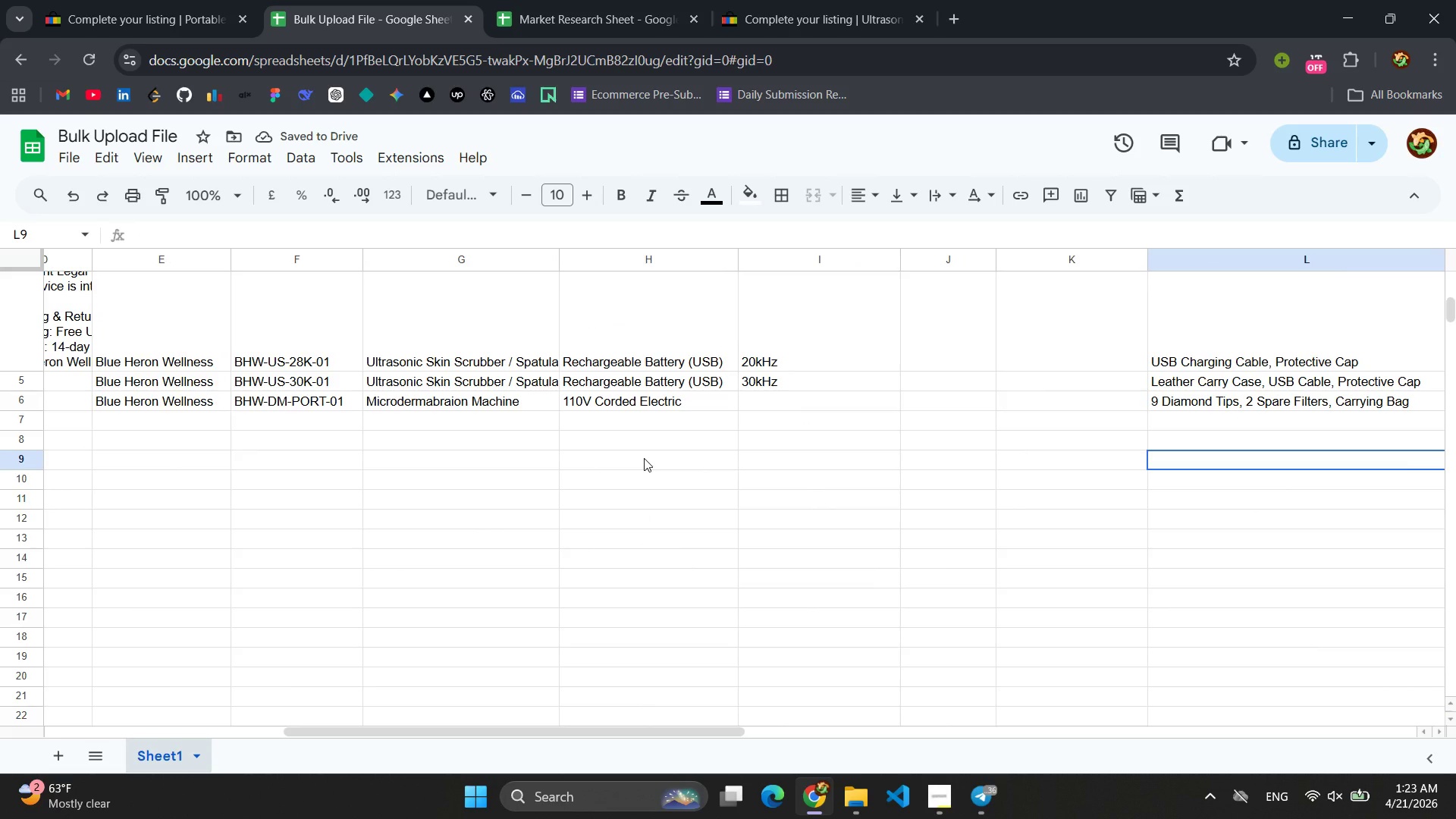 
left_click([156, 13])
 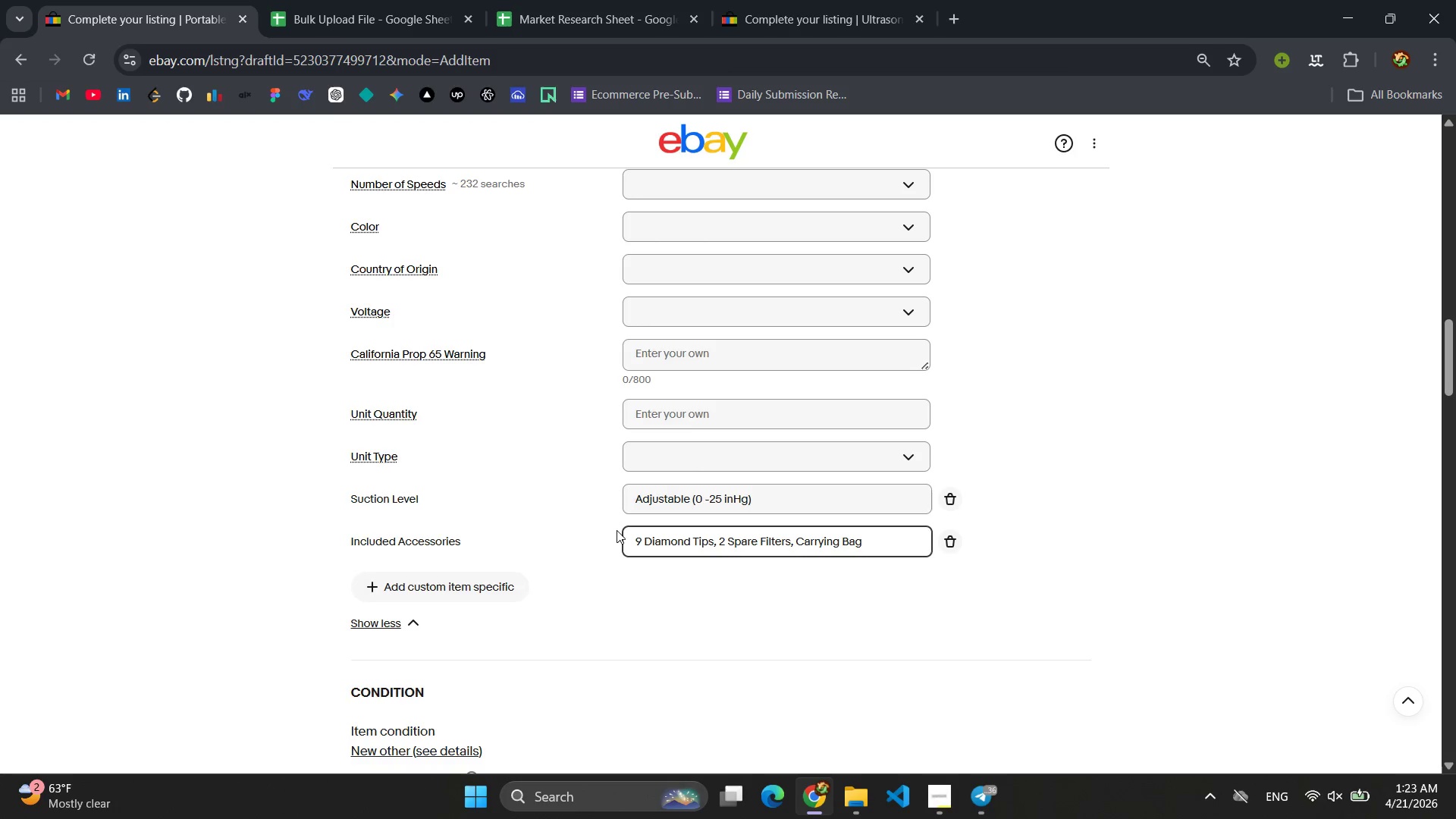 
left_click([625, 595])
 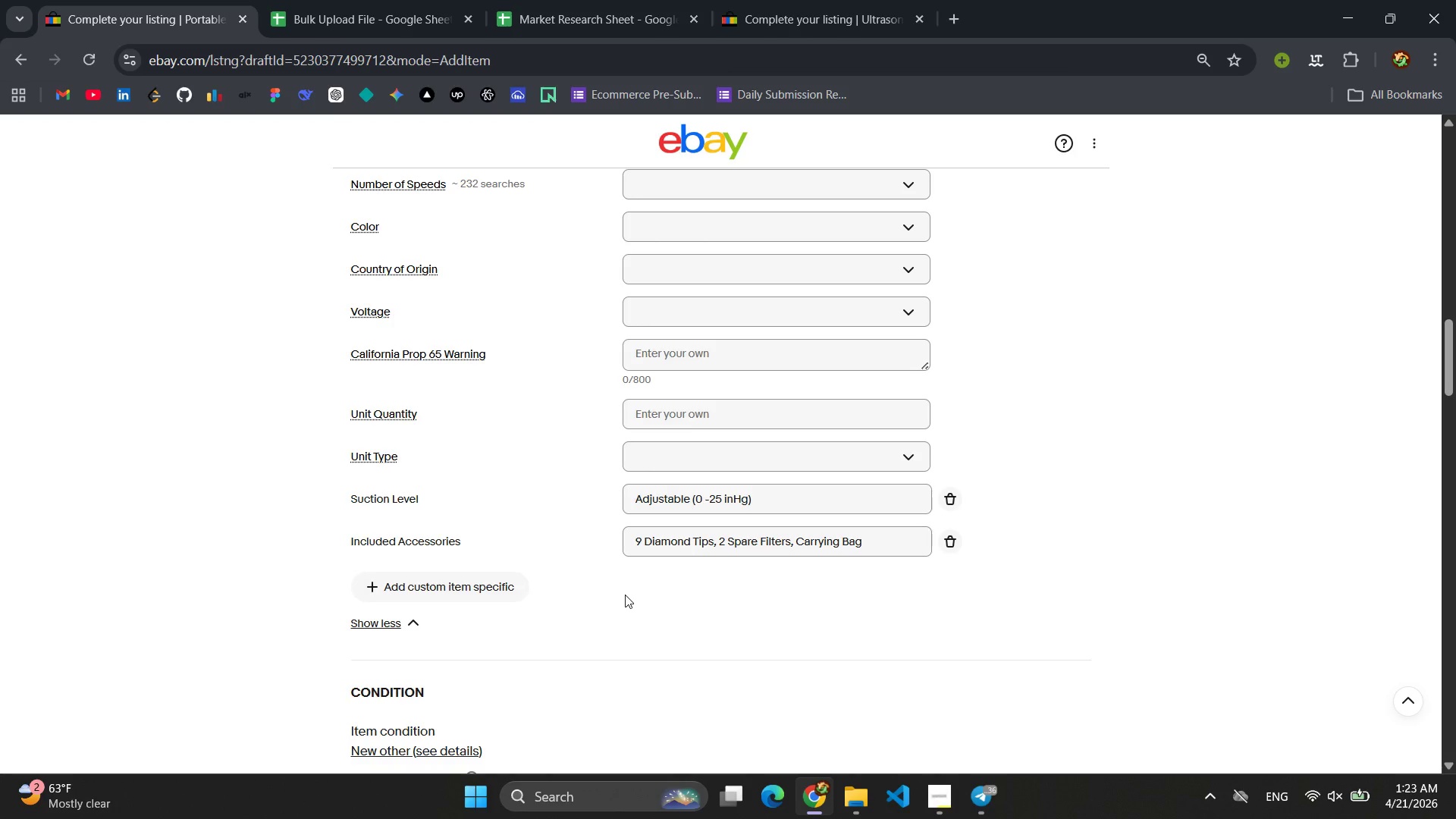 
scroll: coordinate [625, 595], scroll_direction: down, amount: 2.0
 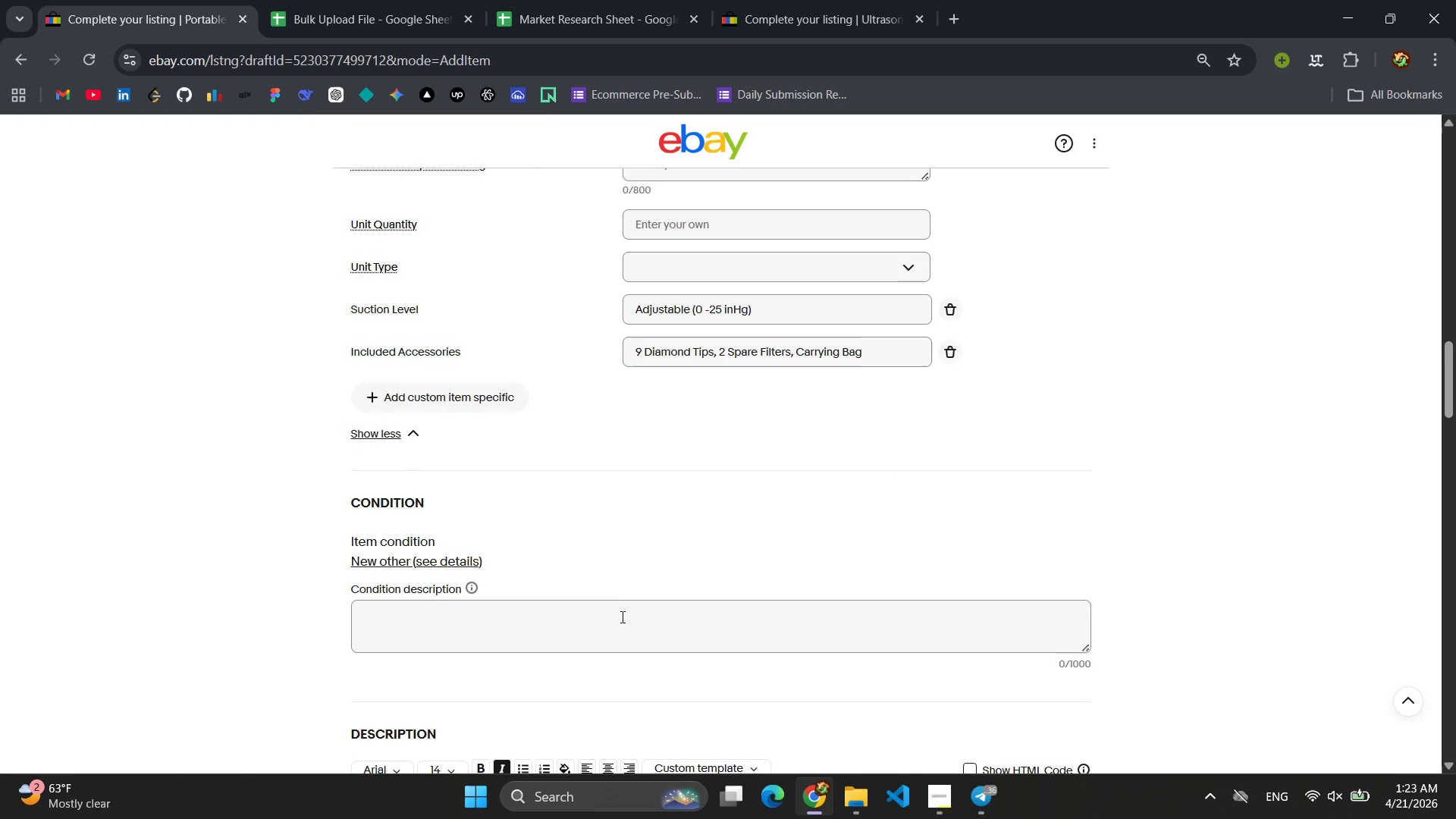 
left_click([620, 617])
 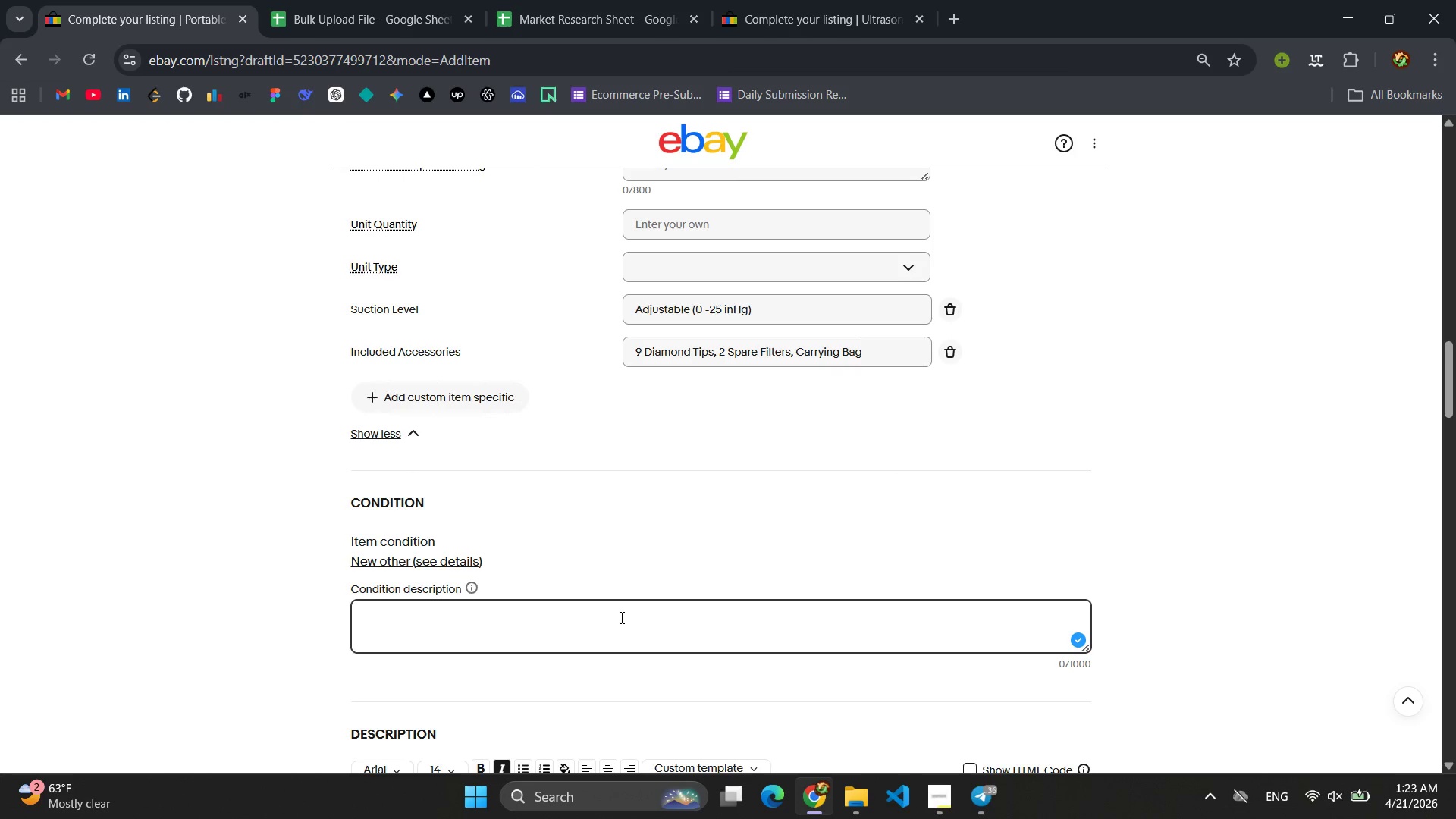 
type(Open Bpx)
key(Backspace)
key(Backspace)
type(ox - Complete)
 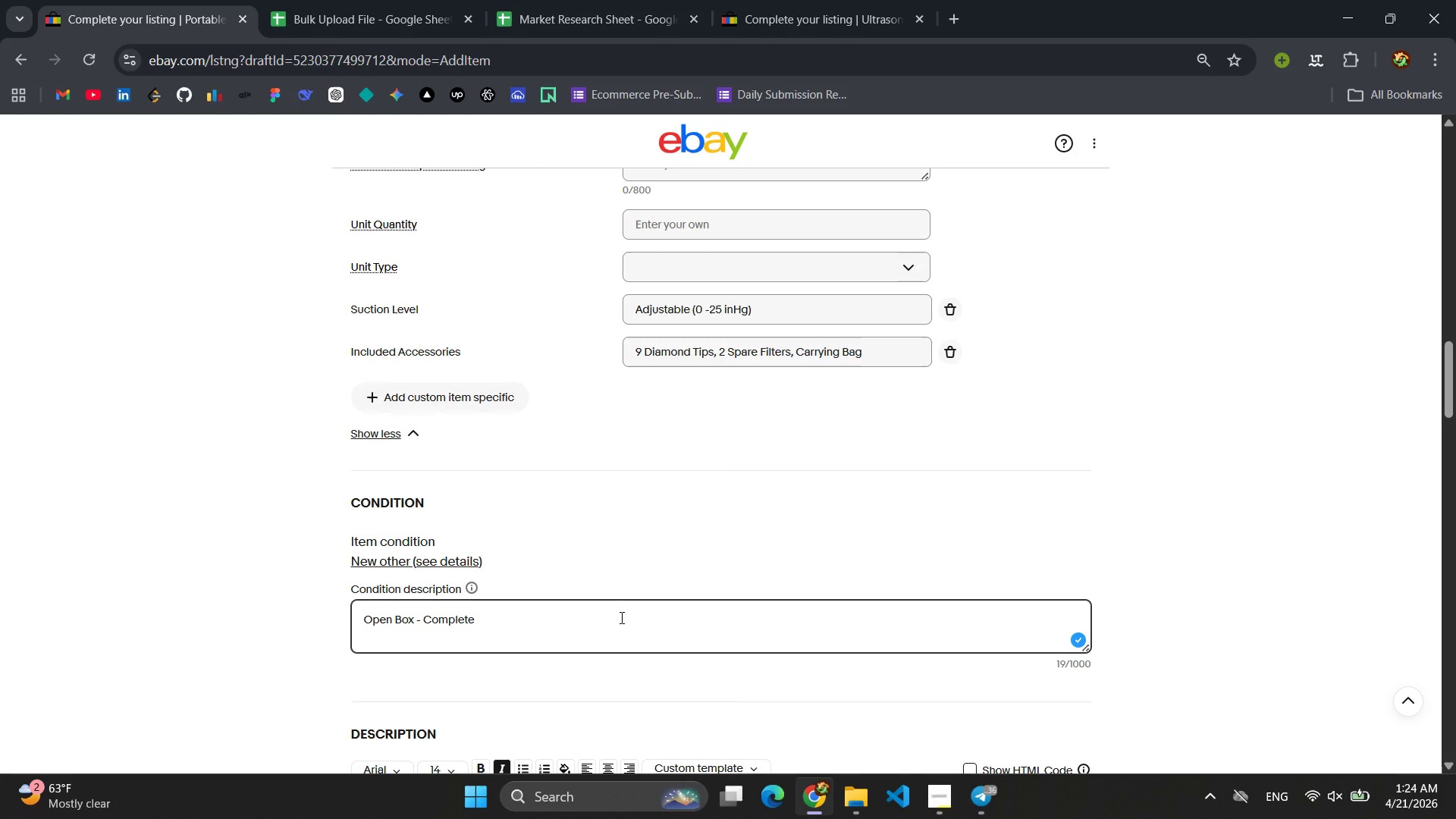 
left_click([607, 664])
 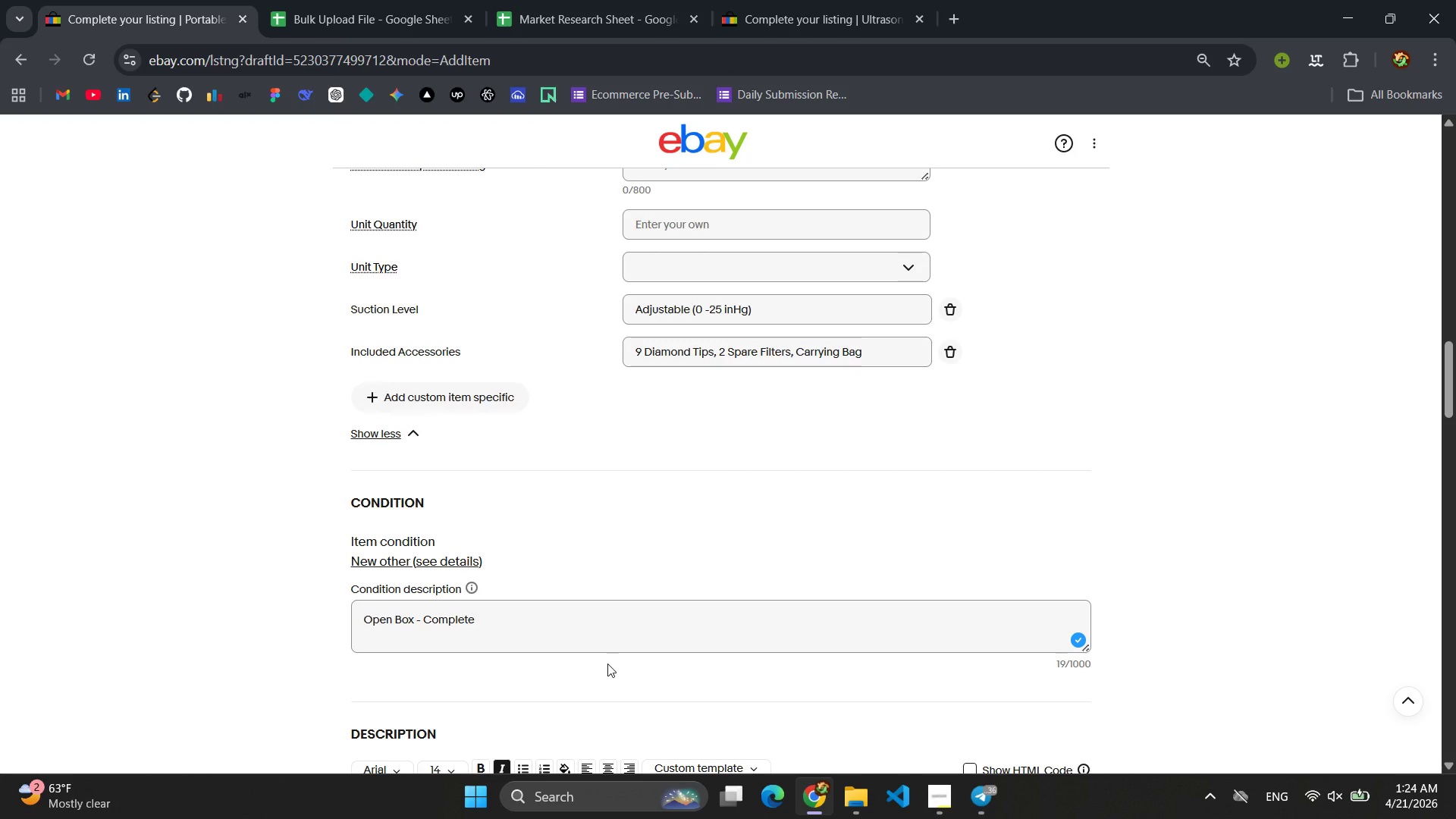 
wait(5.64)
 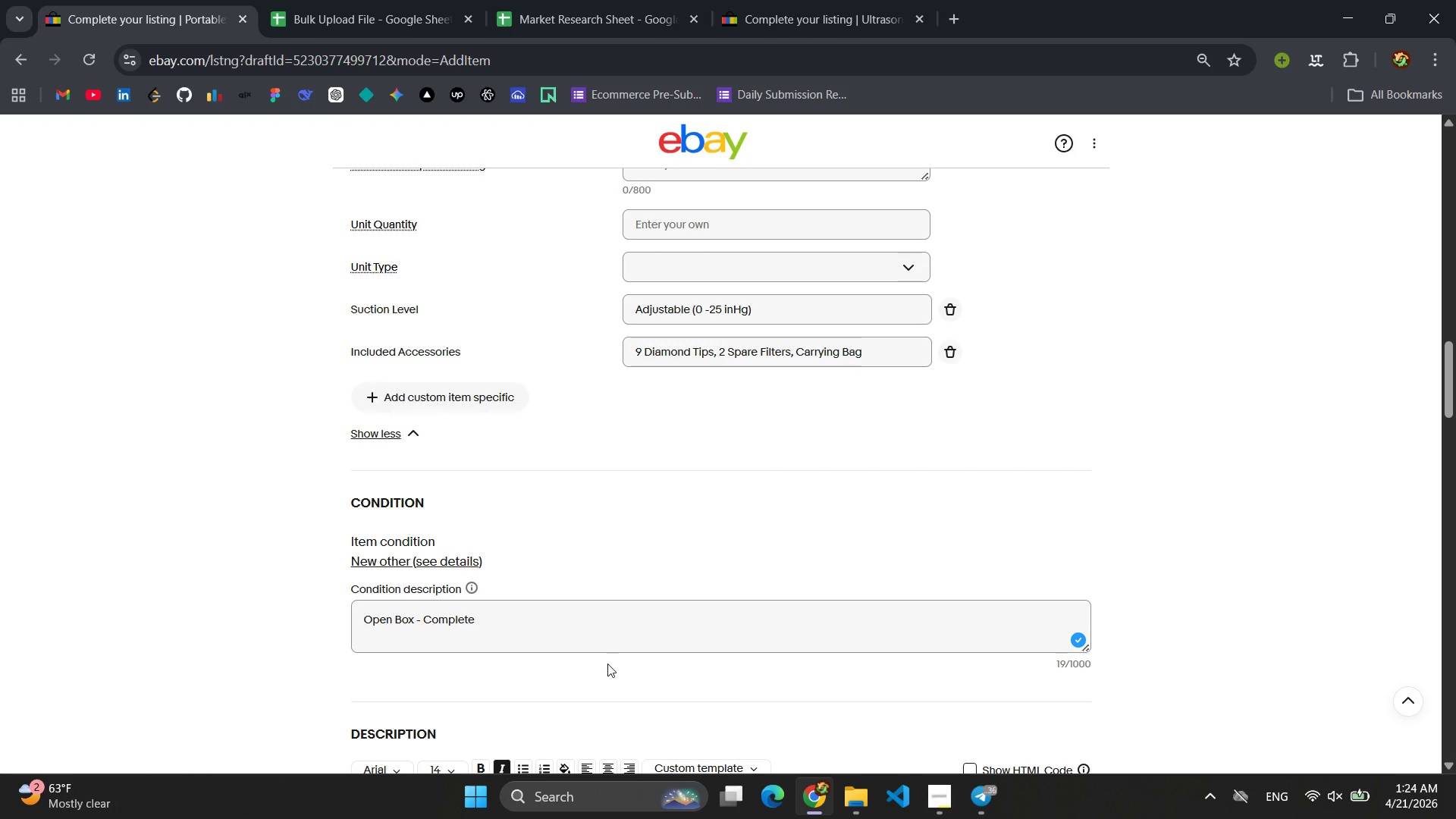 
left_click([416, 410])
 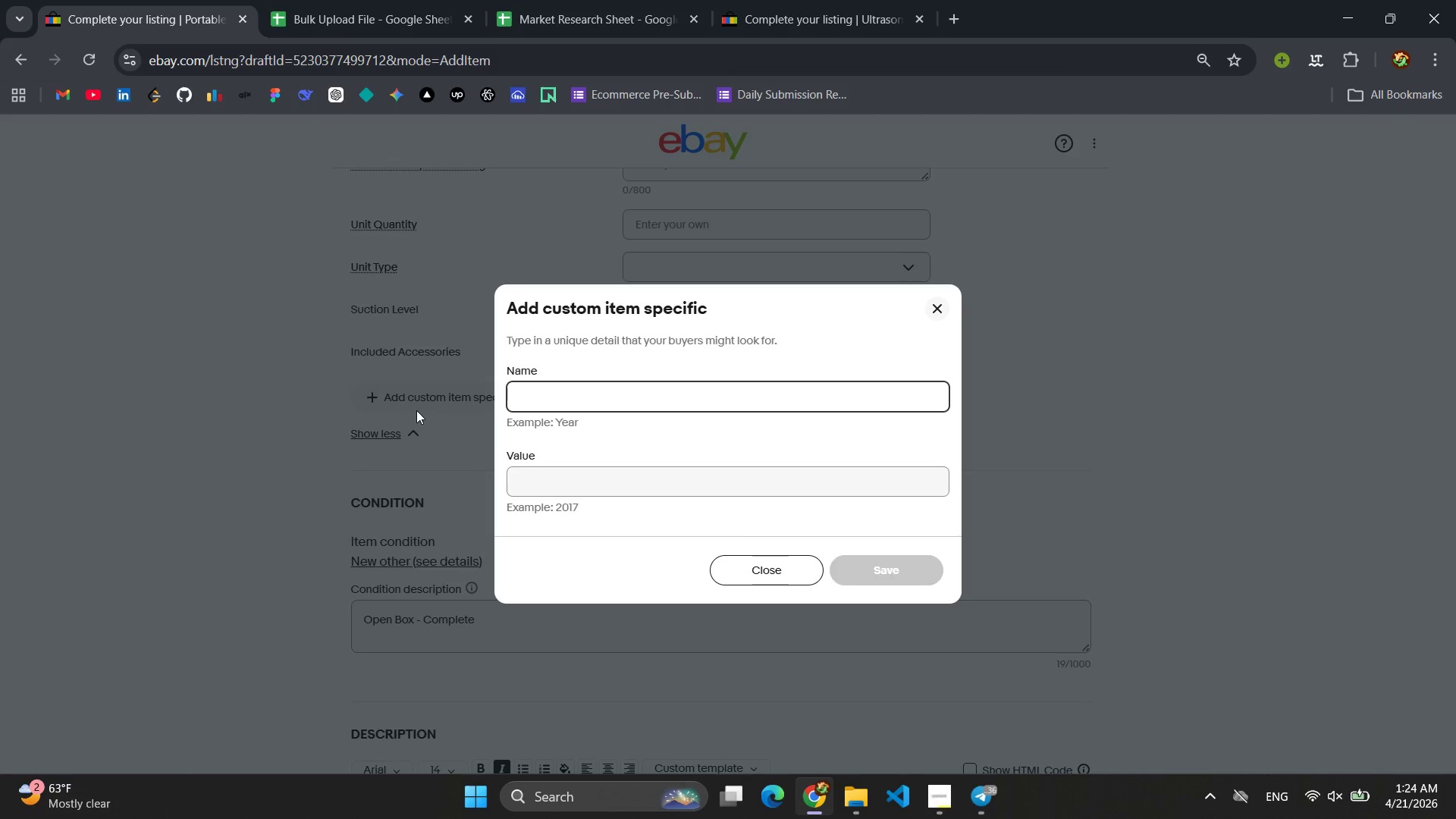 
type(In)
 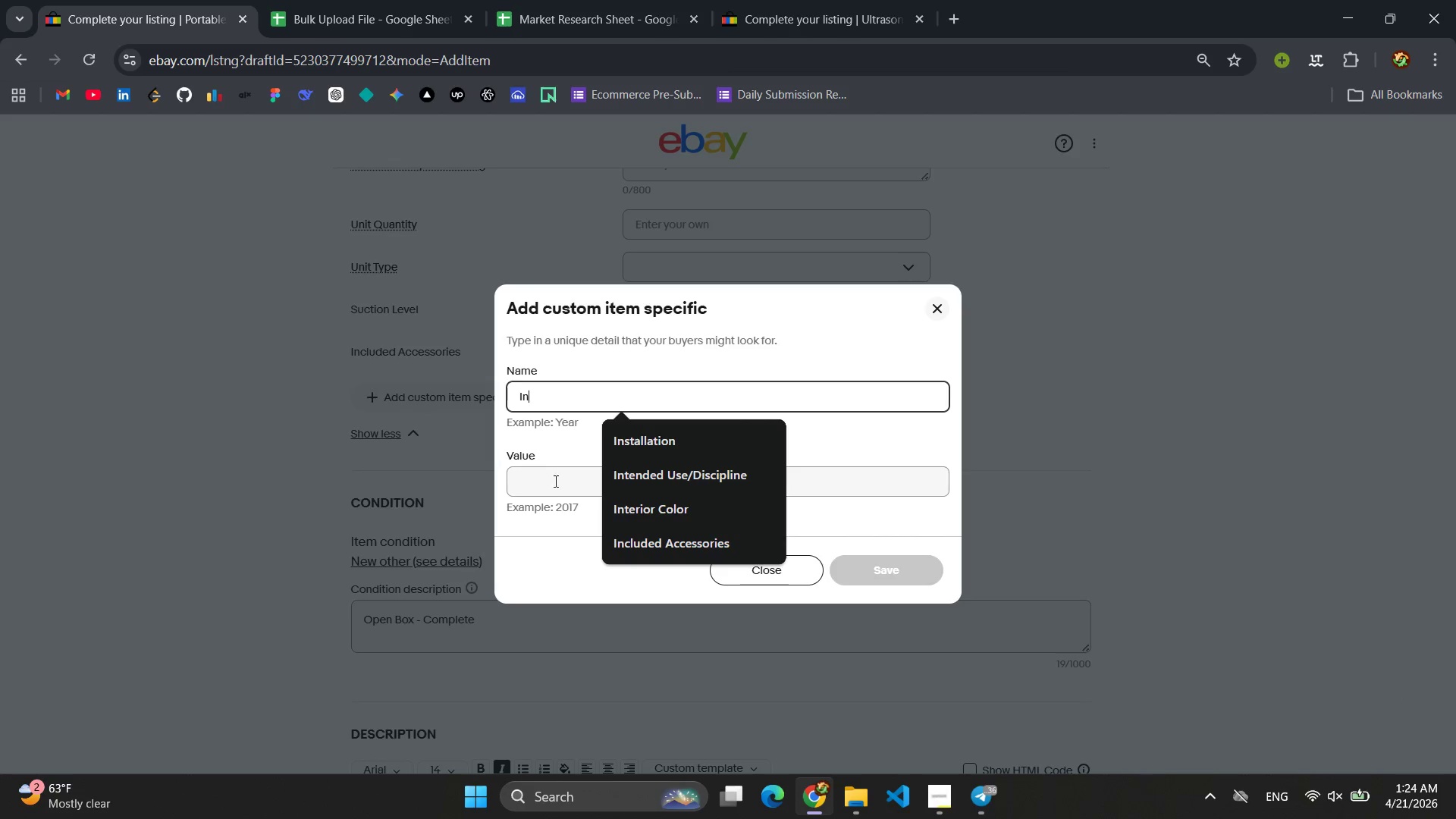 
left_click([695, 486])
 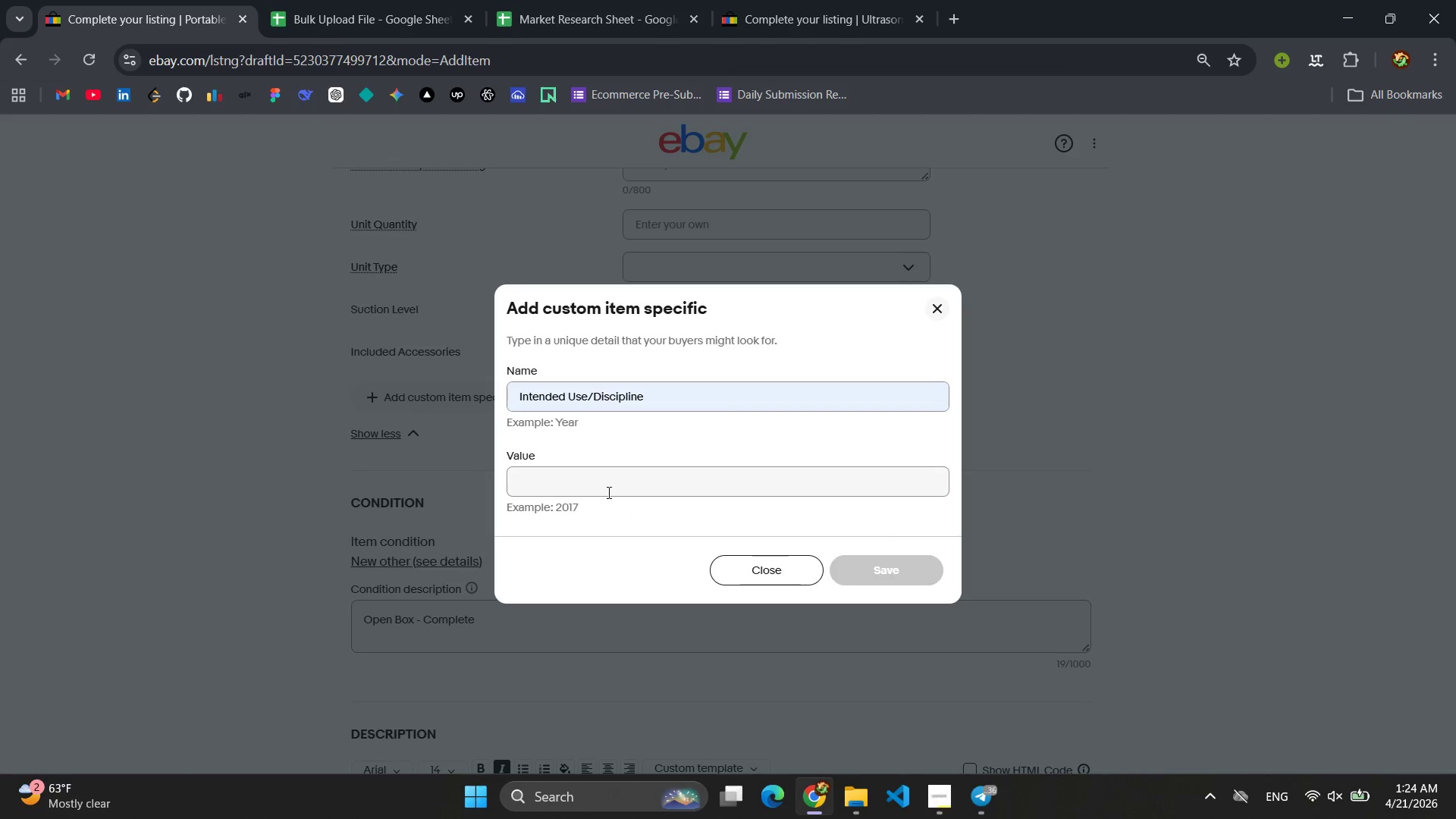 
double_click([606, 491])
 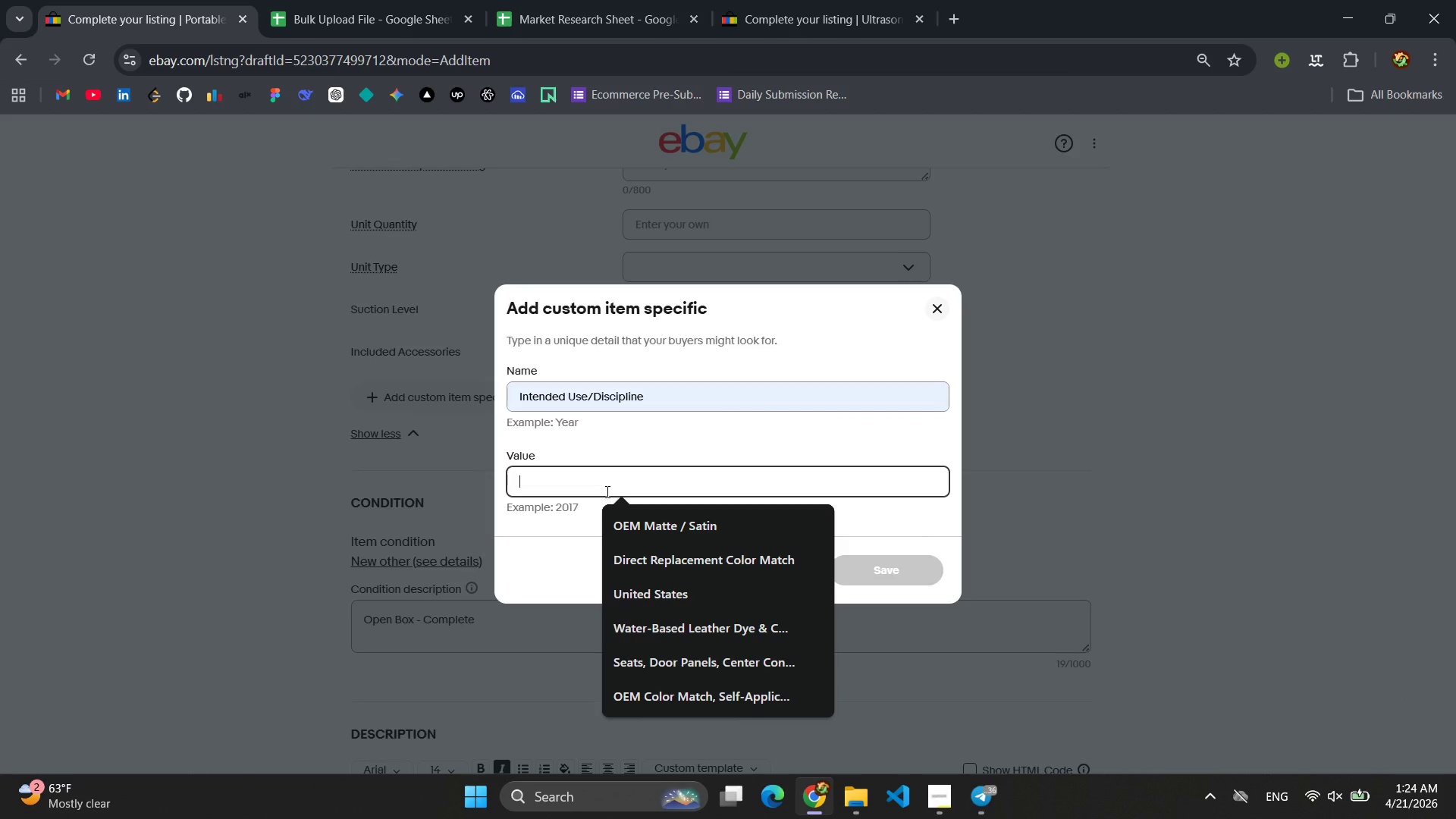 
type(Esthe)
 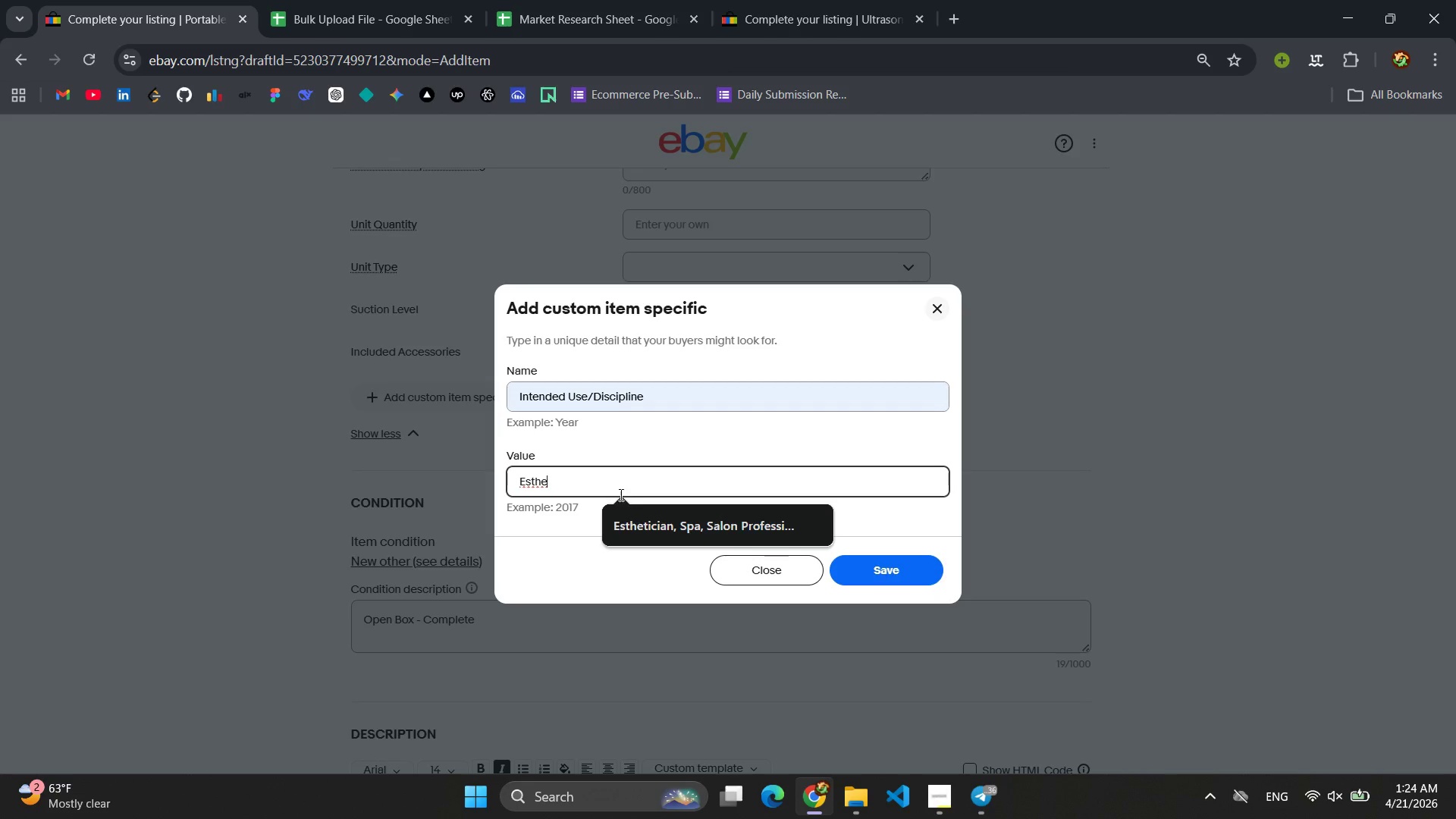 
left_click([716, 522])
 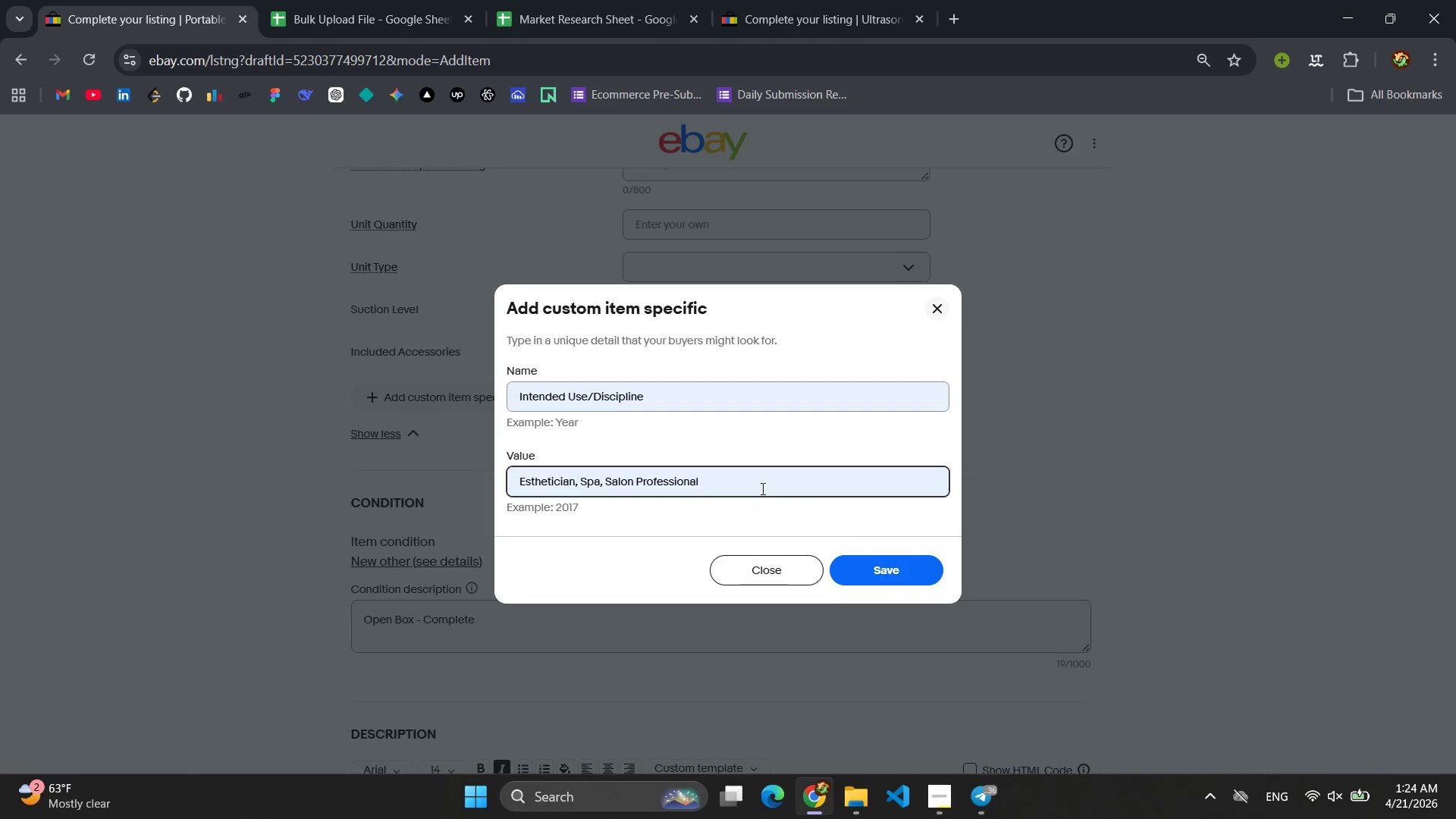 
left_click([758, 488])
 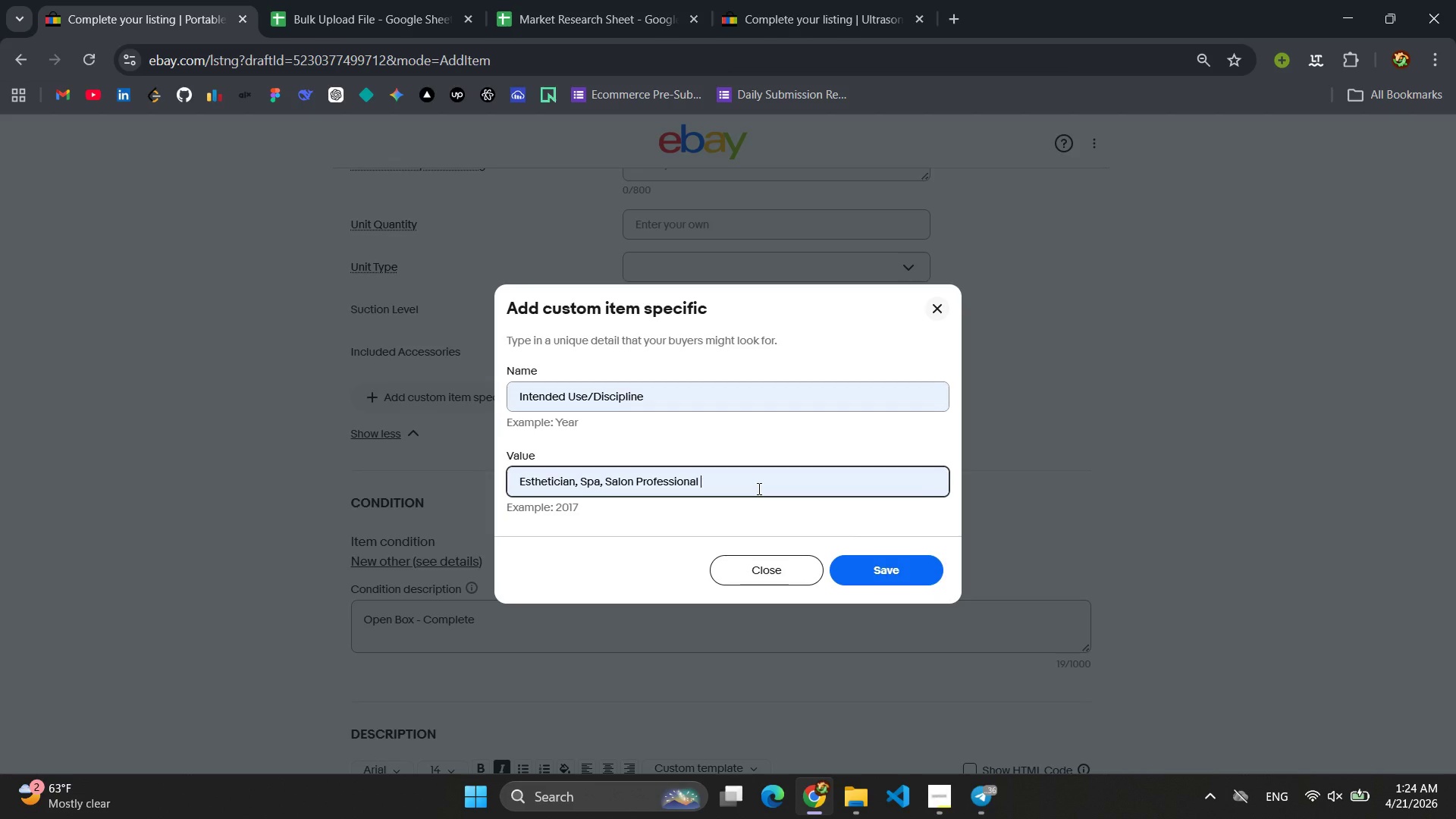 
key(Control+A)
 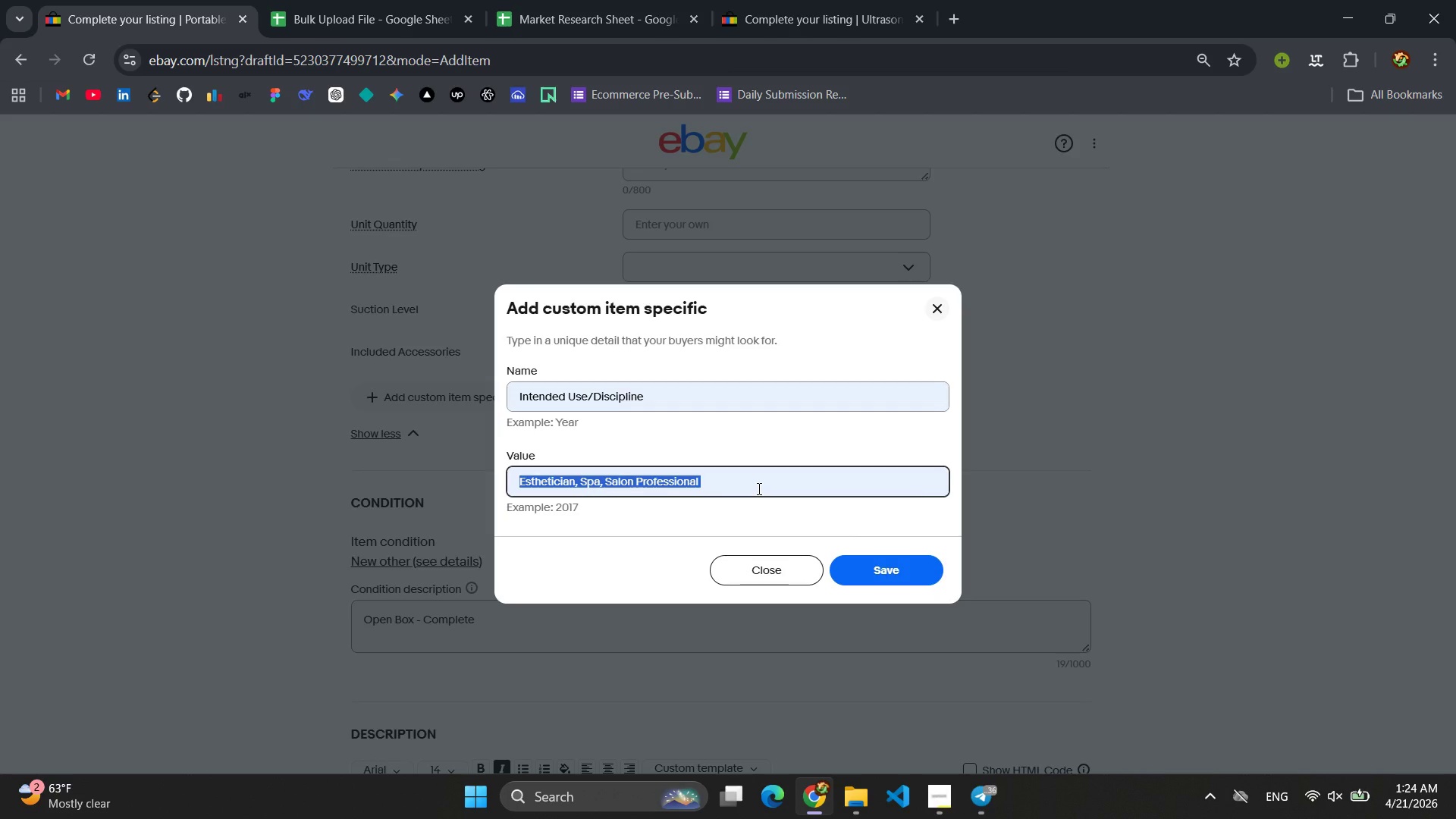 
key(Control+C)
 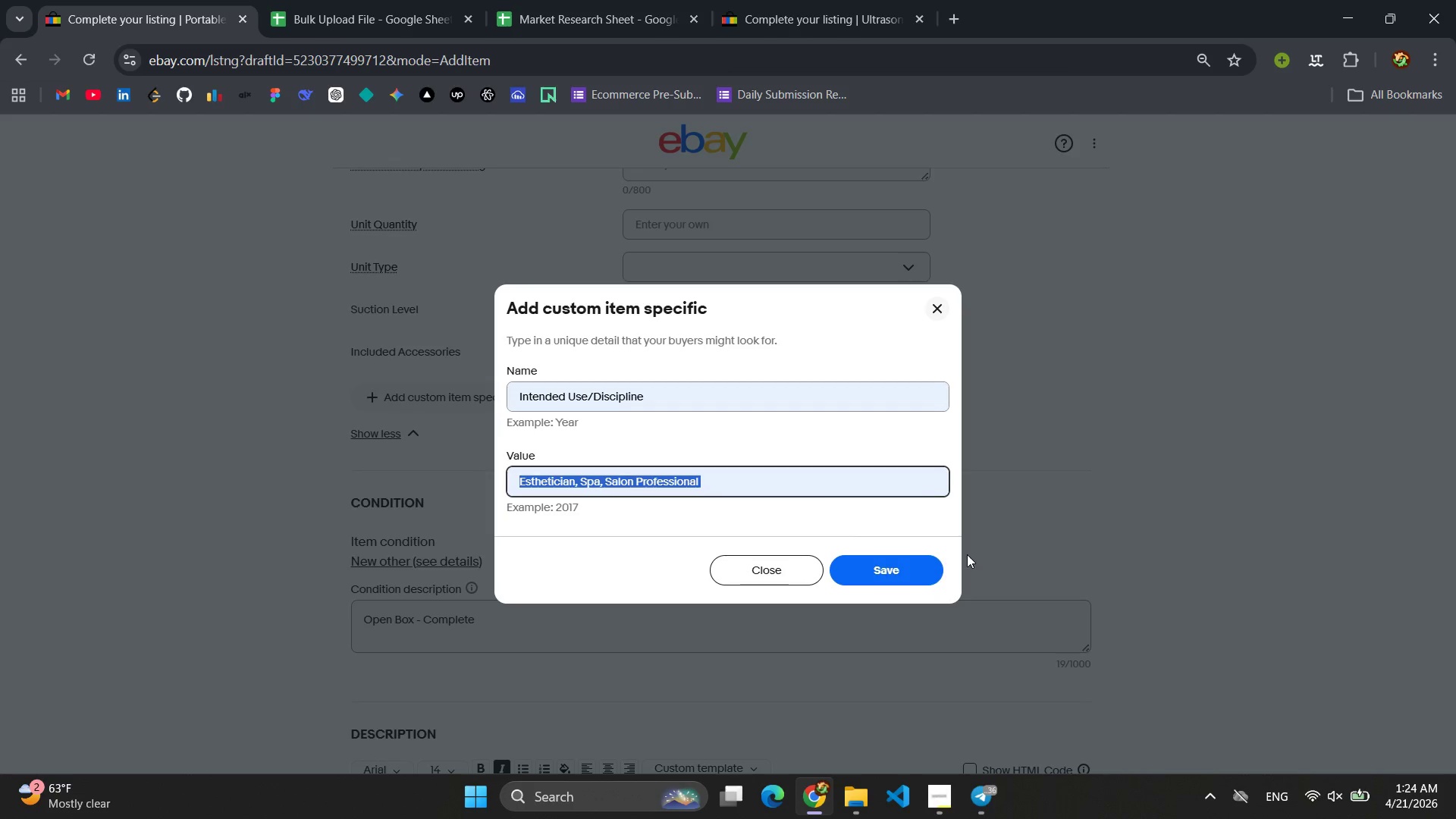 
left_click([934, 568])
 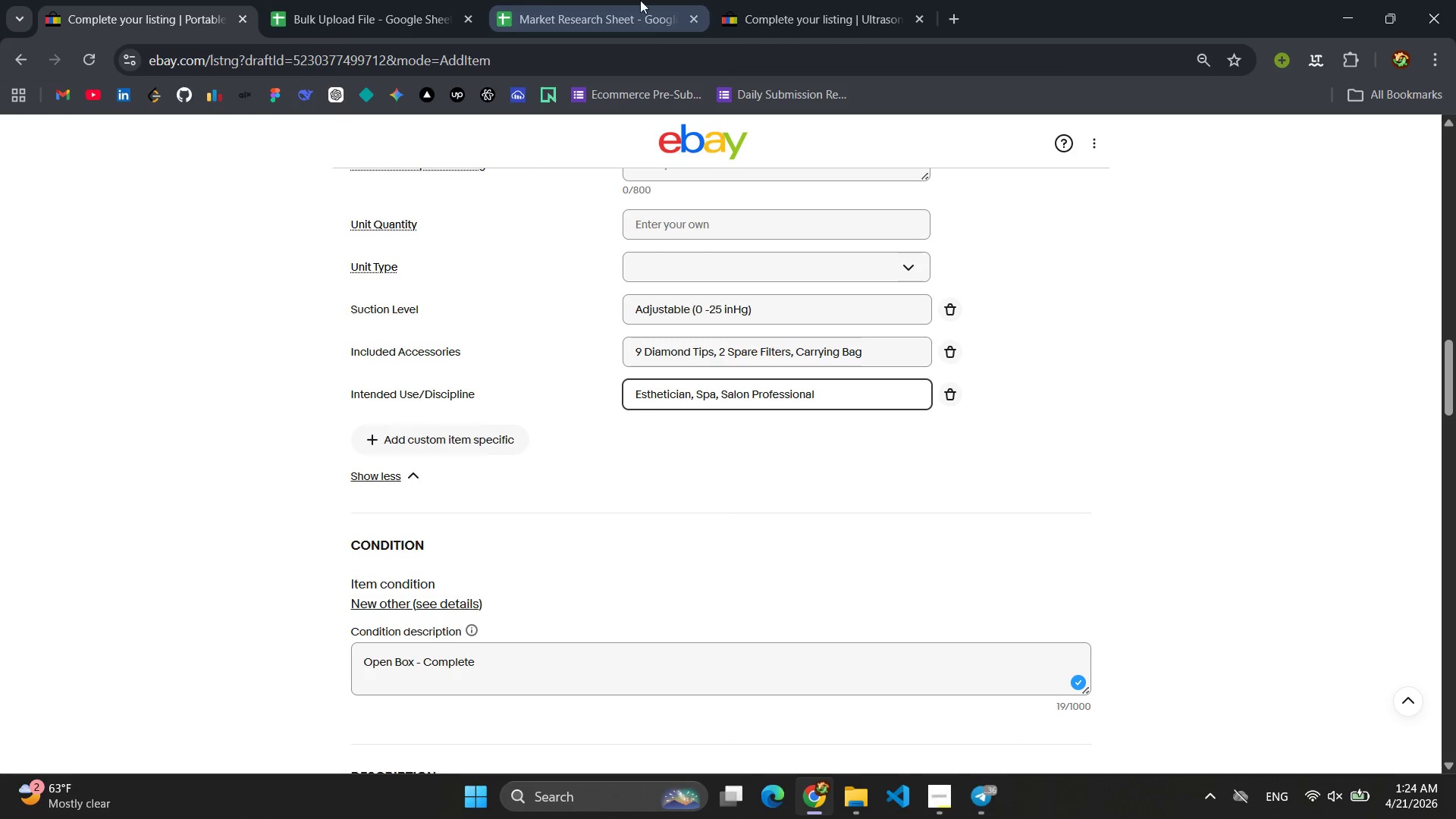 
left_click([392, 2])
 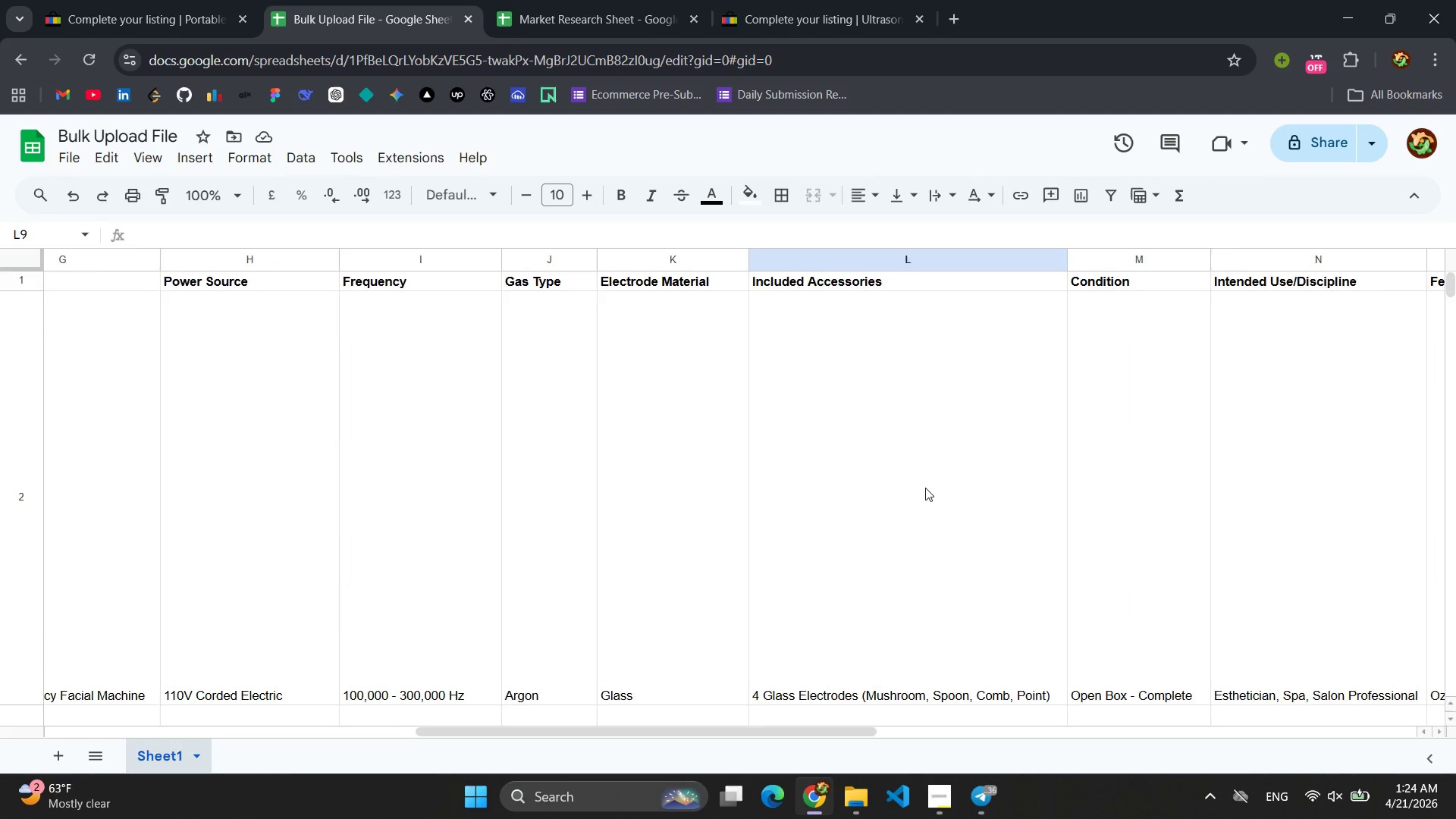 
scroll: coordinate [1012, 496], scroll_direction: down, amount: 14.0
 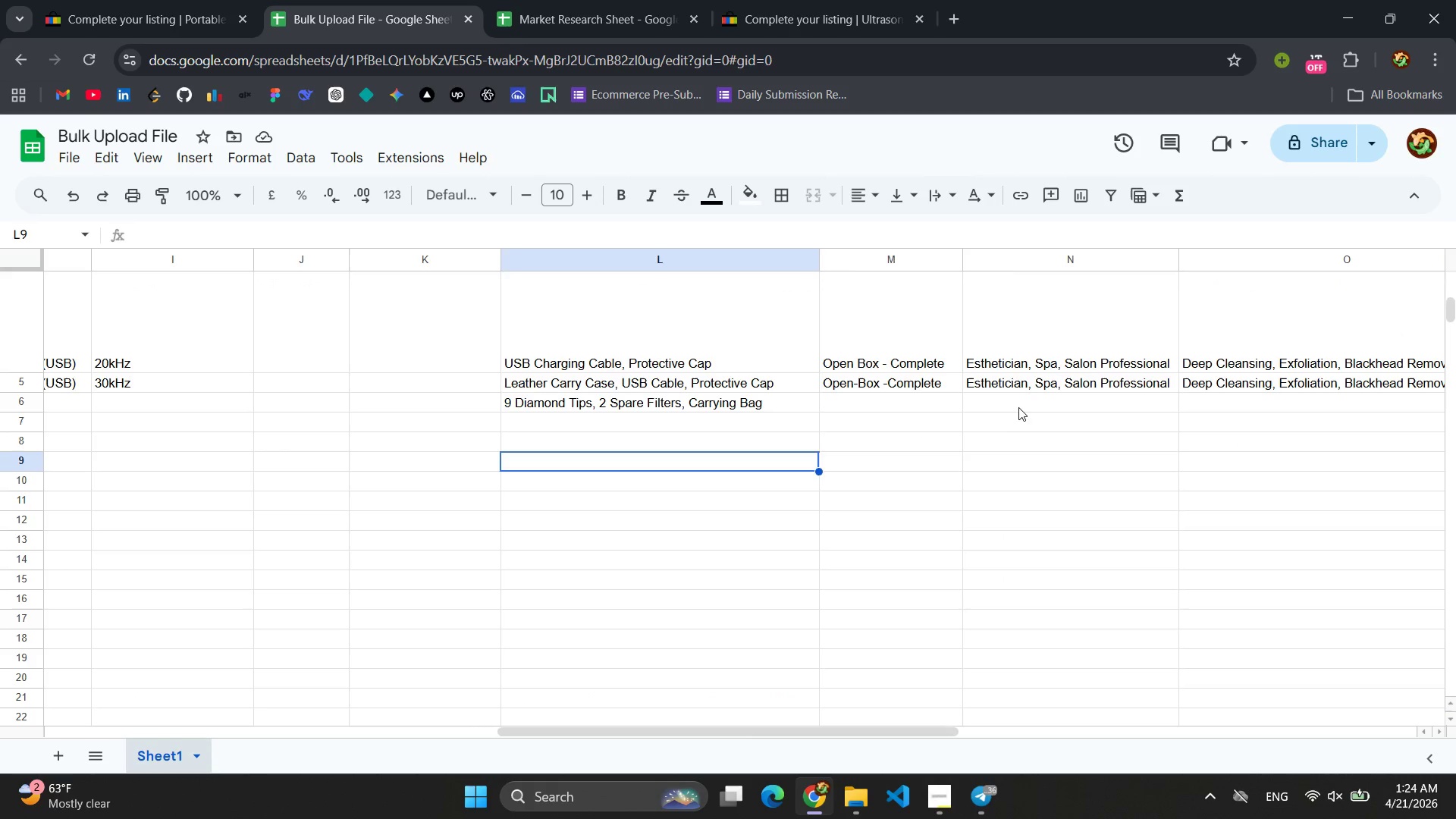 
left_click([1016, 404])
 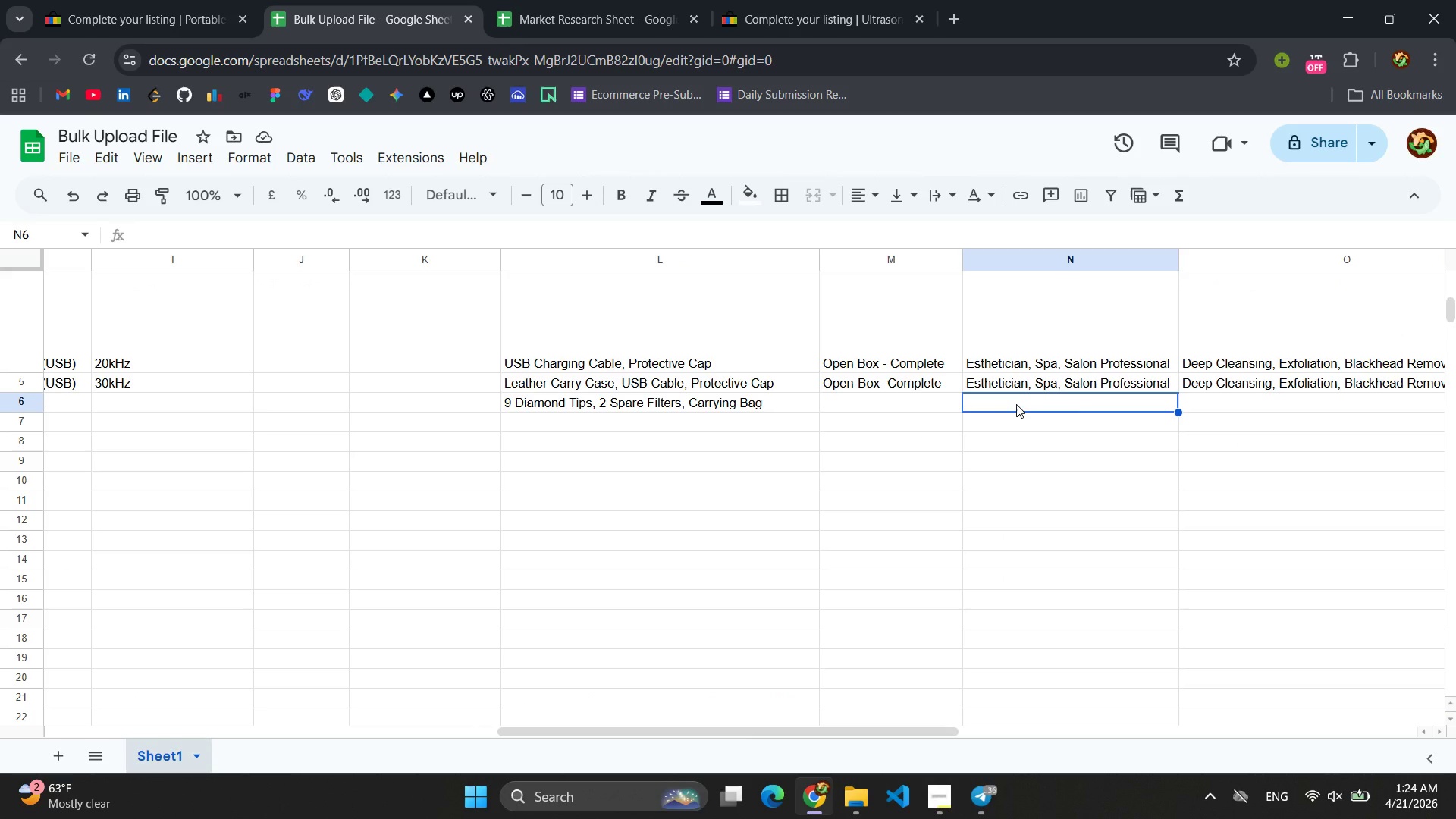 
key(Control+V)
 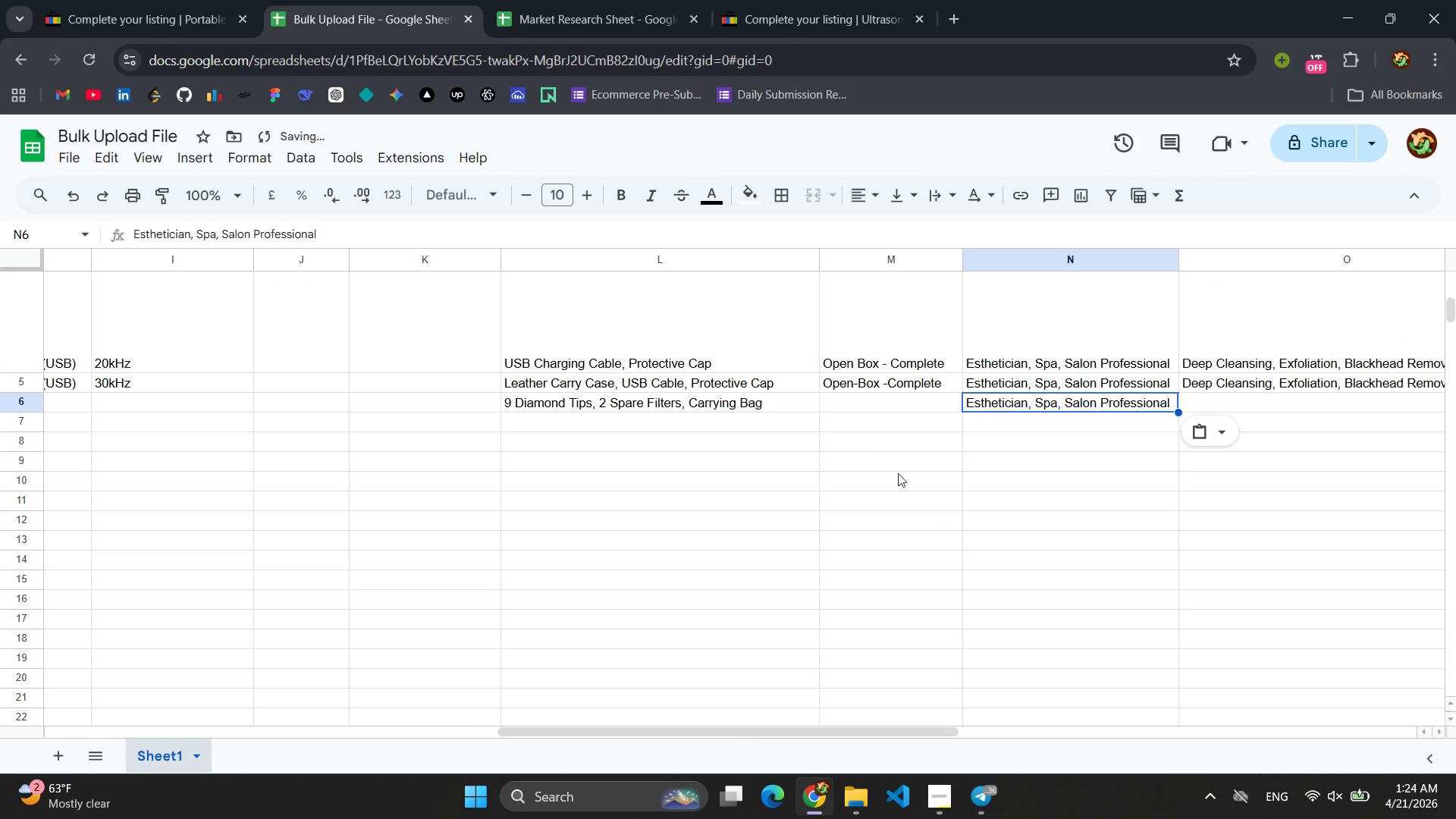 
left_click([871, 398])
 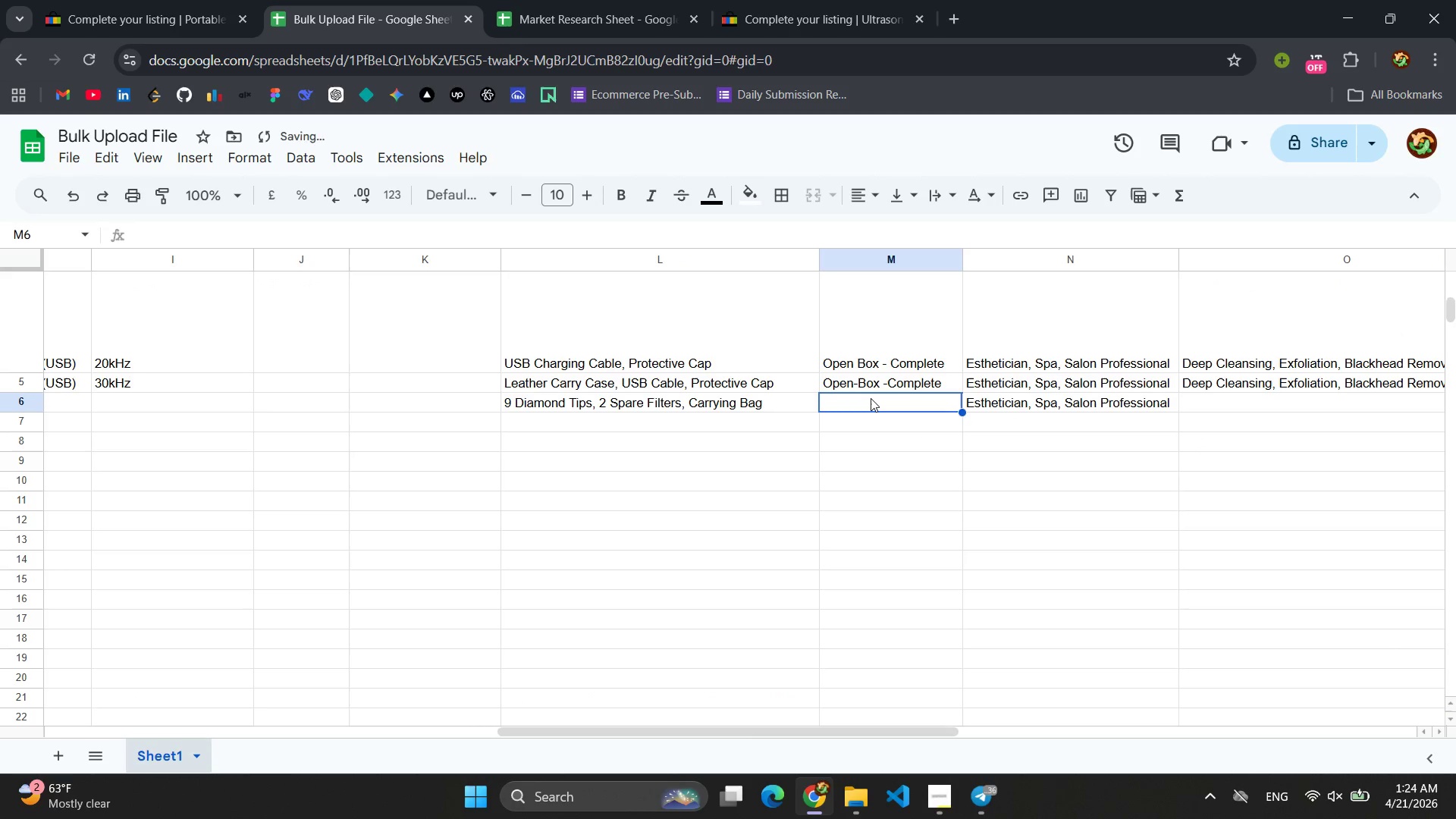 
type(Open-B)
key(Tab)
 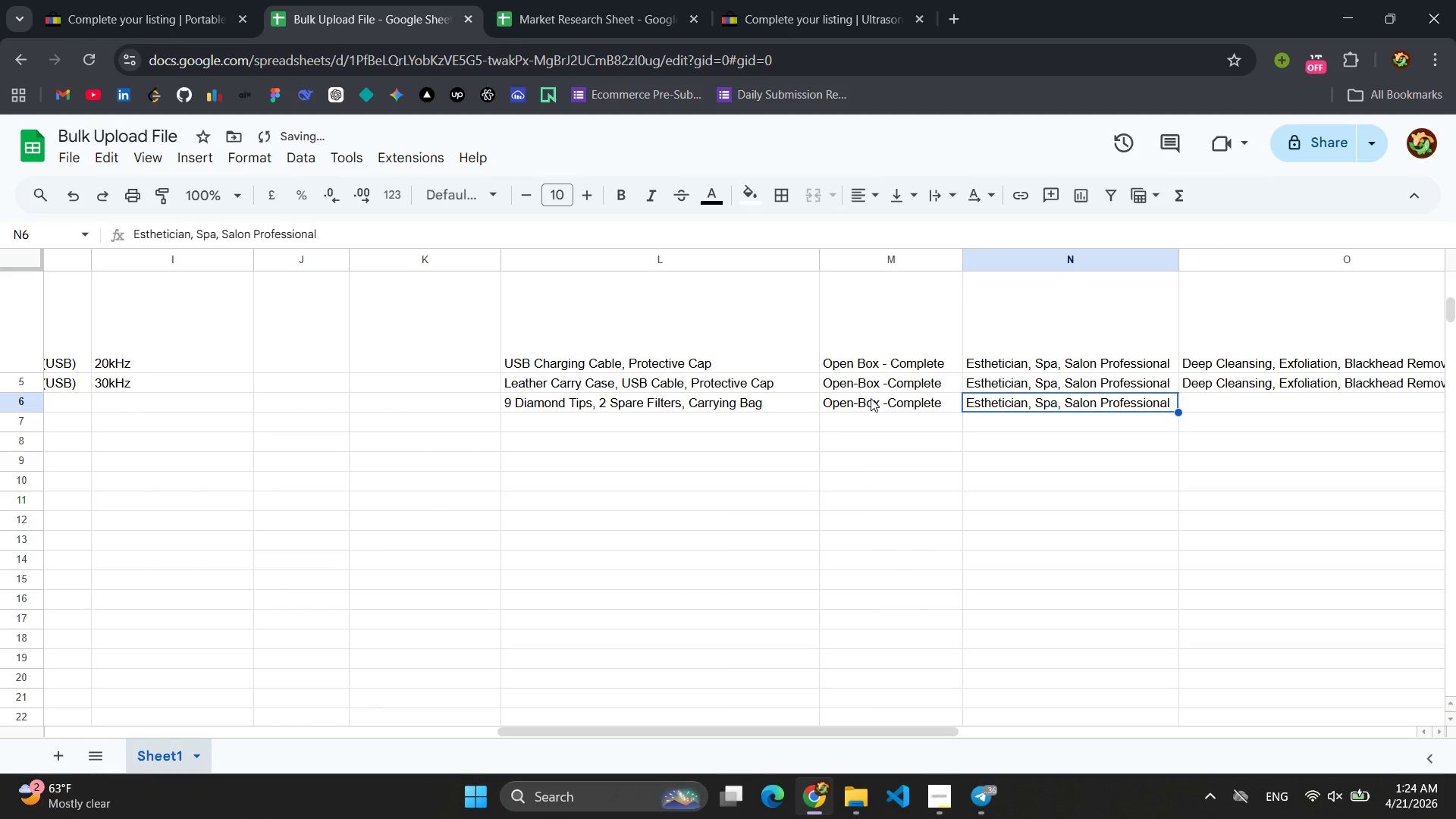 
left_click([78, 0])
 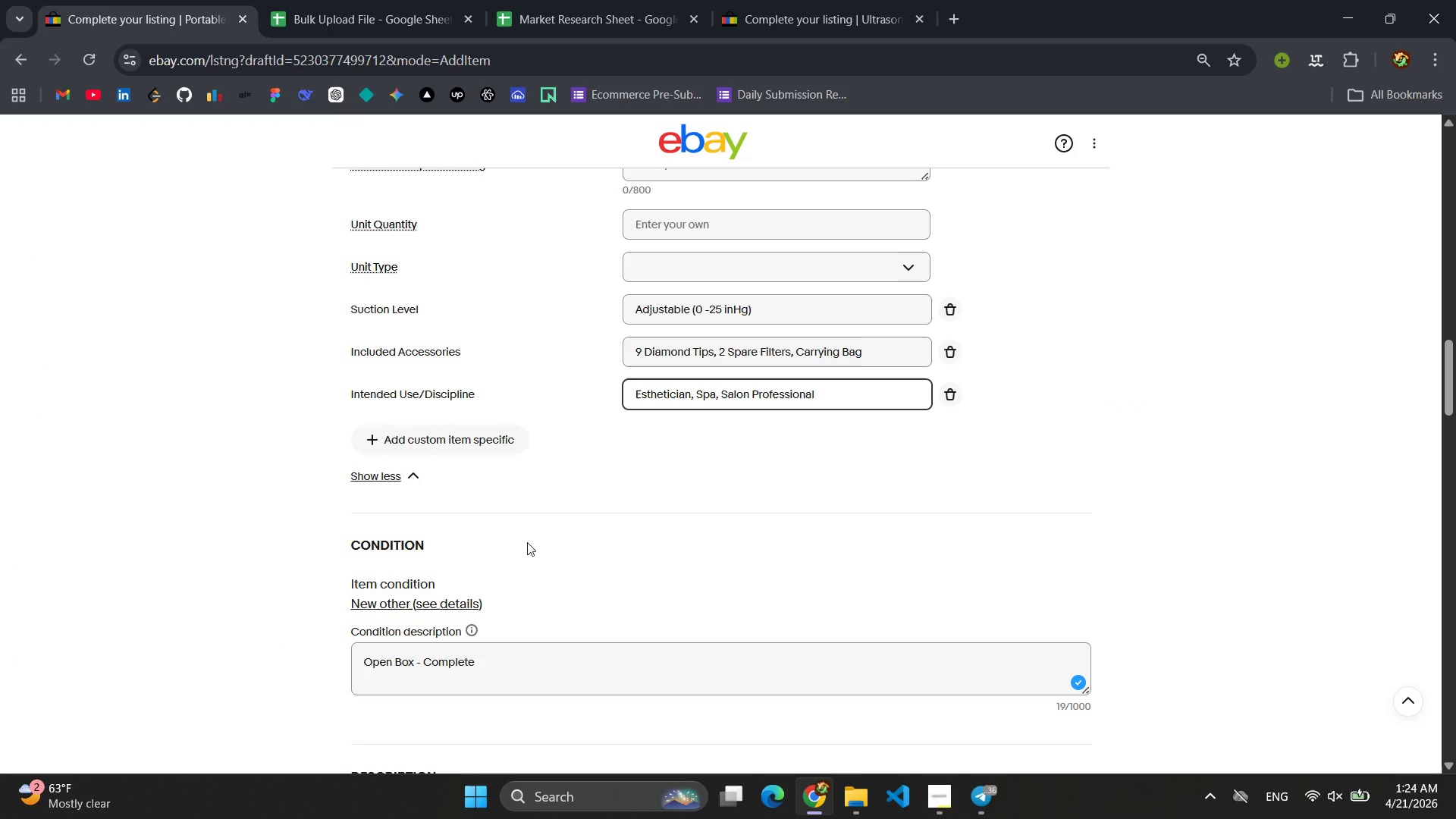 
left_click([425, 444])
 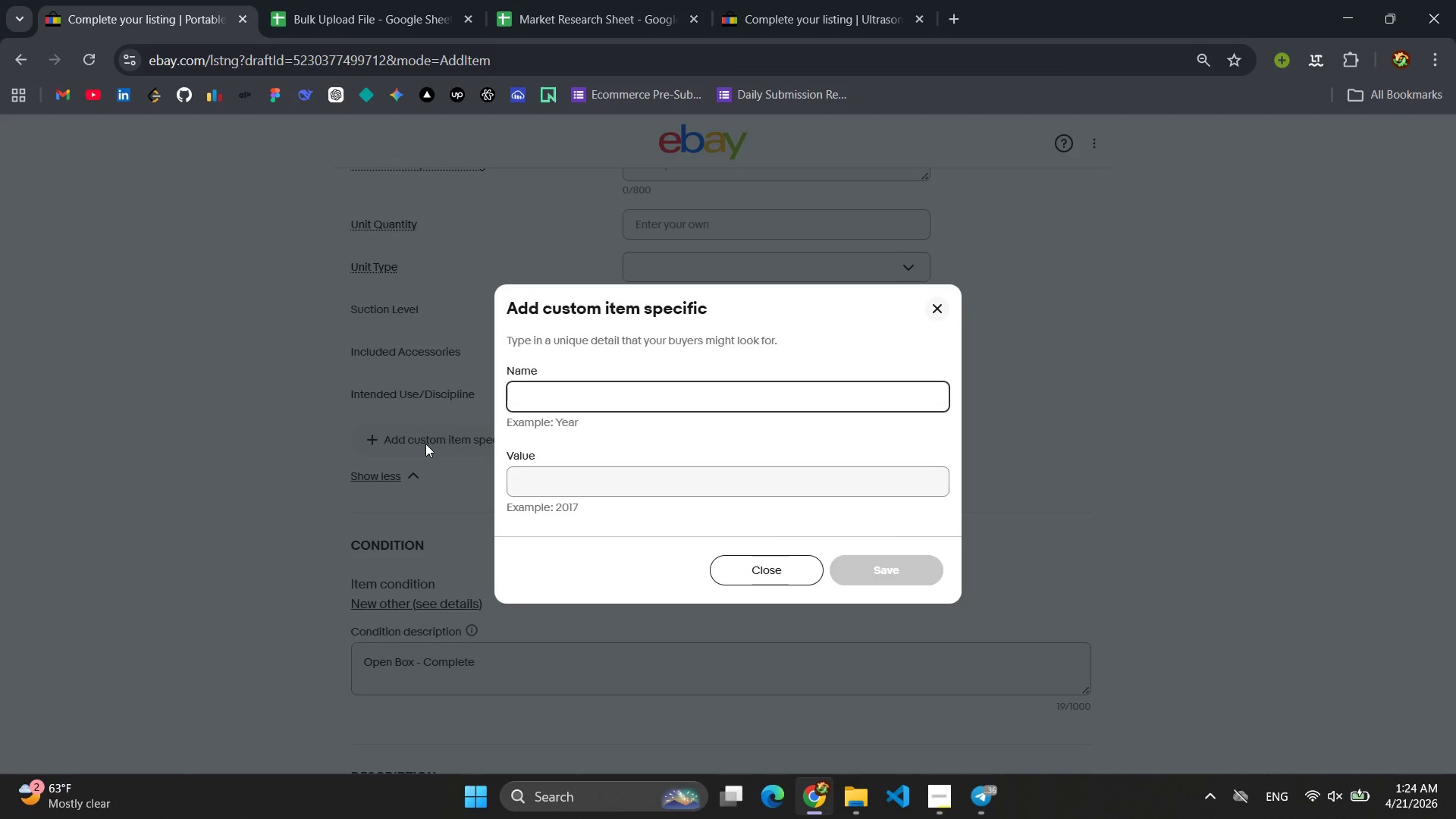 
type(Fea)
 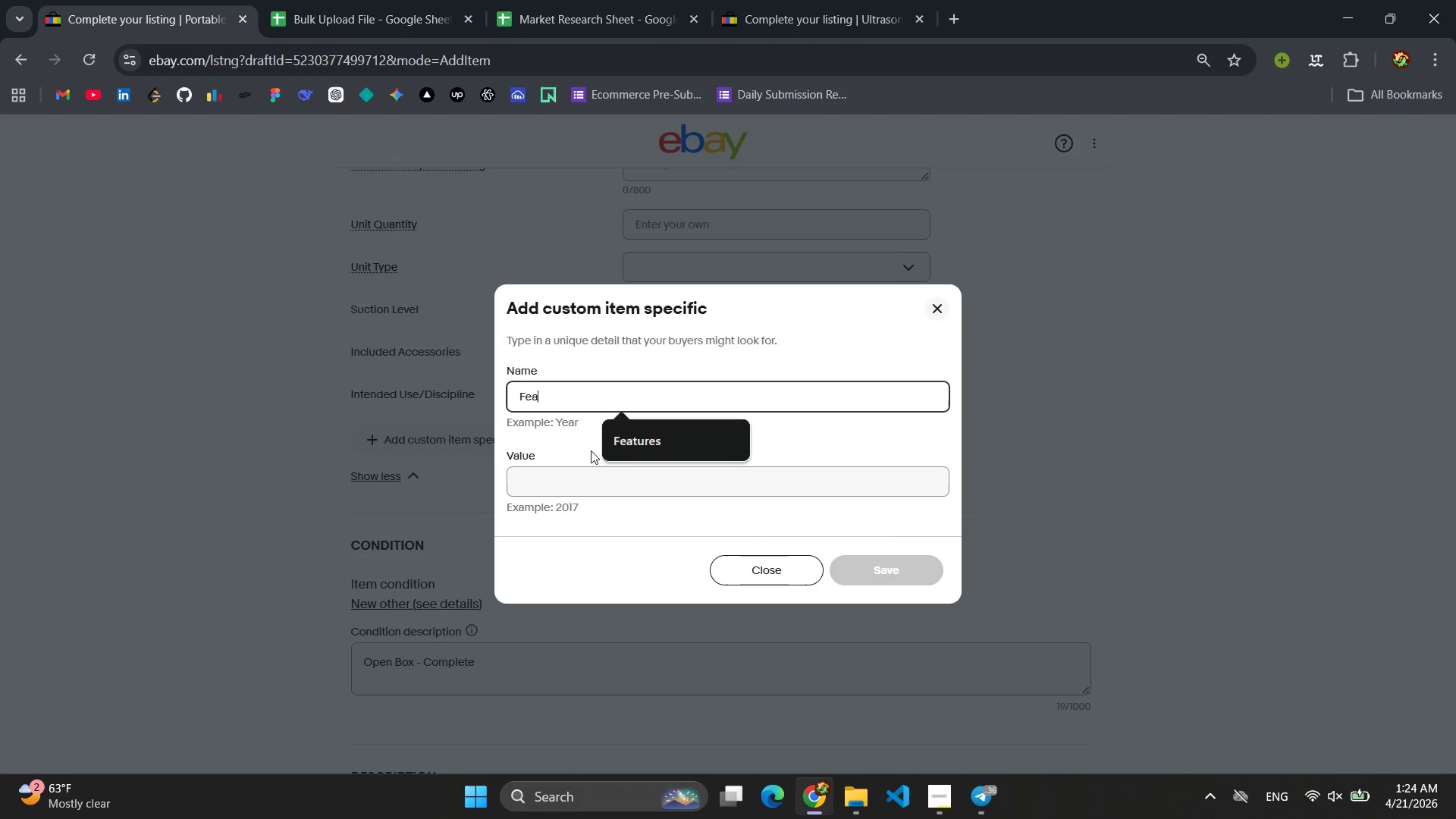 
left_click([632, 442])
 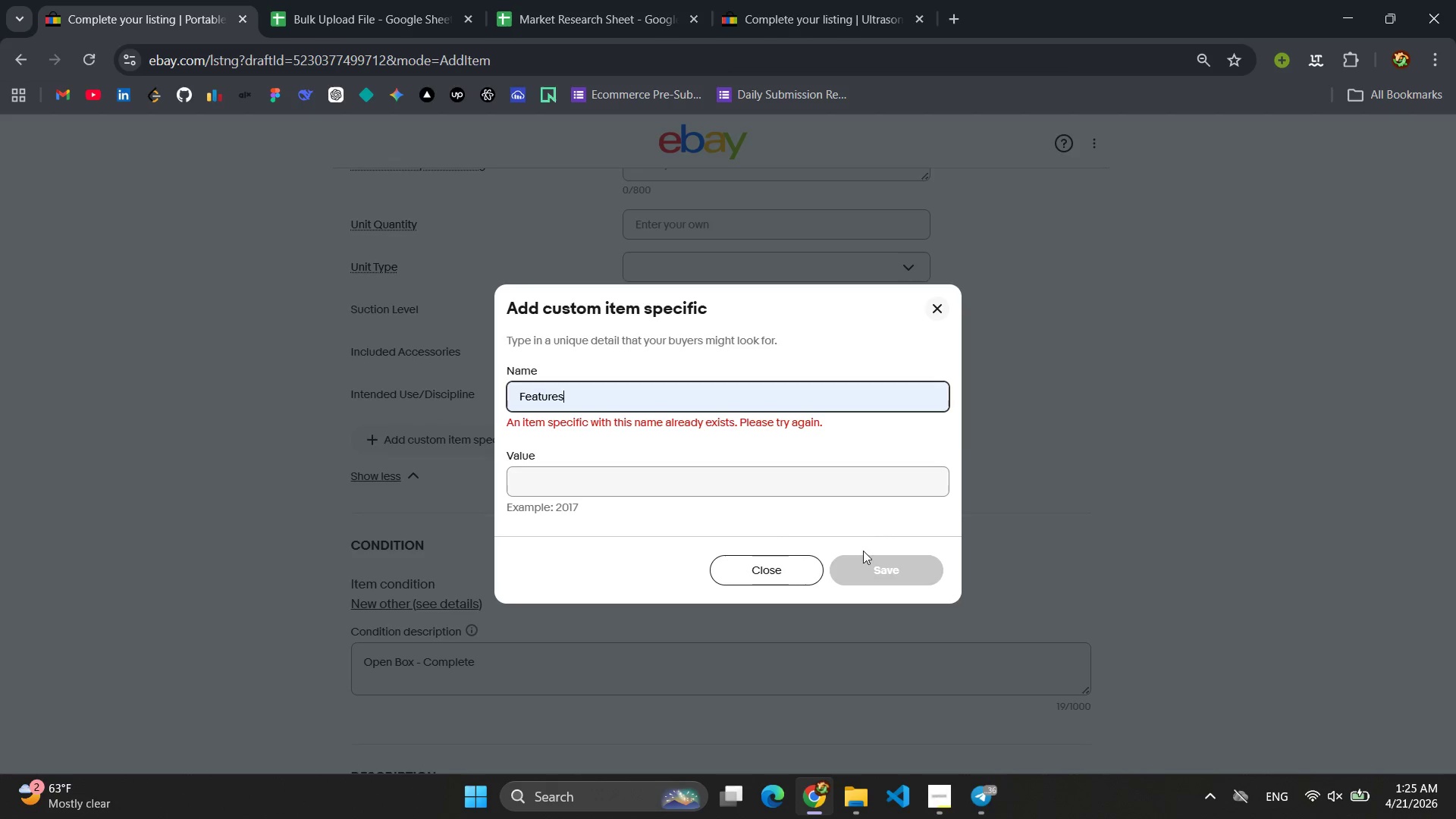 
left_click([934, 308])
 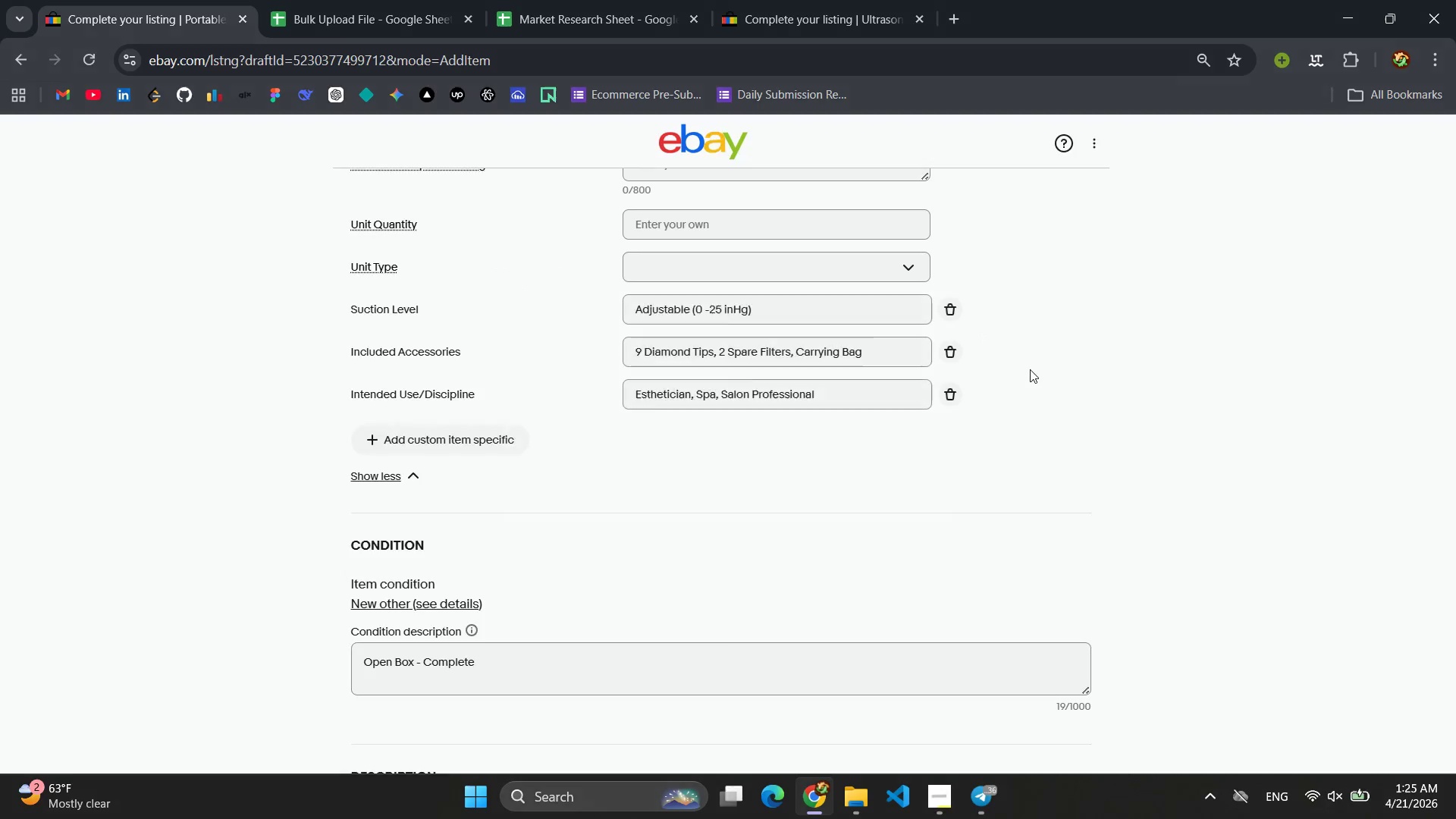 
scroll: coordinate [634, 443], scroll_direction: up, amount: 11.0
 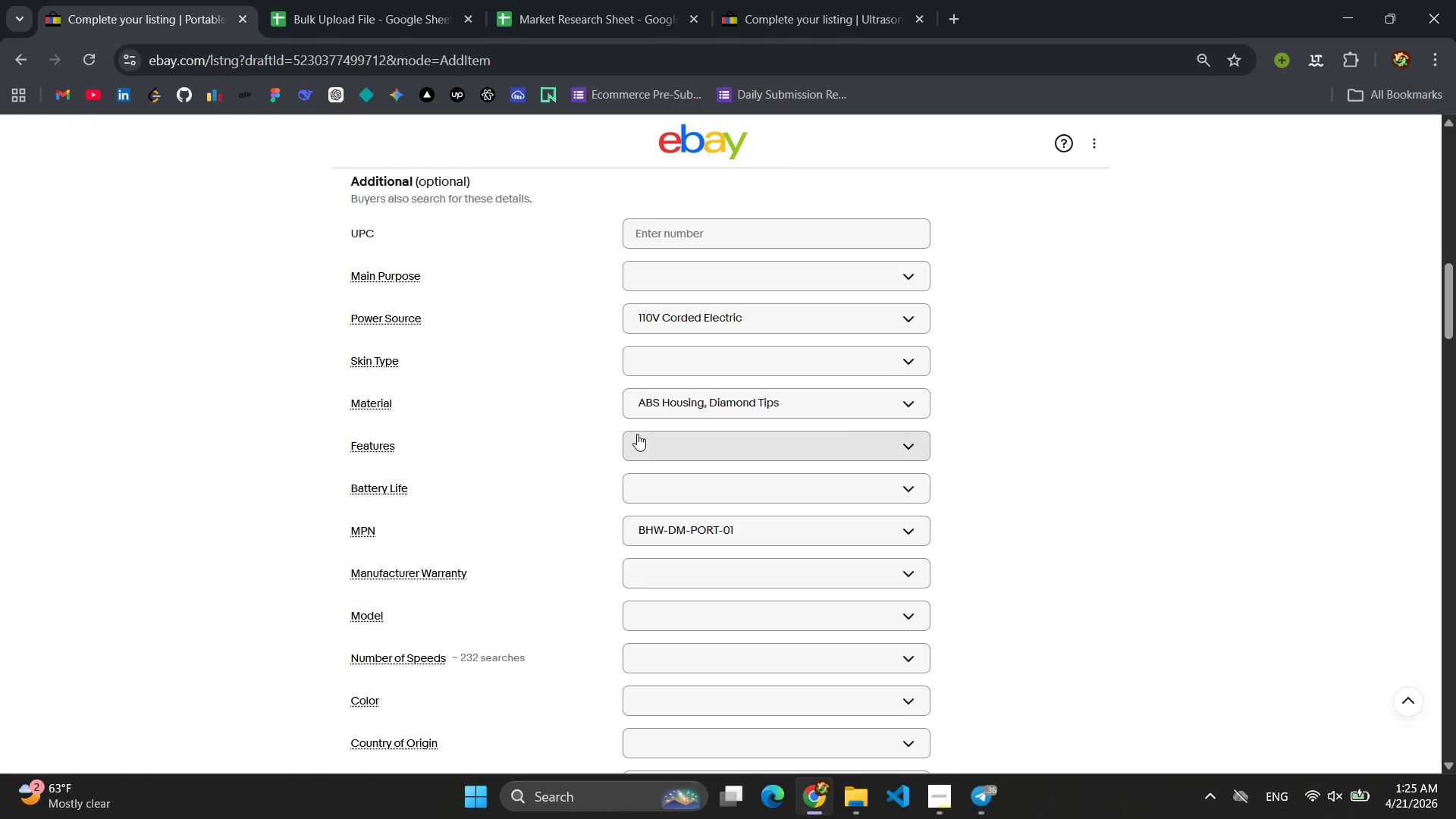 
left_click([637, 434])
 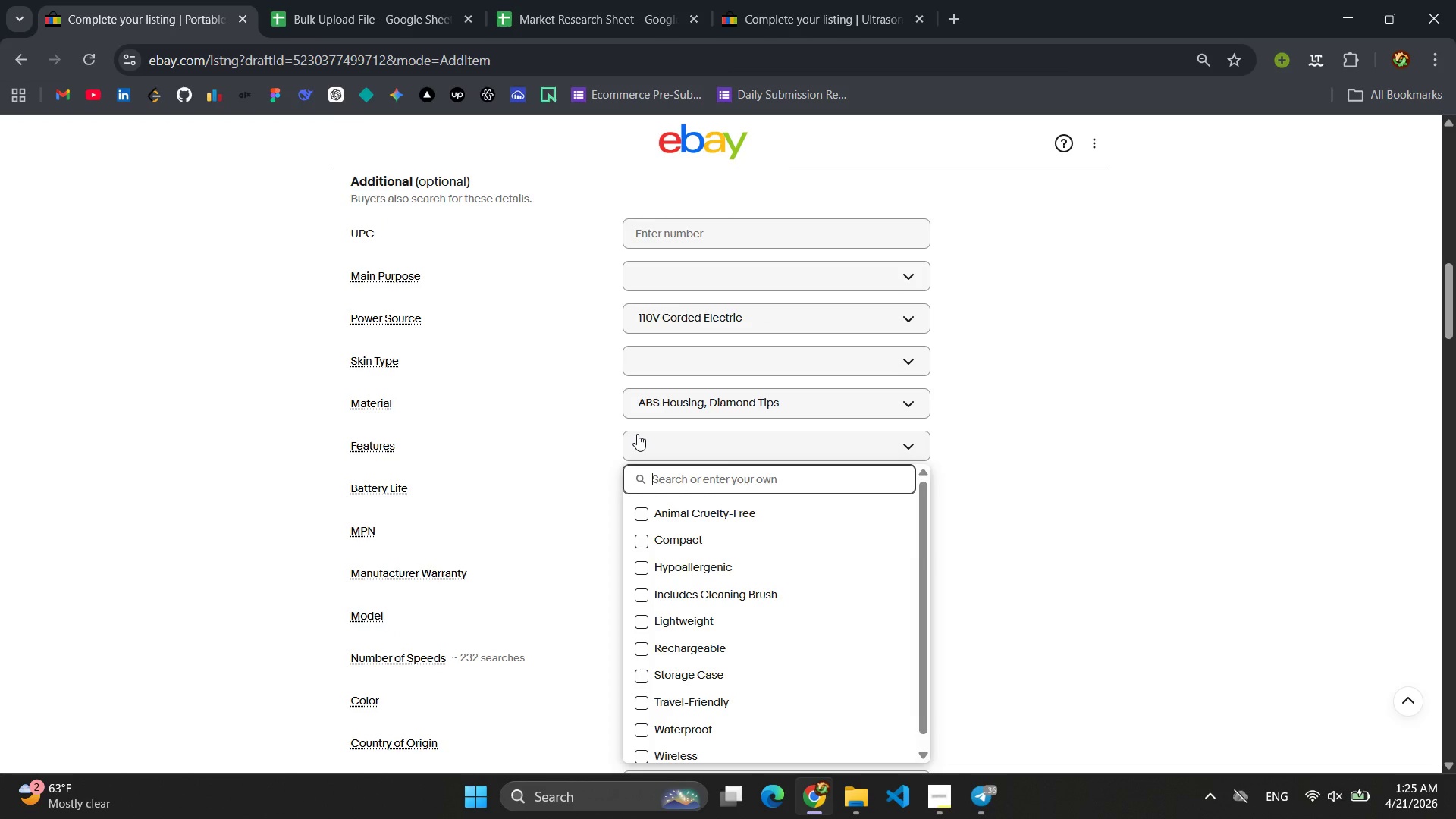 
type(Portable )
key(Backspace)
type(, A)
key(Backspace)
key(Backspace)
key(Backspace)
 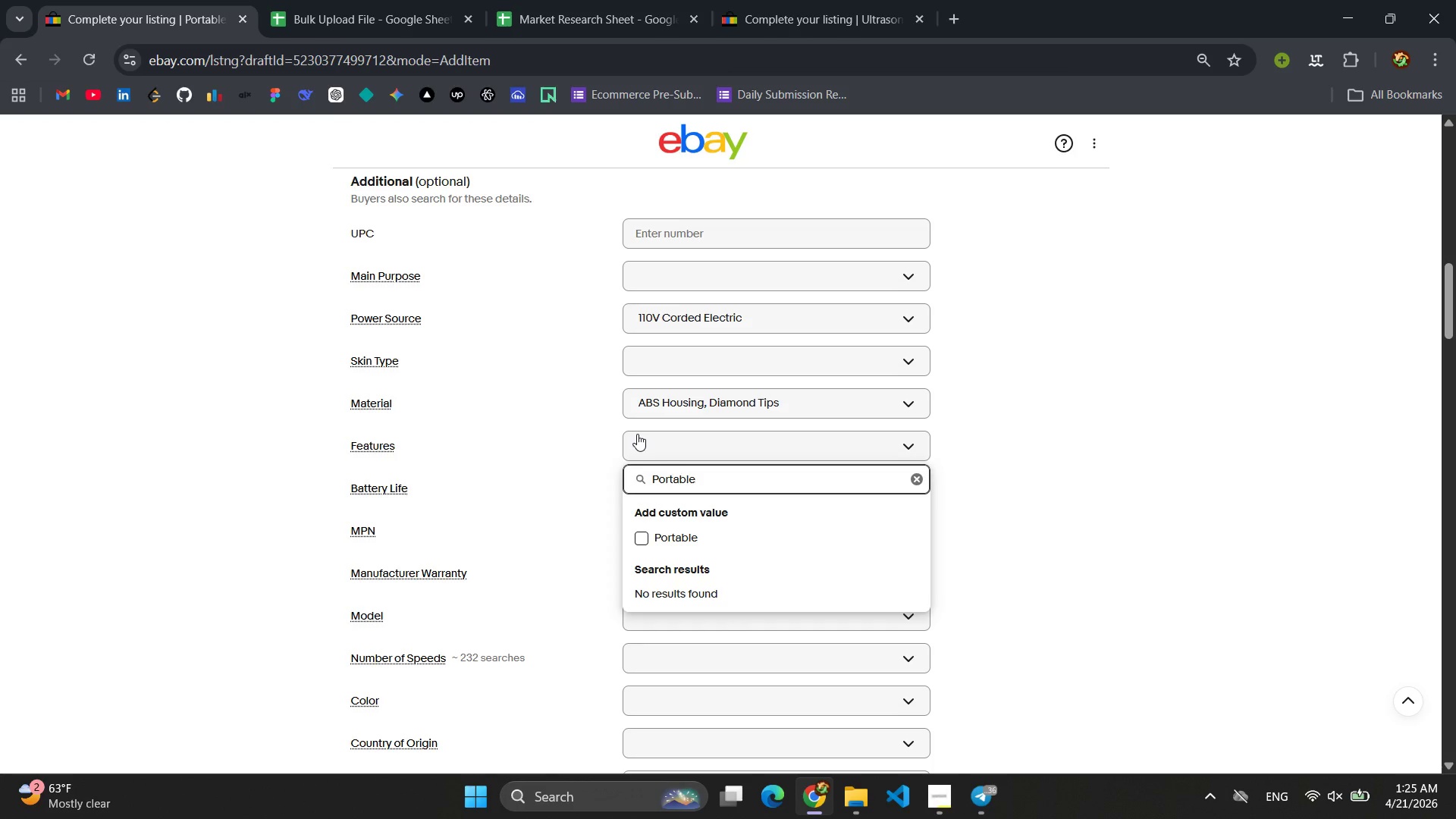 
left_click([645, 535])
 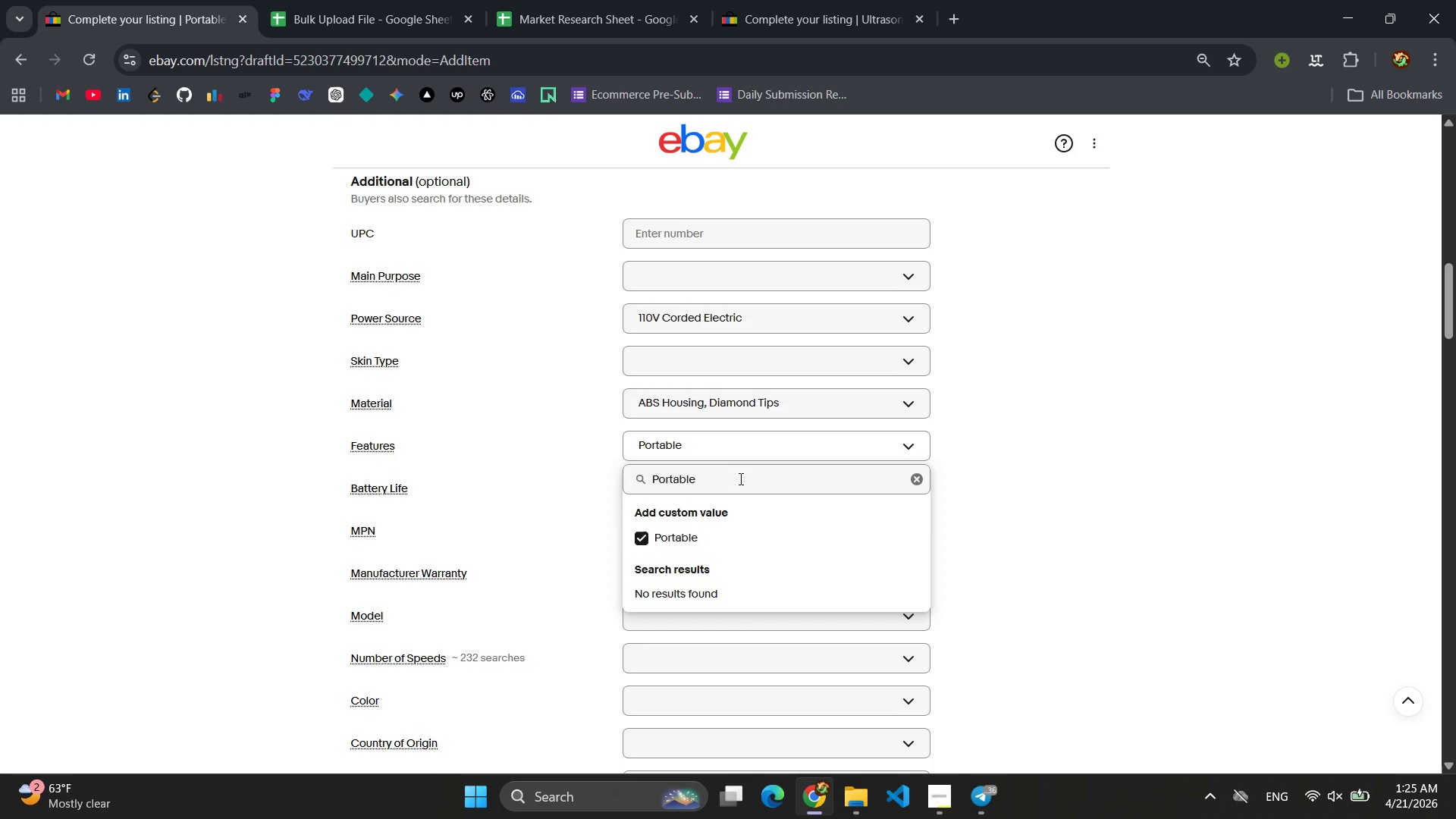 
left_click([739, 479])
 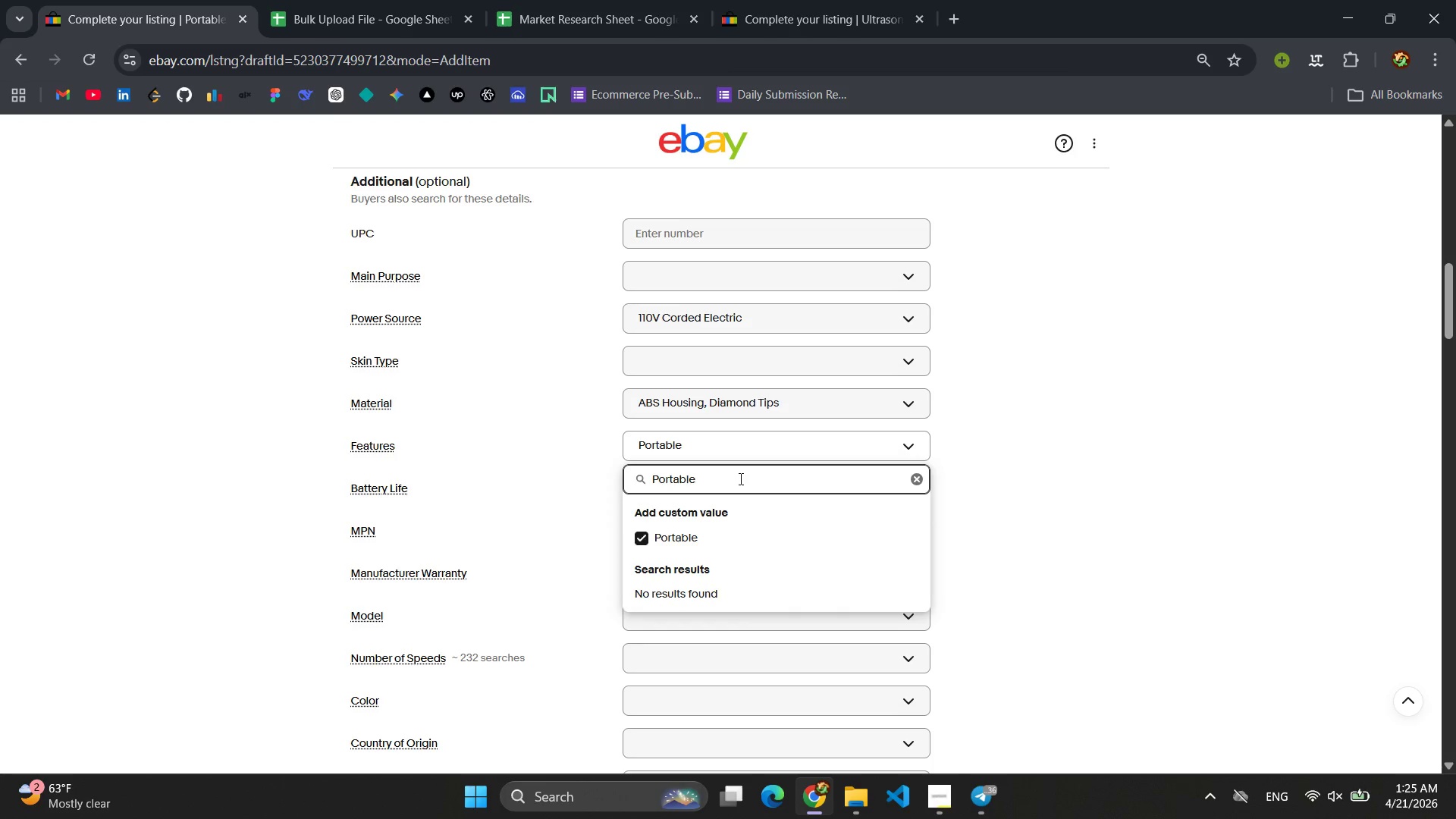 
hold_key(key=Backspace, duration=0.77)
 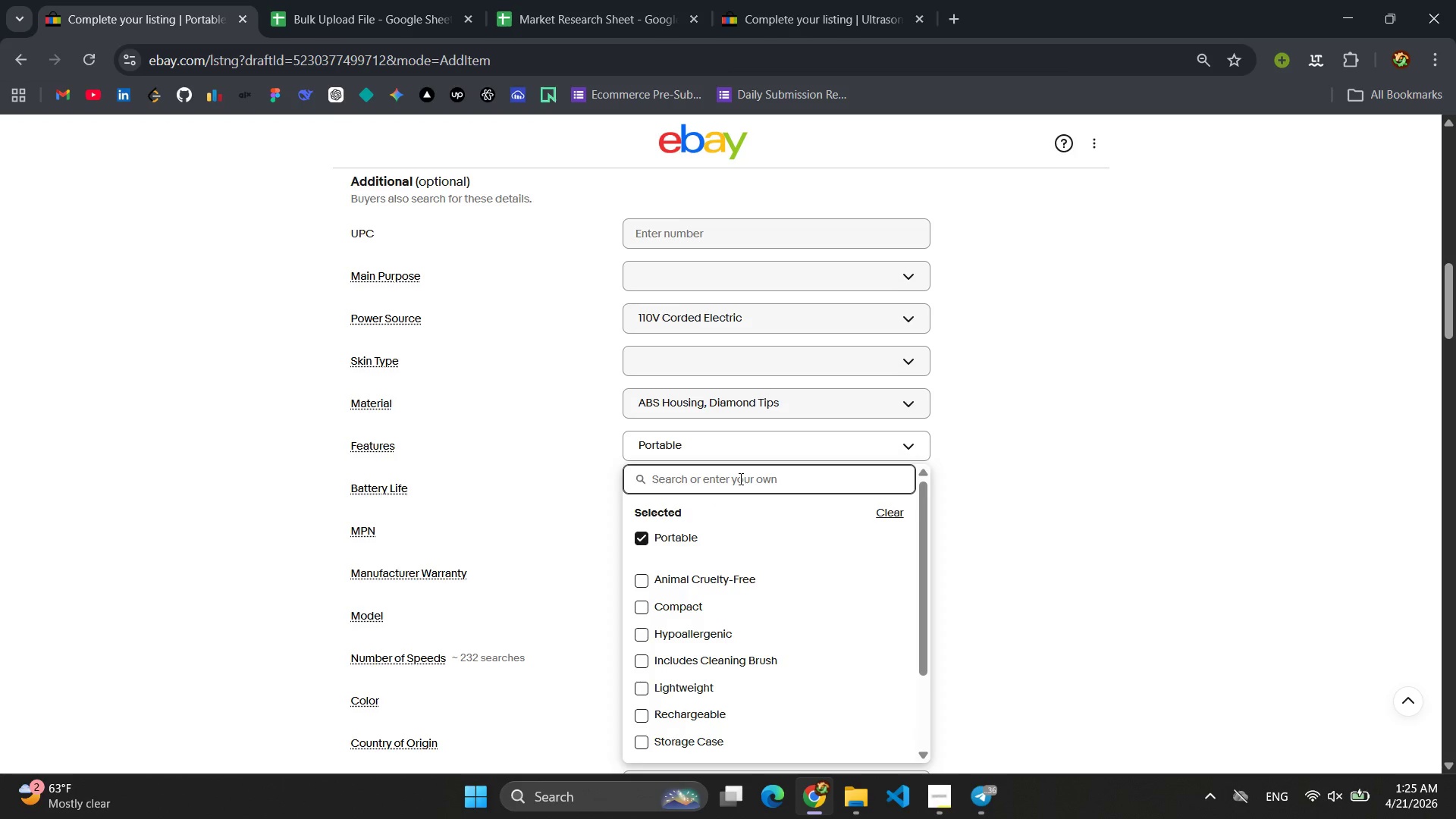 
type(Adj)
 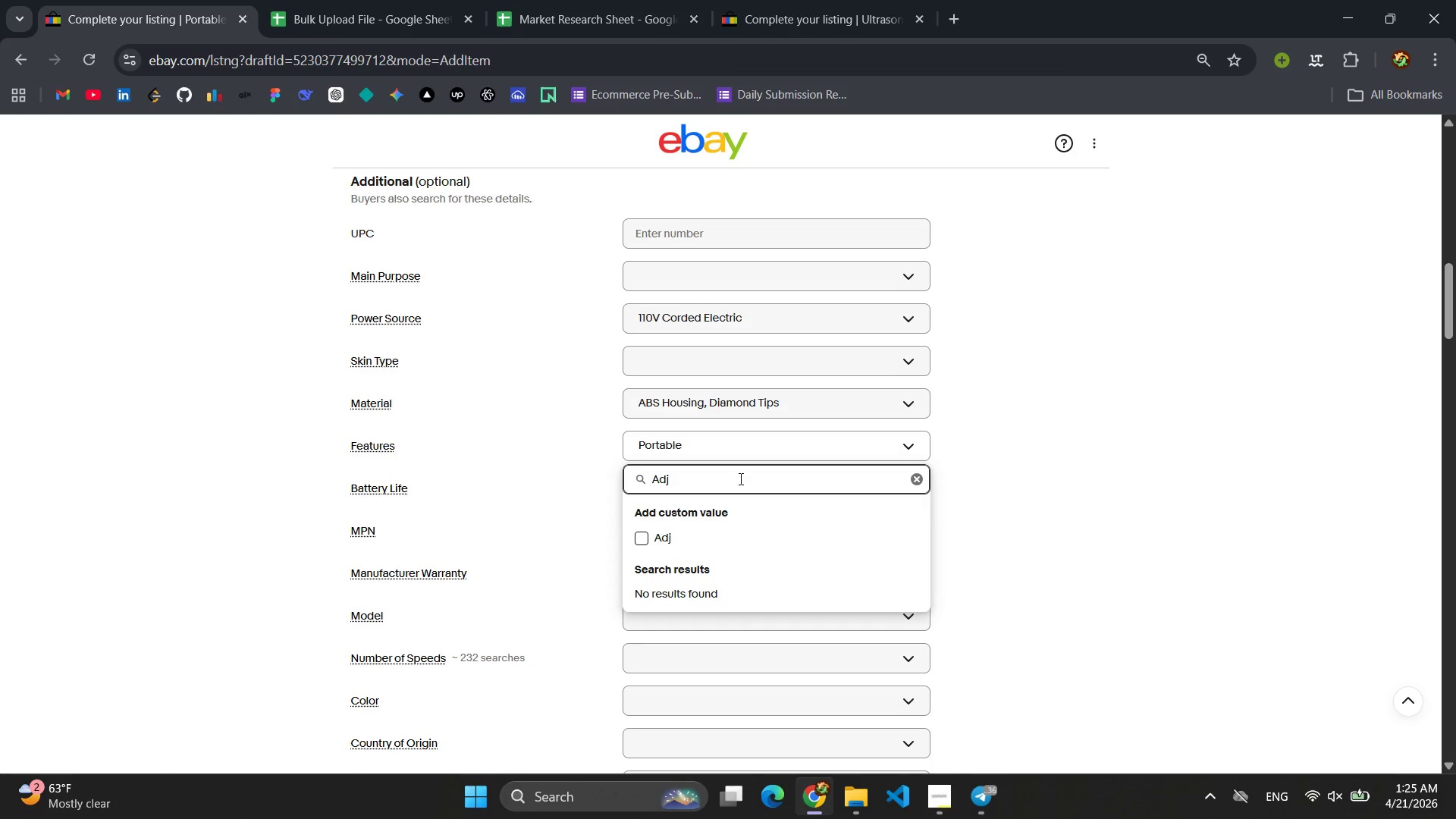 
type(ustable )
 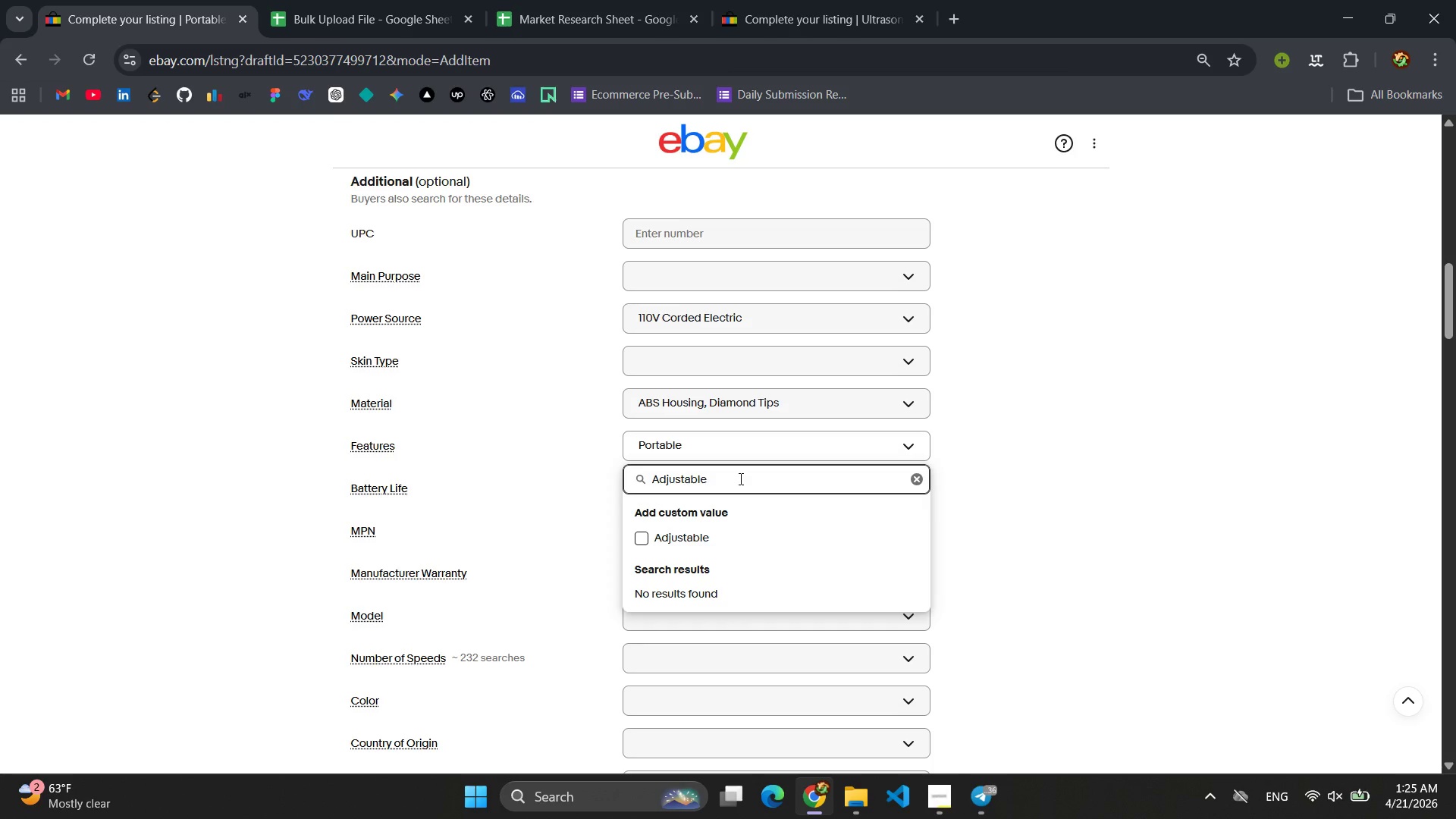 
key(Enter)
 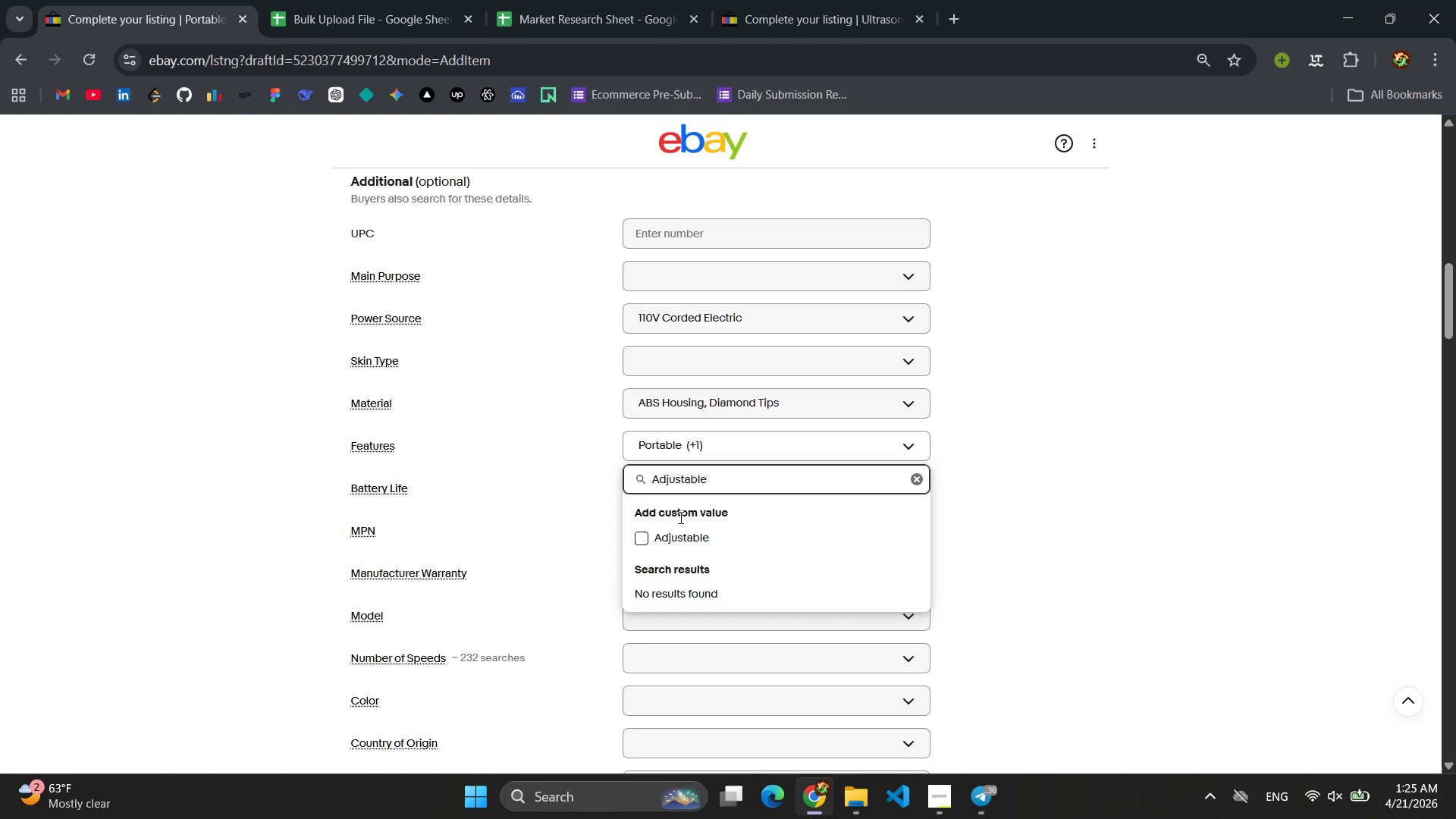 
left_click([642, 546])
 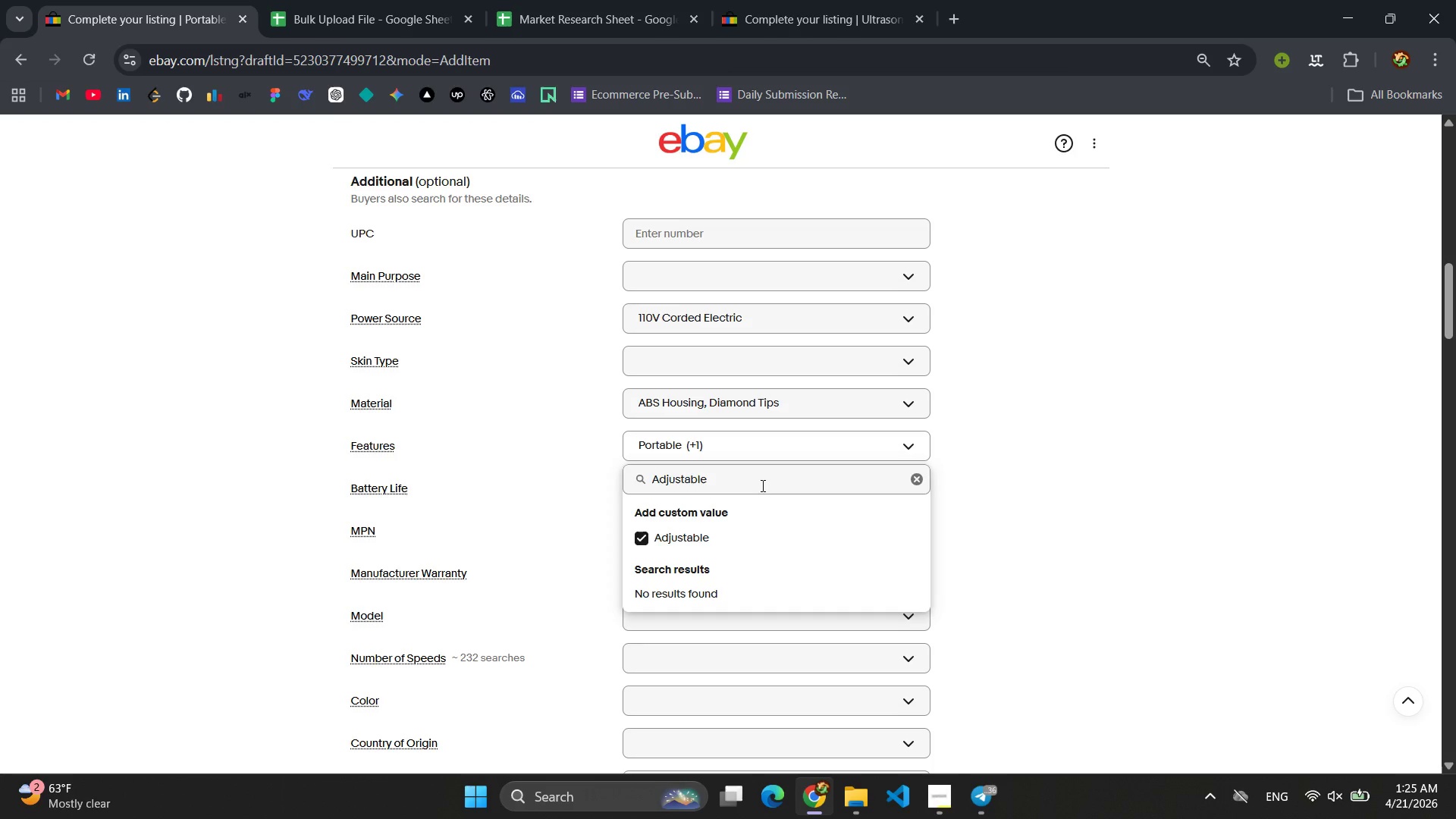 
left_click([761, 485])
 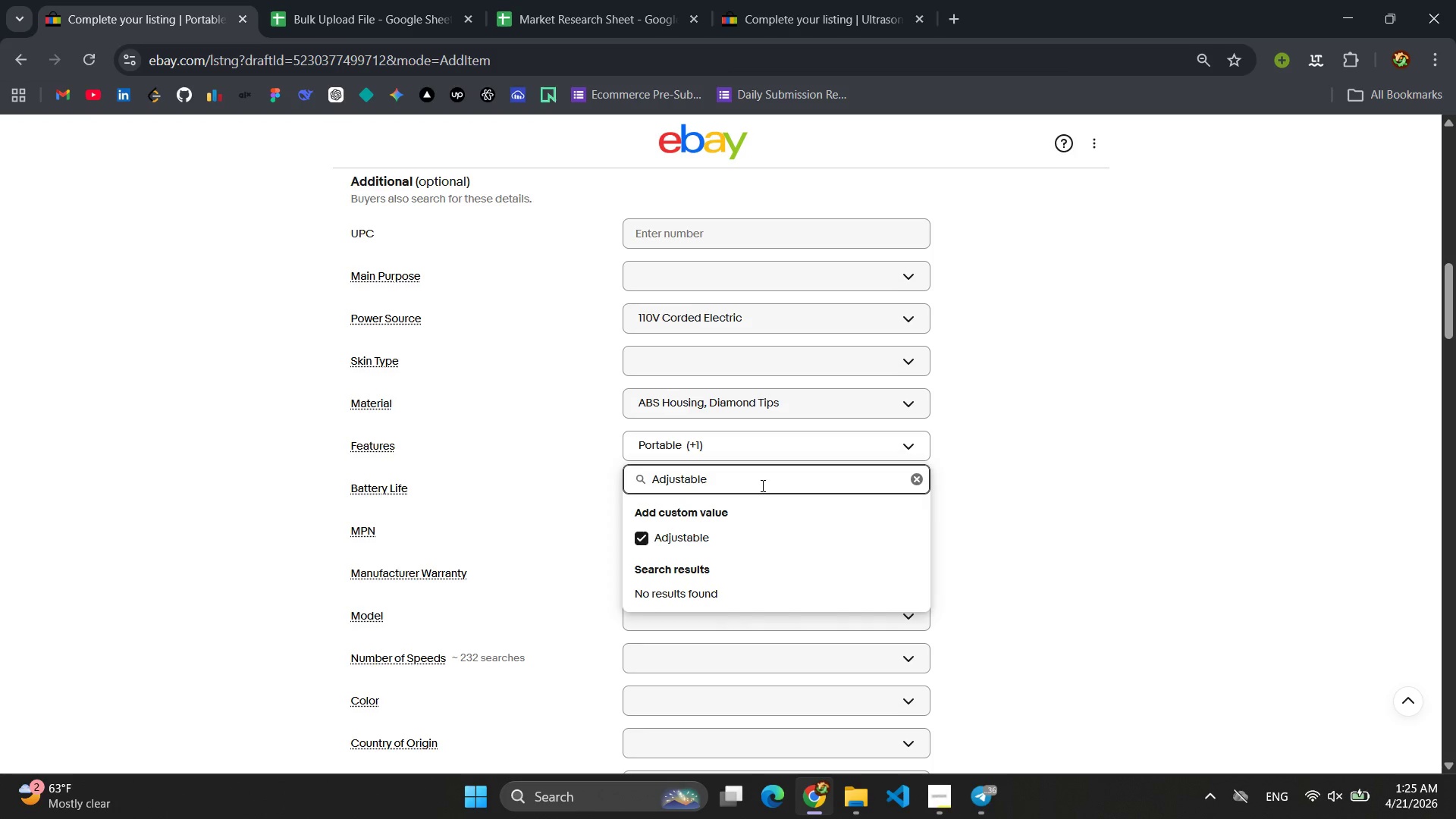 
hold_key(key=Backspace, duration=1.5)
 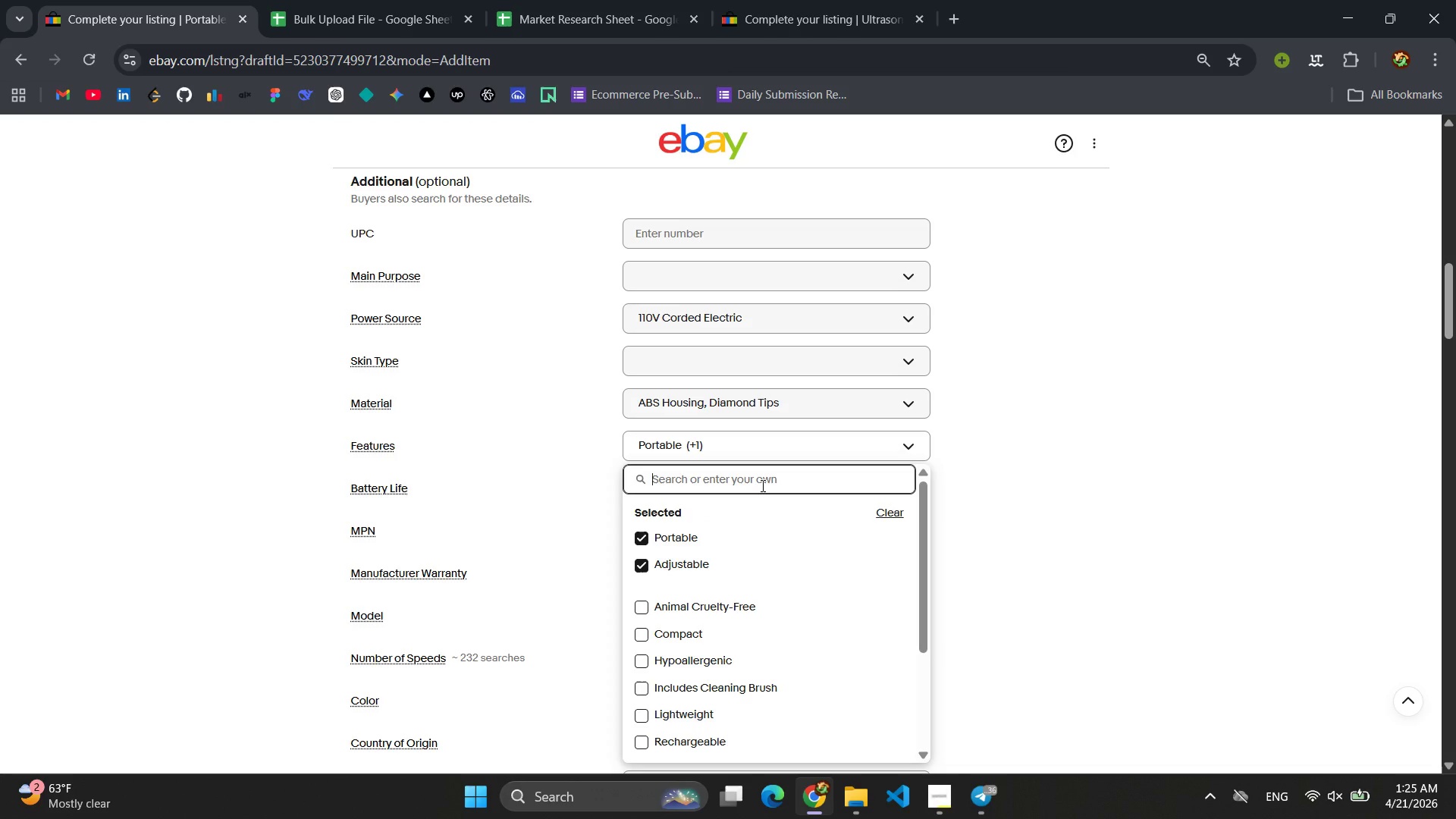 
key(Backspace)
key(Backspace)
key(Backspace)
key(Backspace)
key(Backspace)
key(Backspace)
key(Backspace)
type(Suction )
 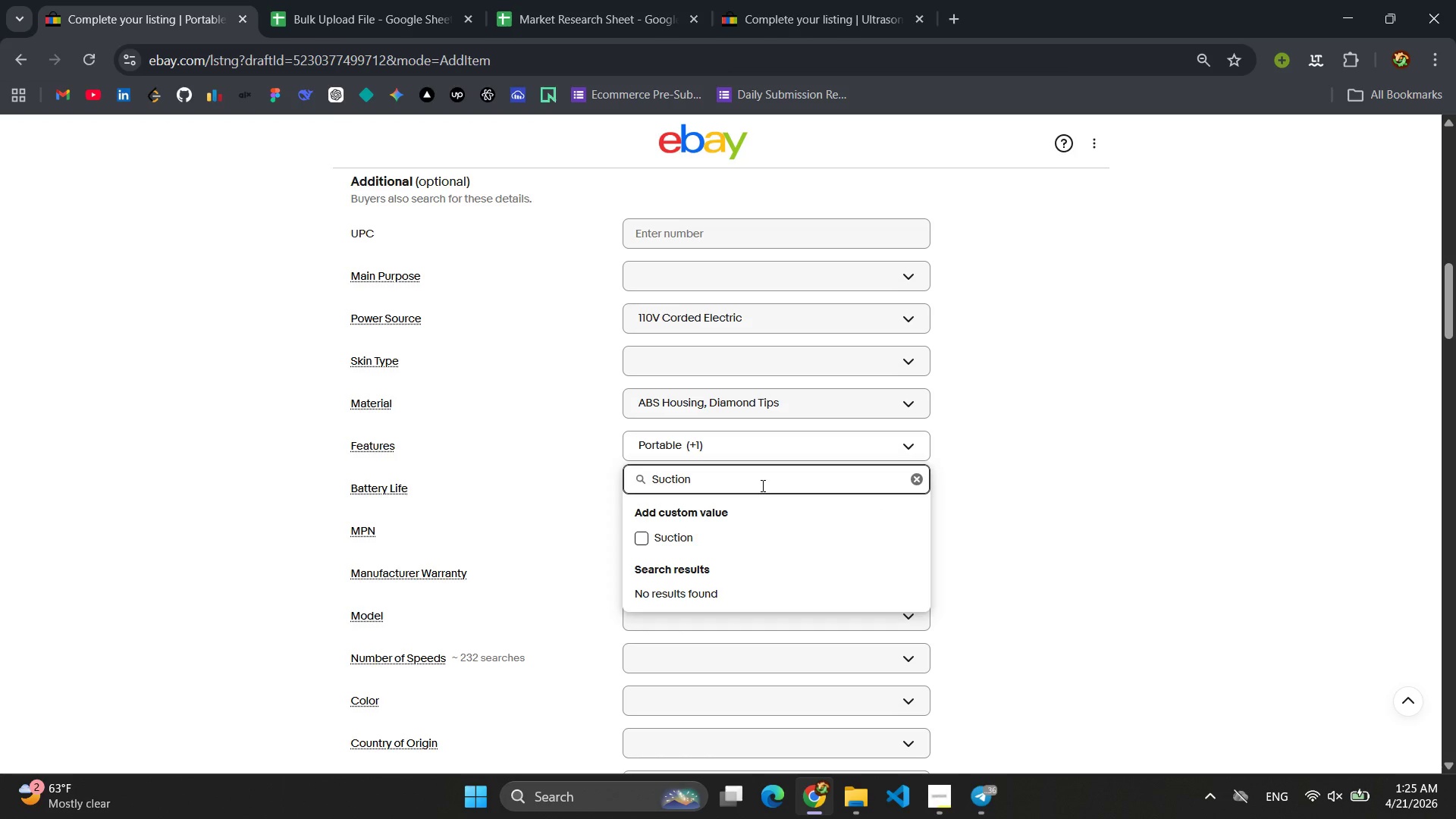 
key(Enter)
 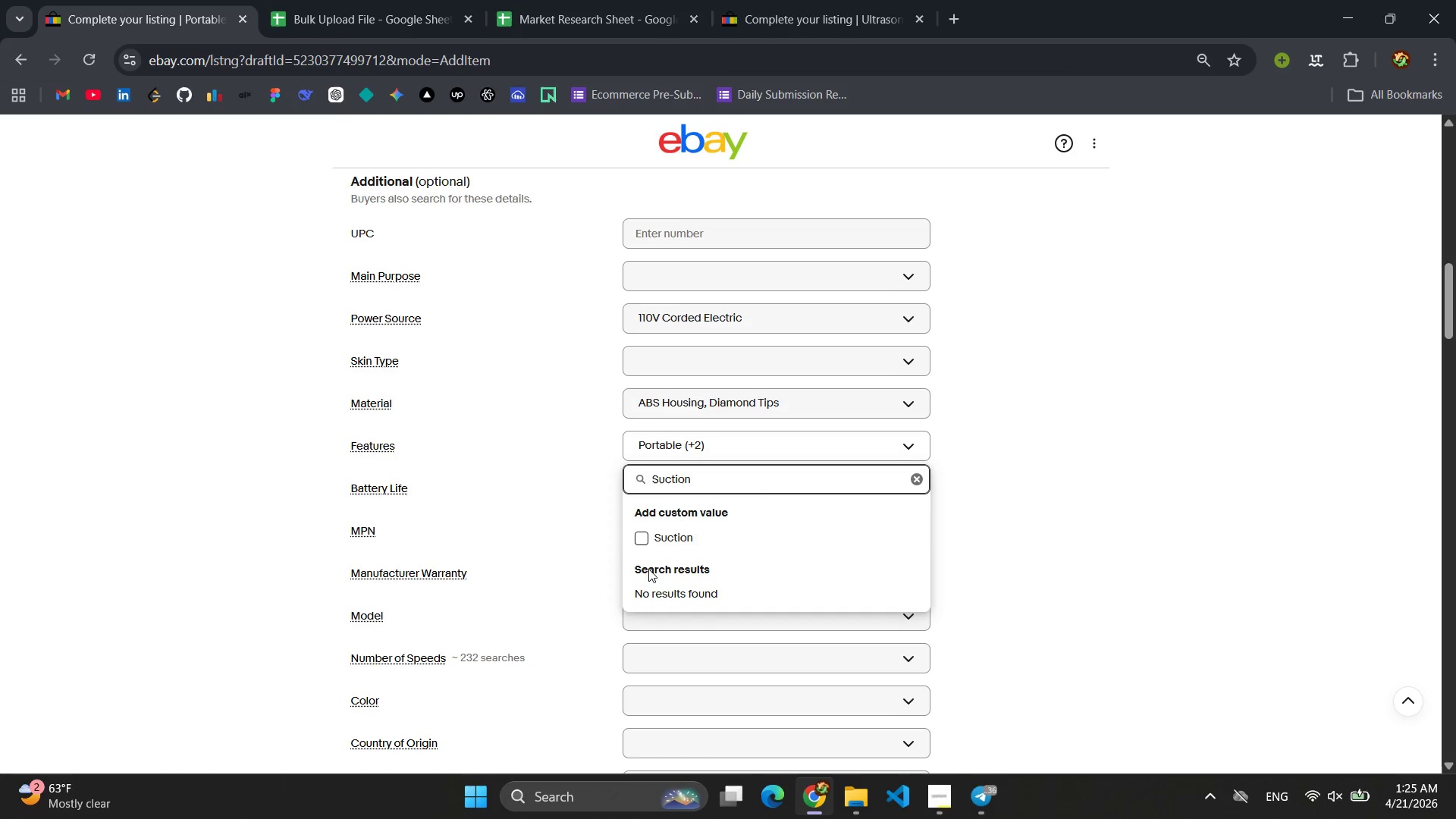 
left_click([640, 538])
 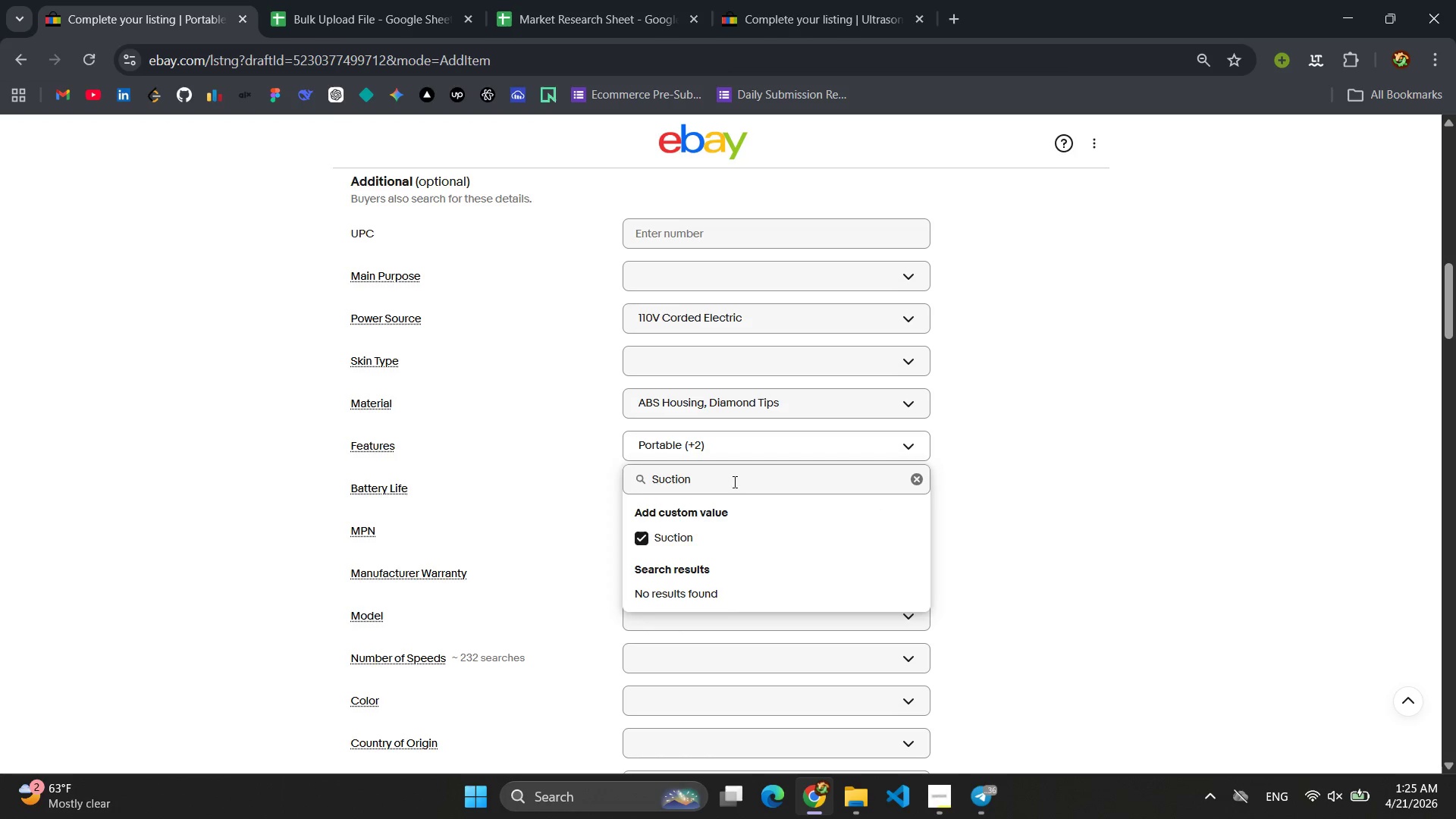 
left_click([730, 479])
 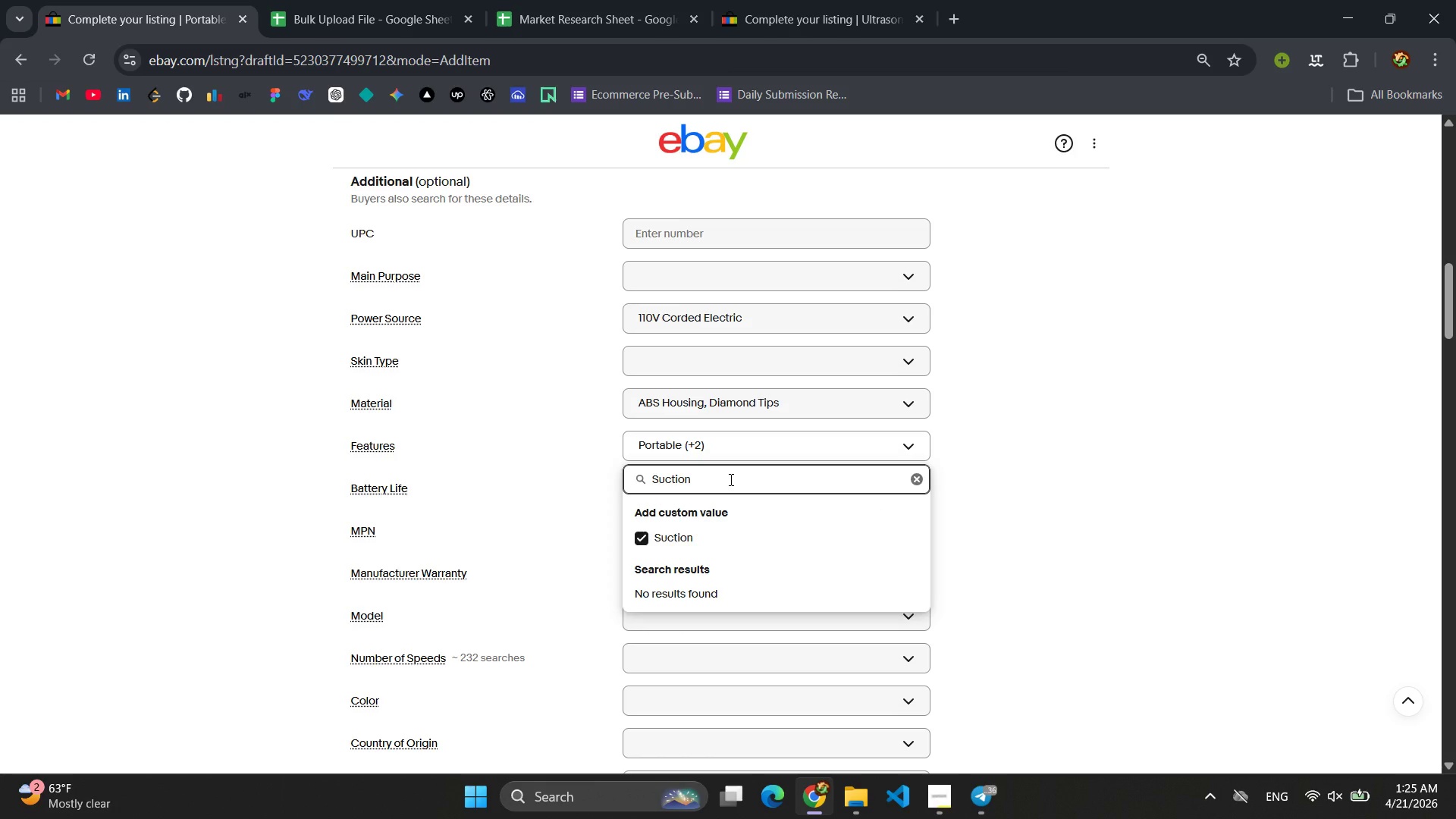 
hold_key(key=Backspace, duration=1.2)
 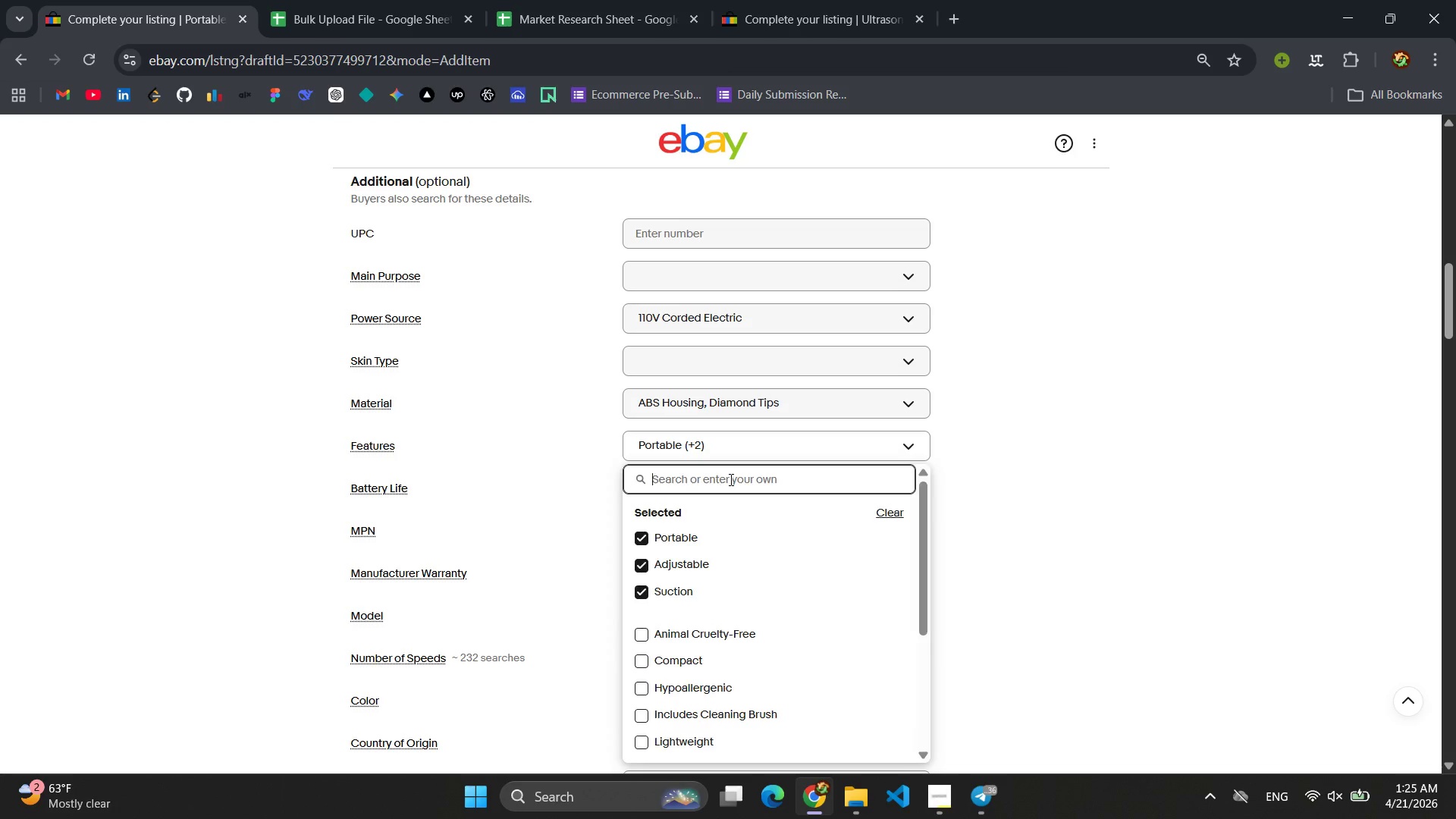 
type(Diamond)
 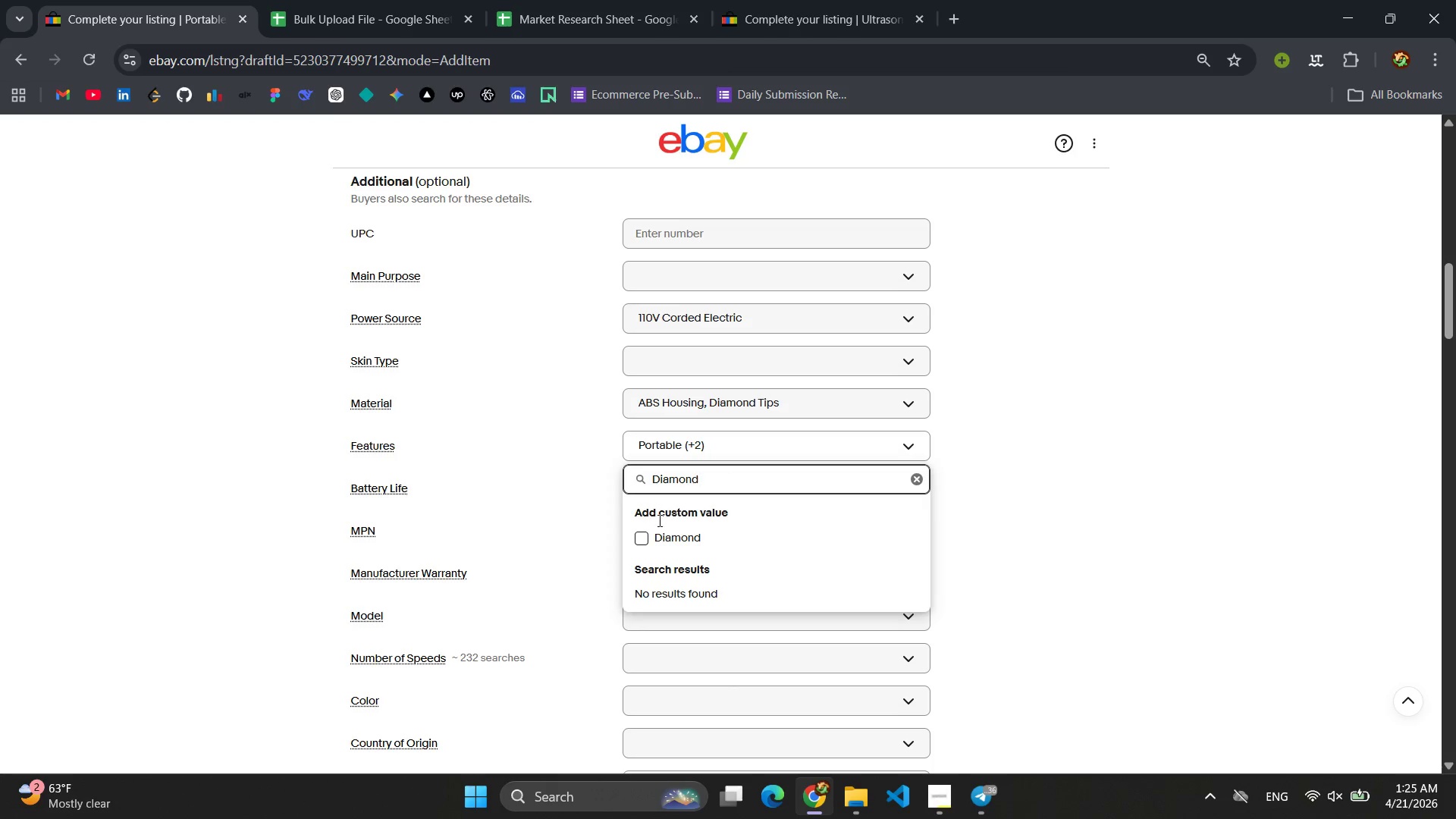 
left_click([641, 538])
 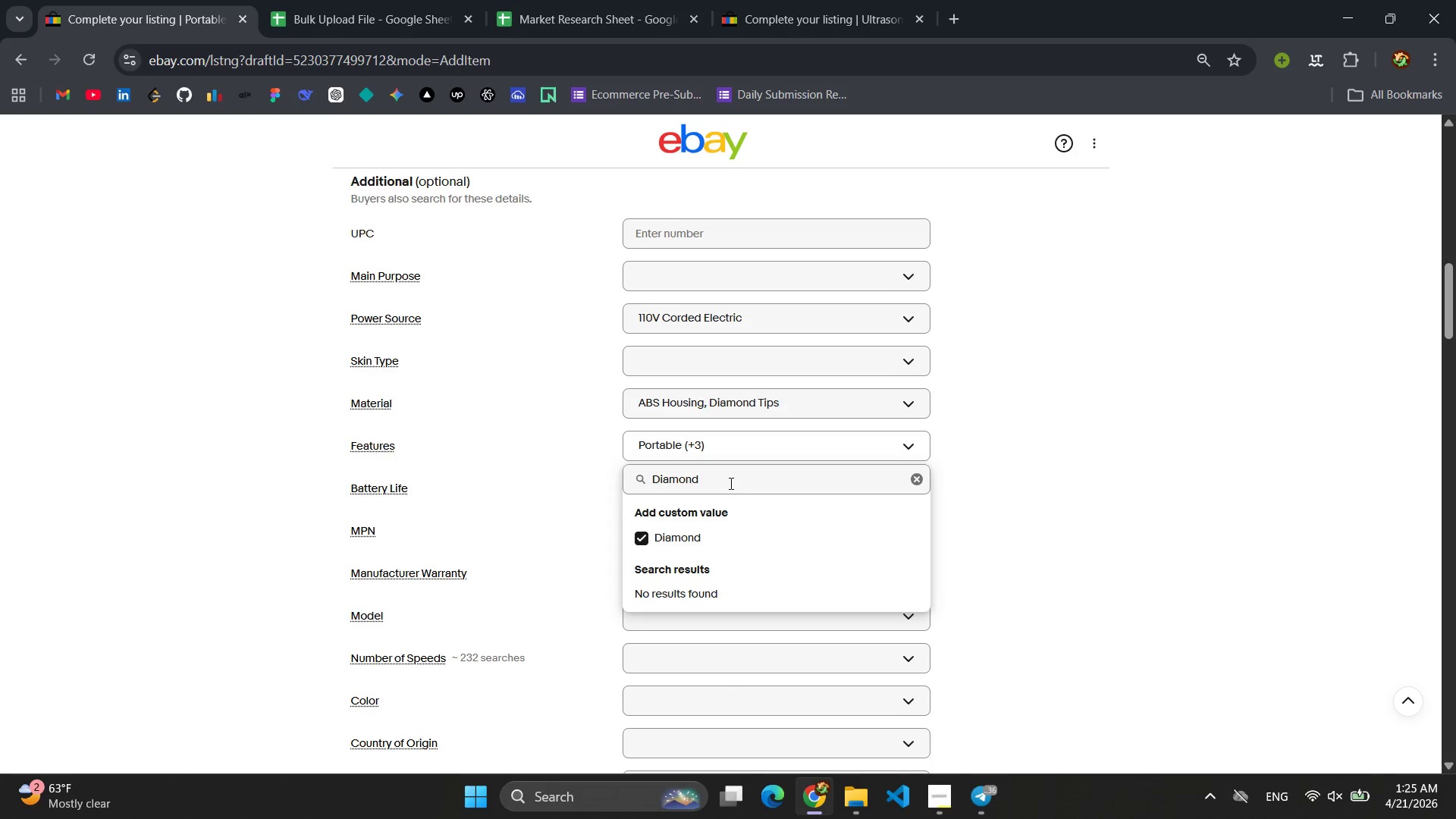 
left_click([730, 483])
 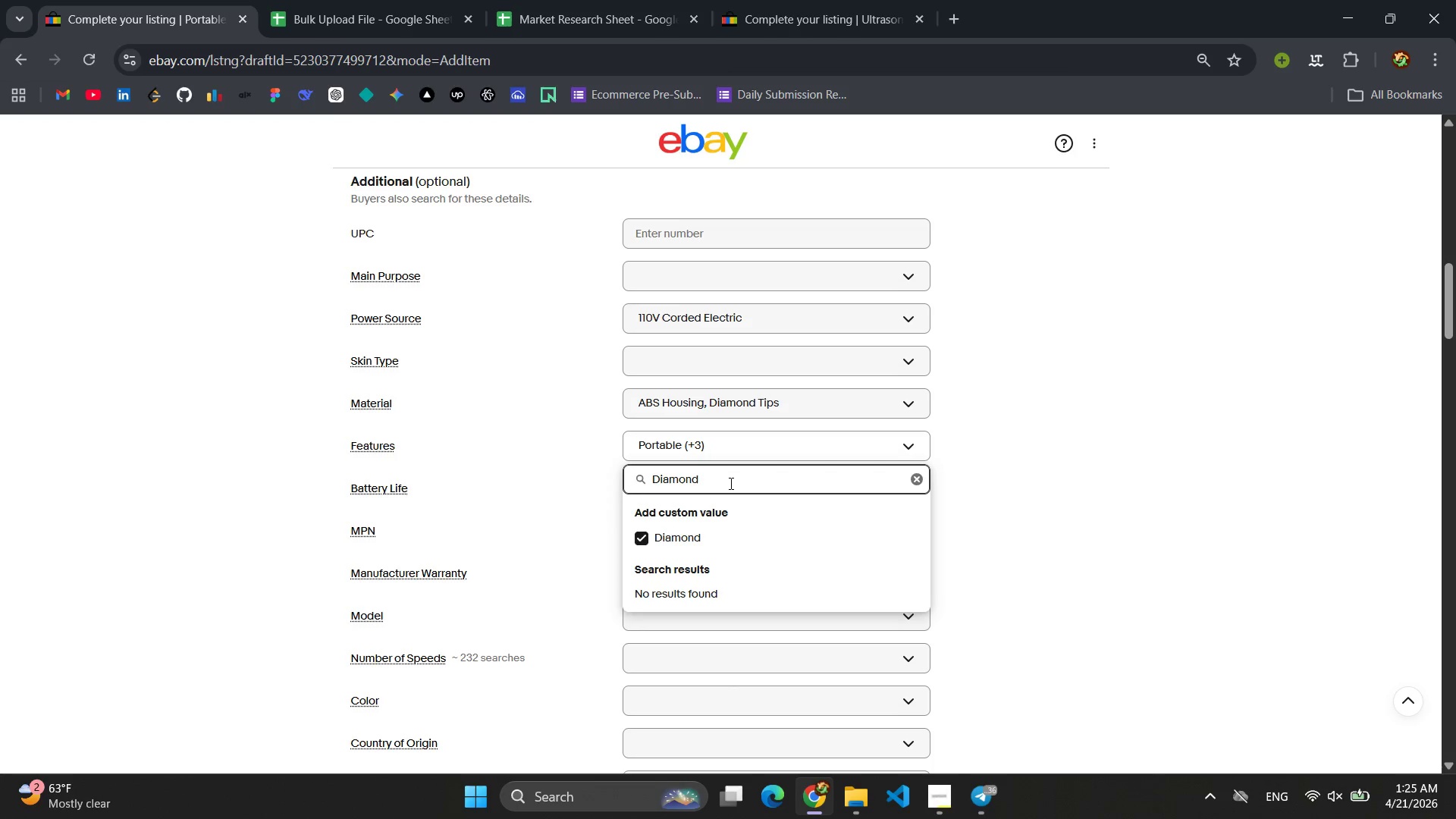 
key(Enter)
 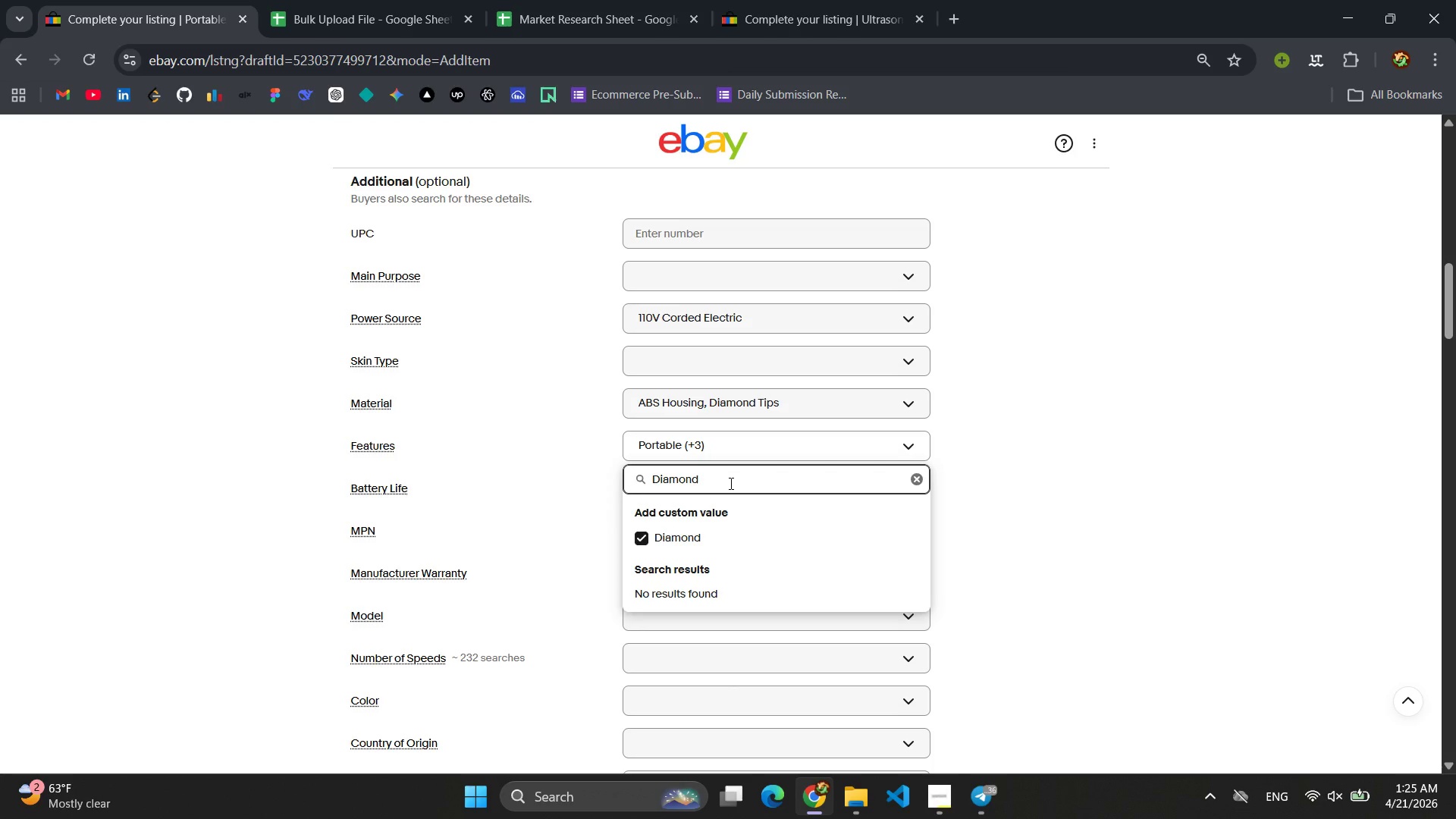 
hold_key(key=Backspace, duration=1.06)
 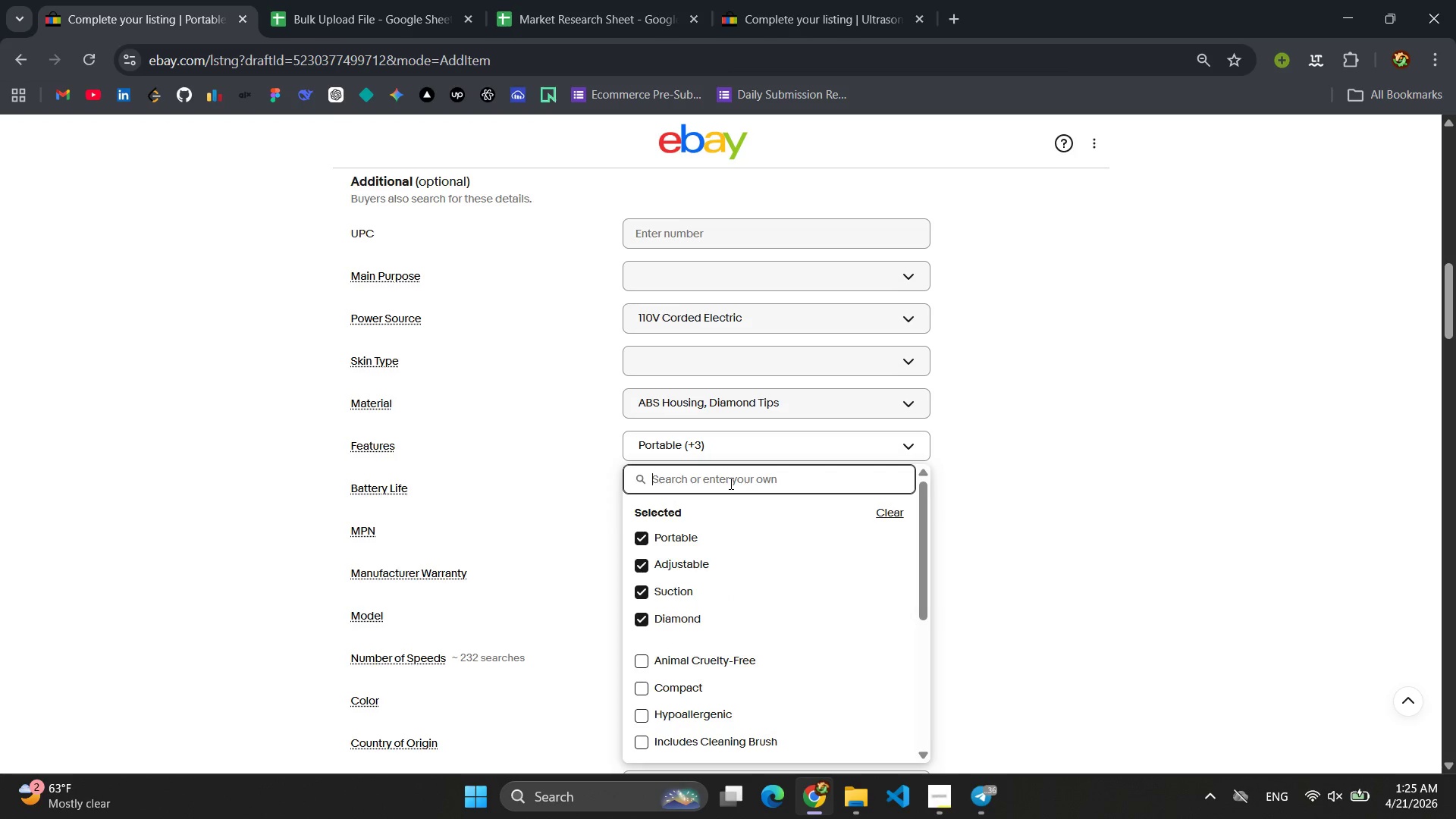 
key(Backspace)
 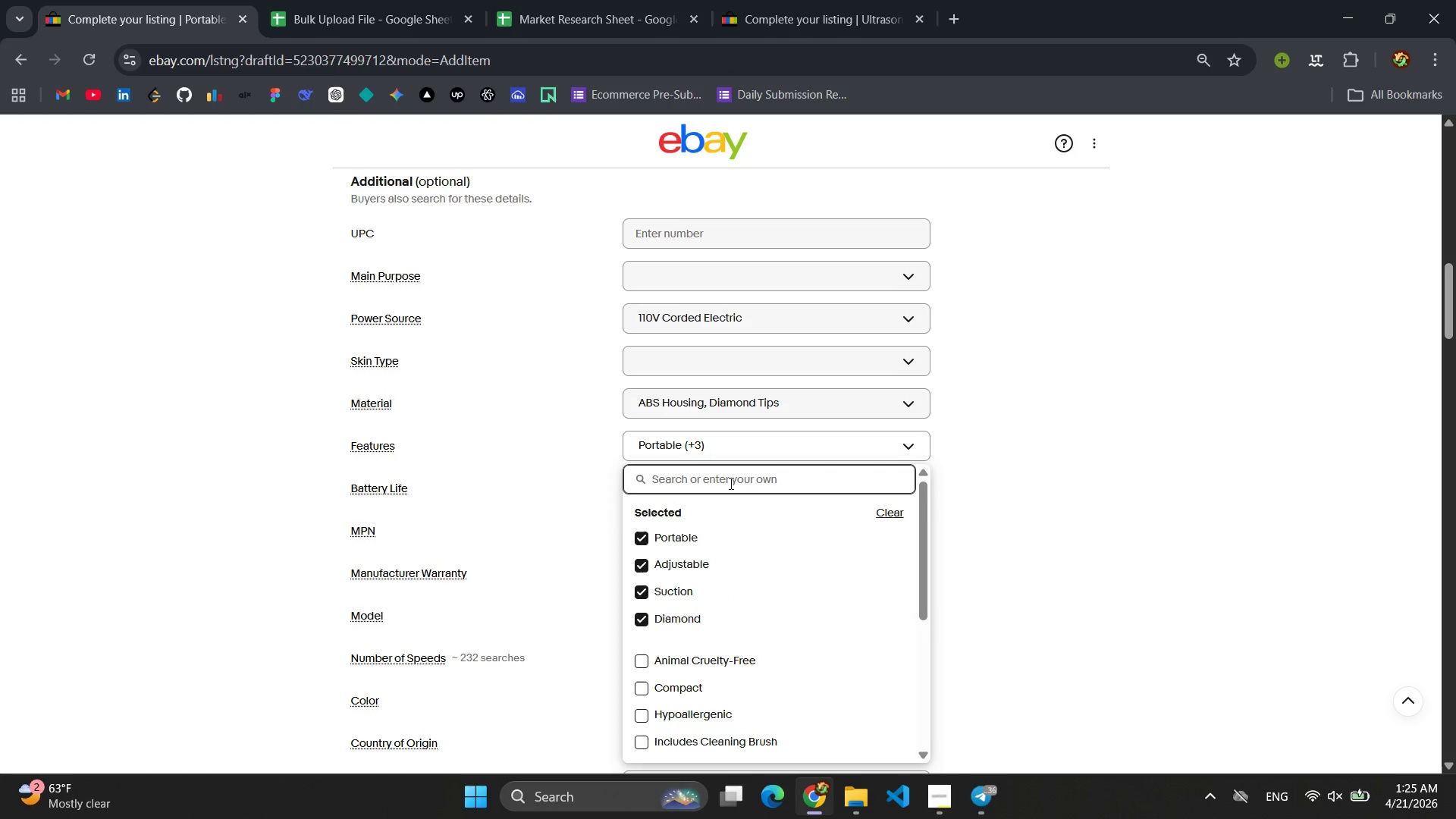 
key(Backspace)
 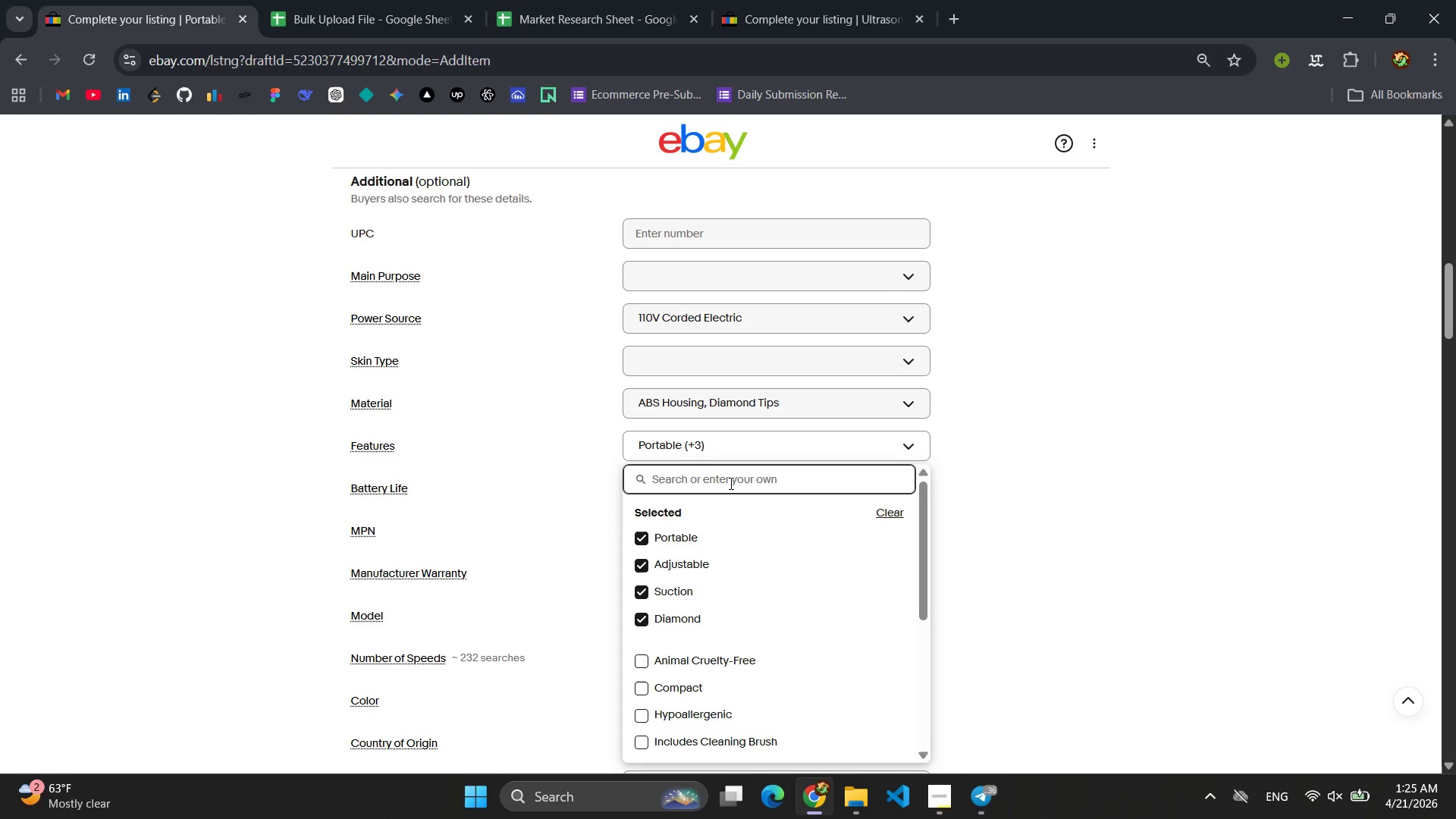 
key(Backspace)
 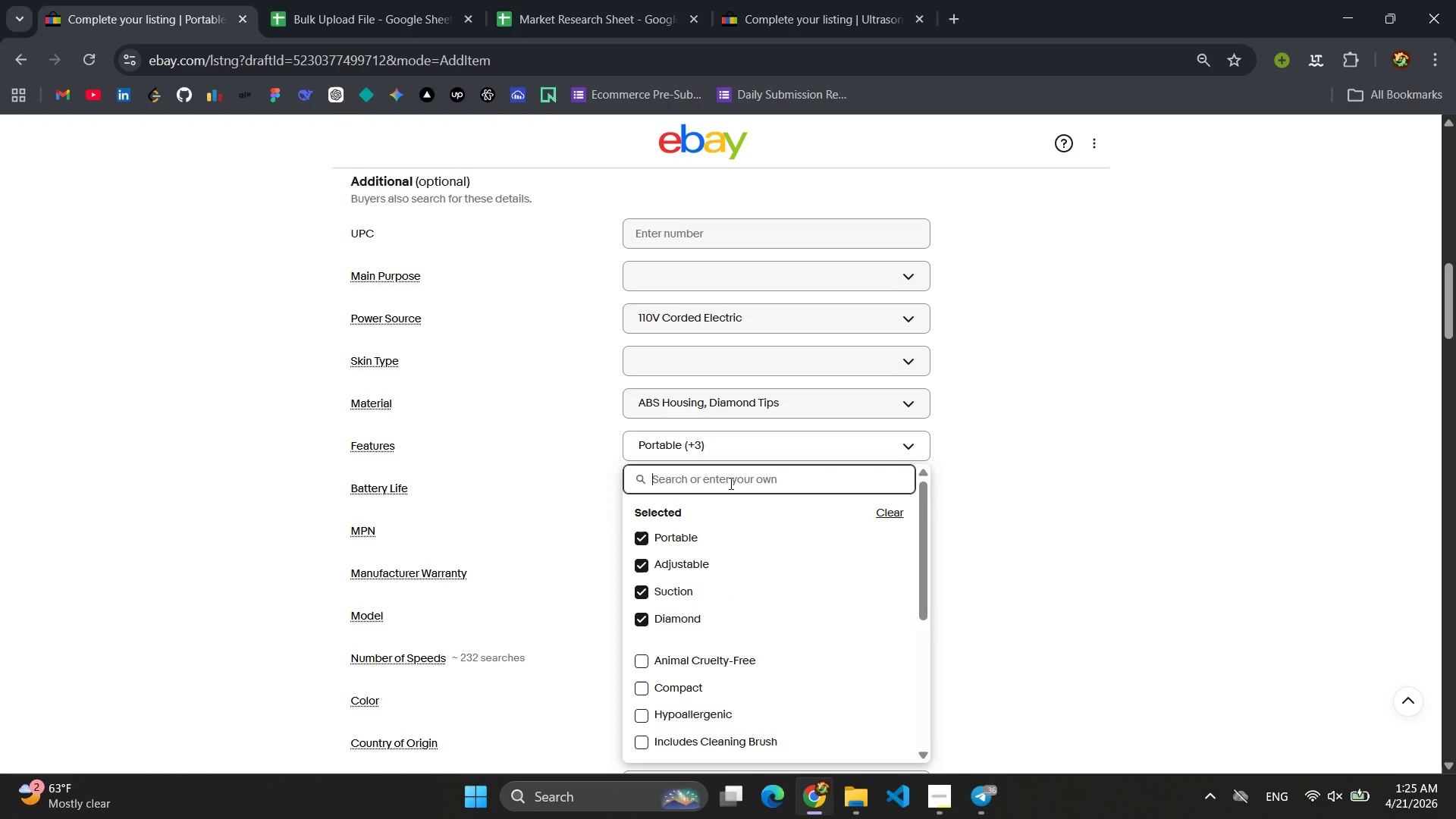 
key(Backspace)
 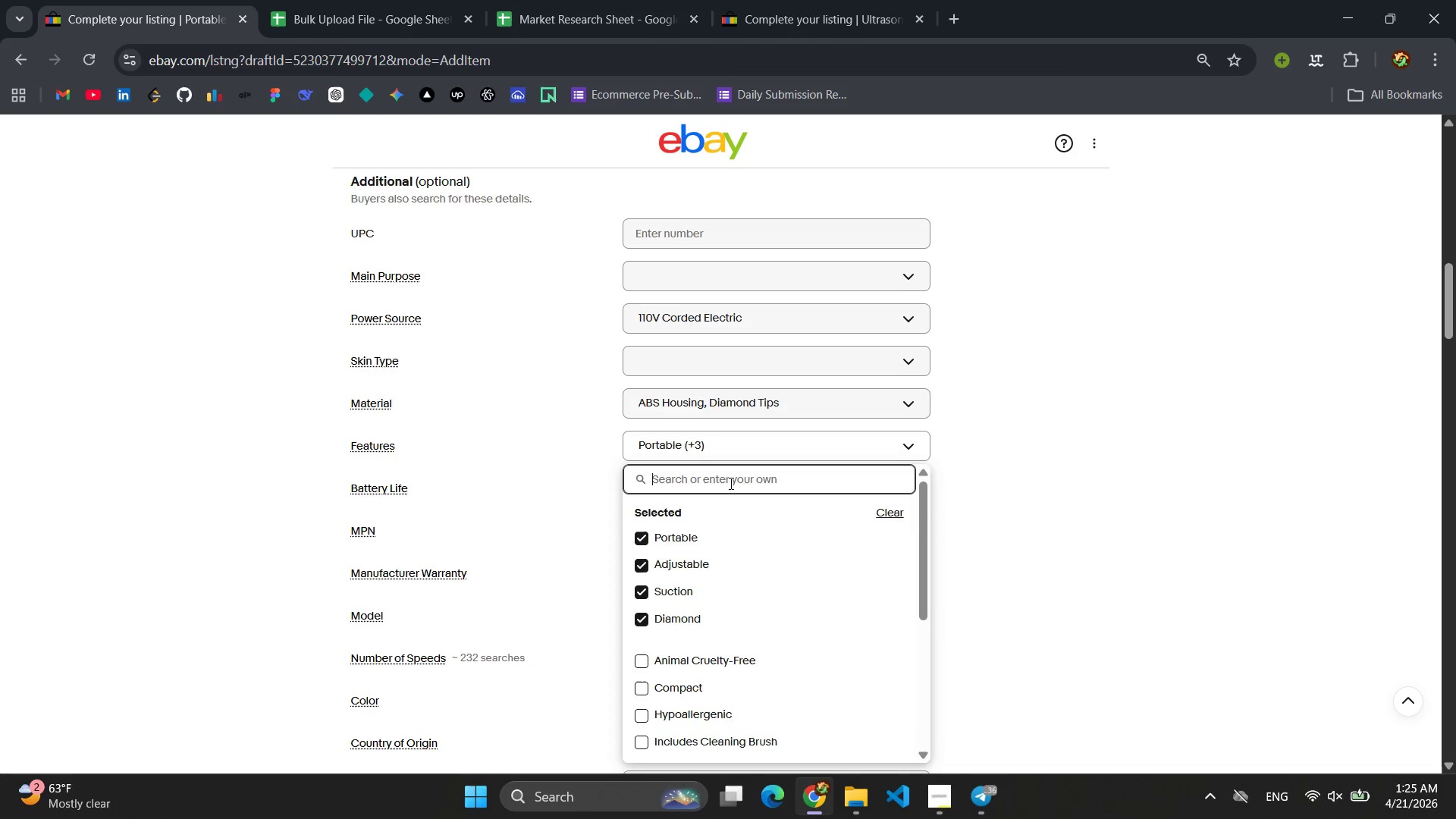 
type(Exfoliation)
 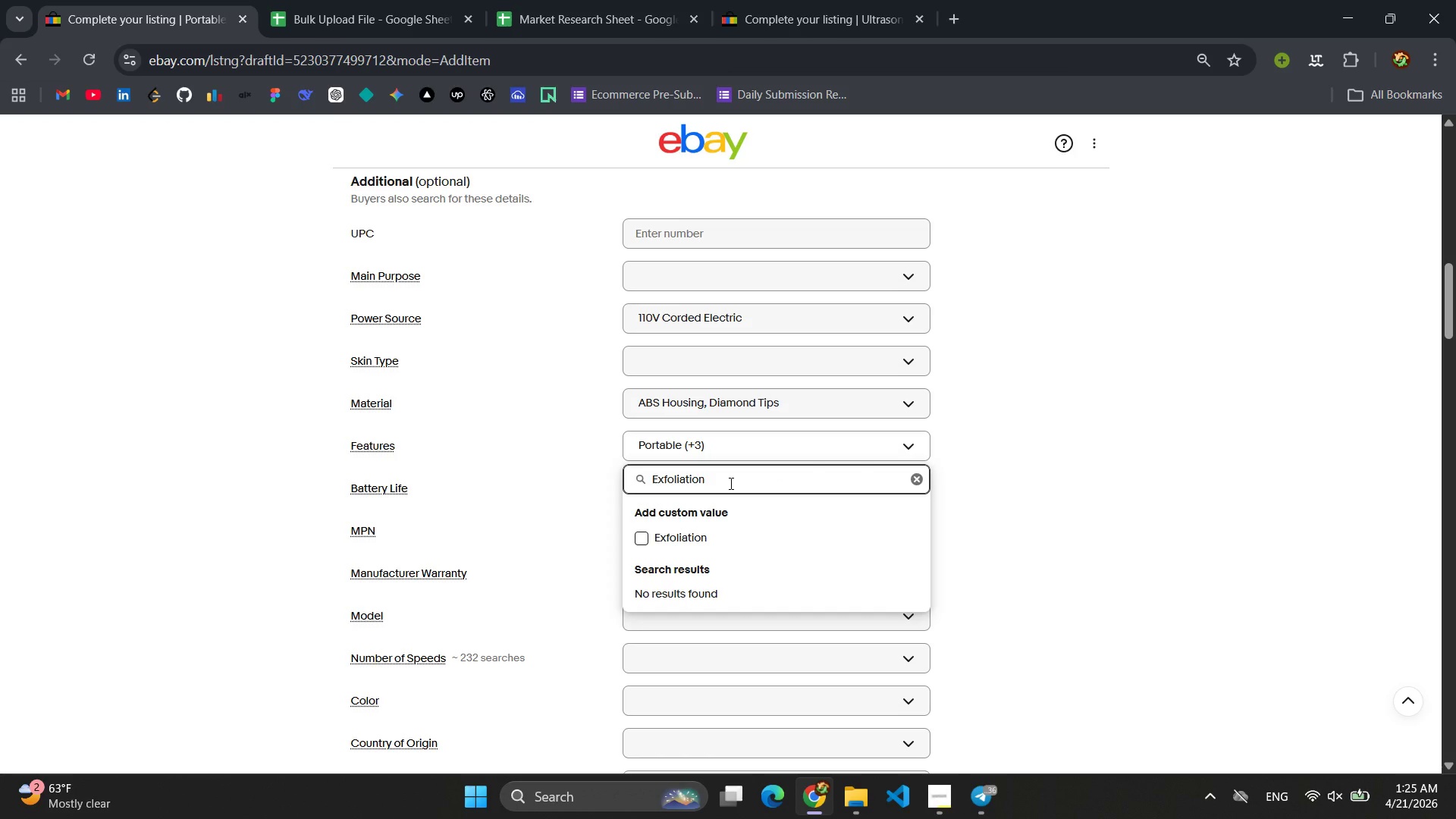 
key(Enter)
 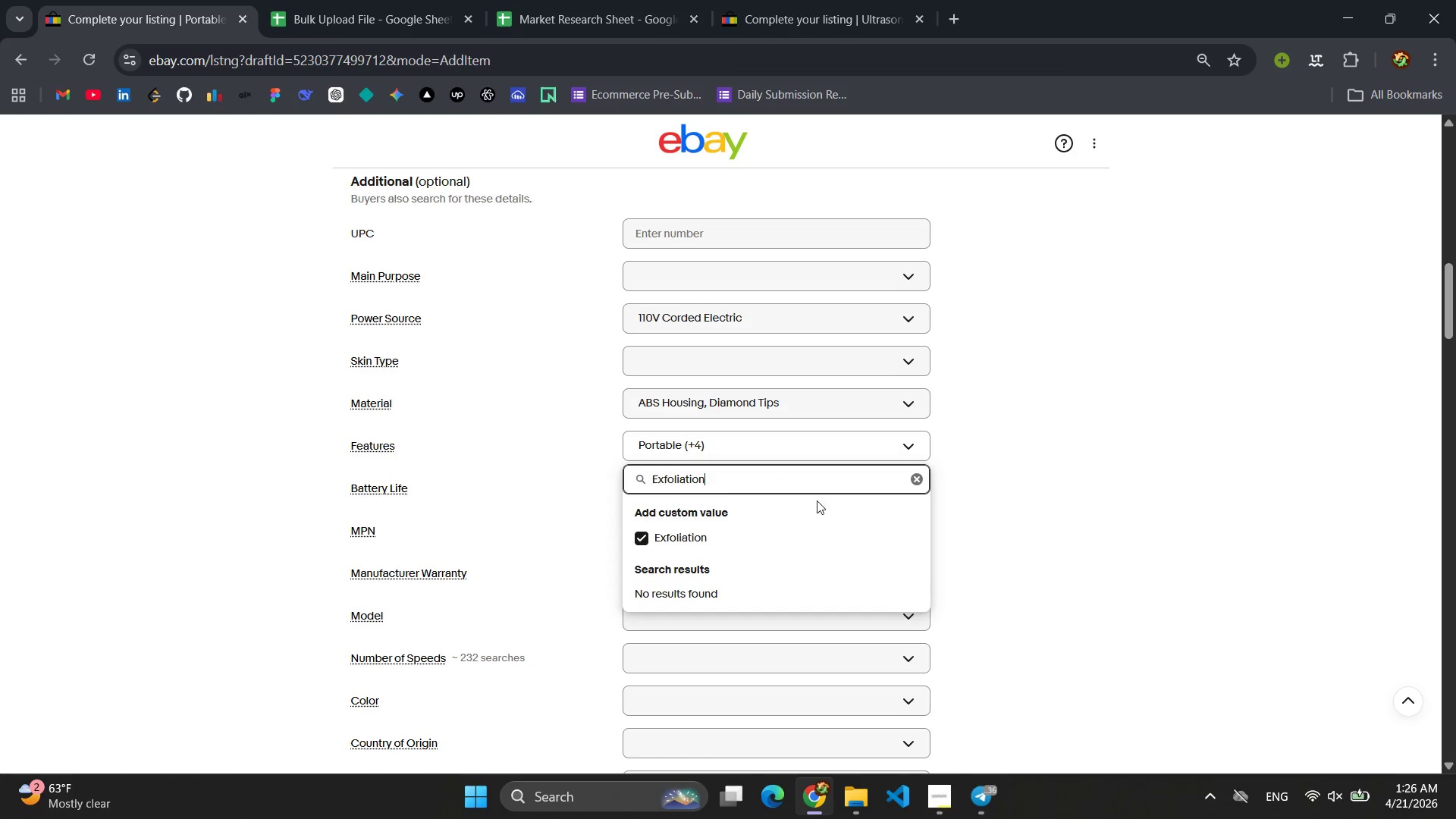 
left_click([1034, 510])
 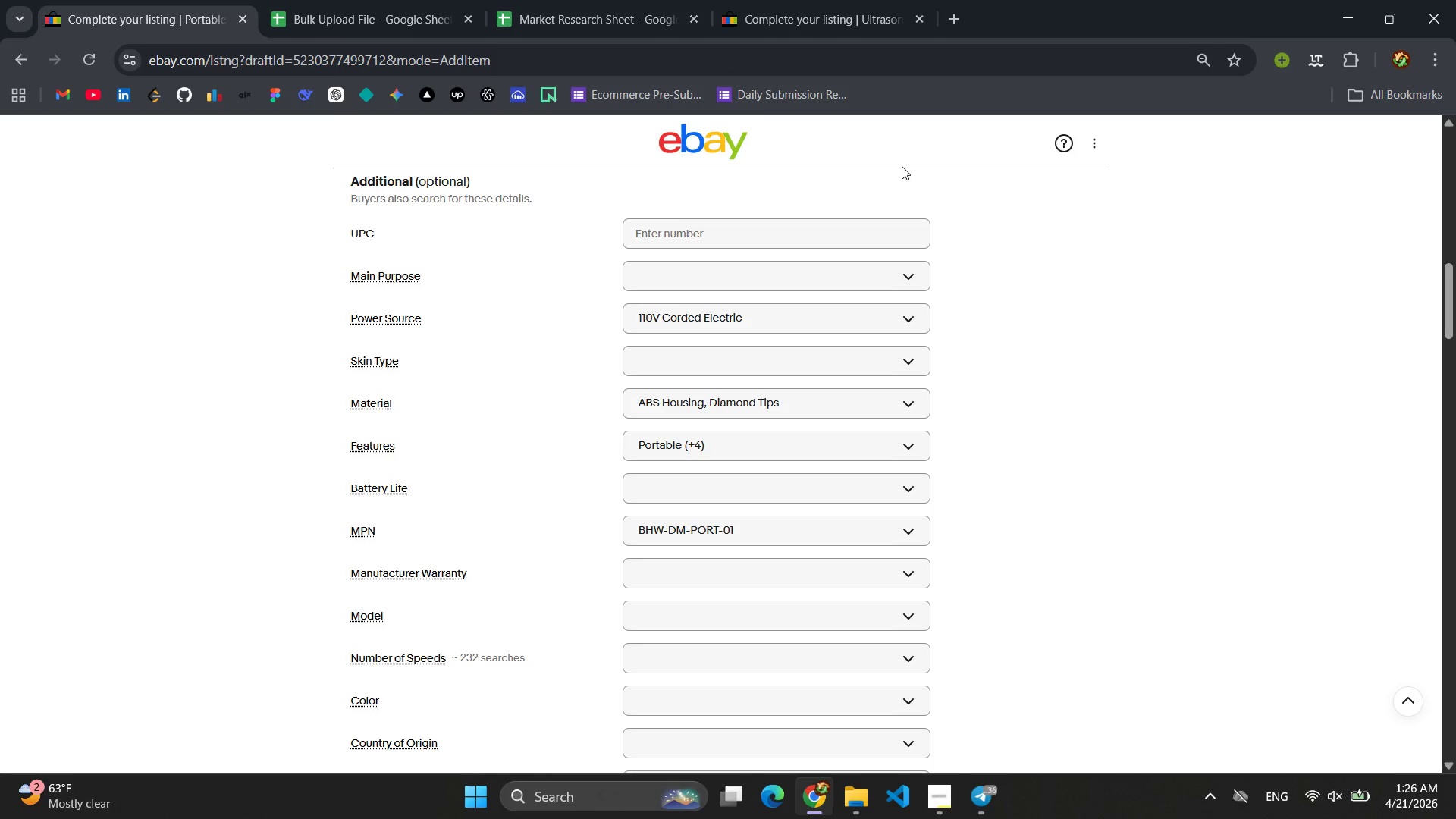 
left_click([374, 5])
 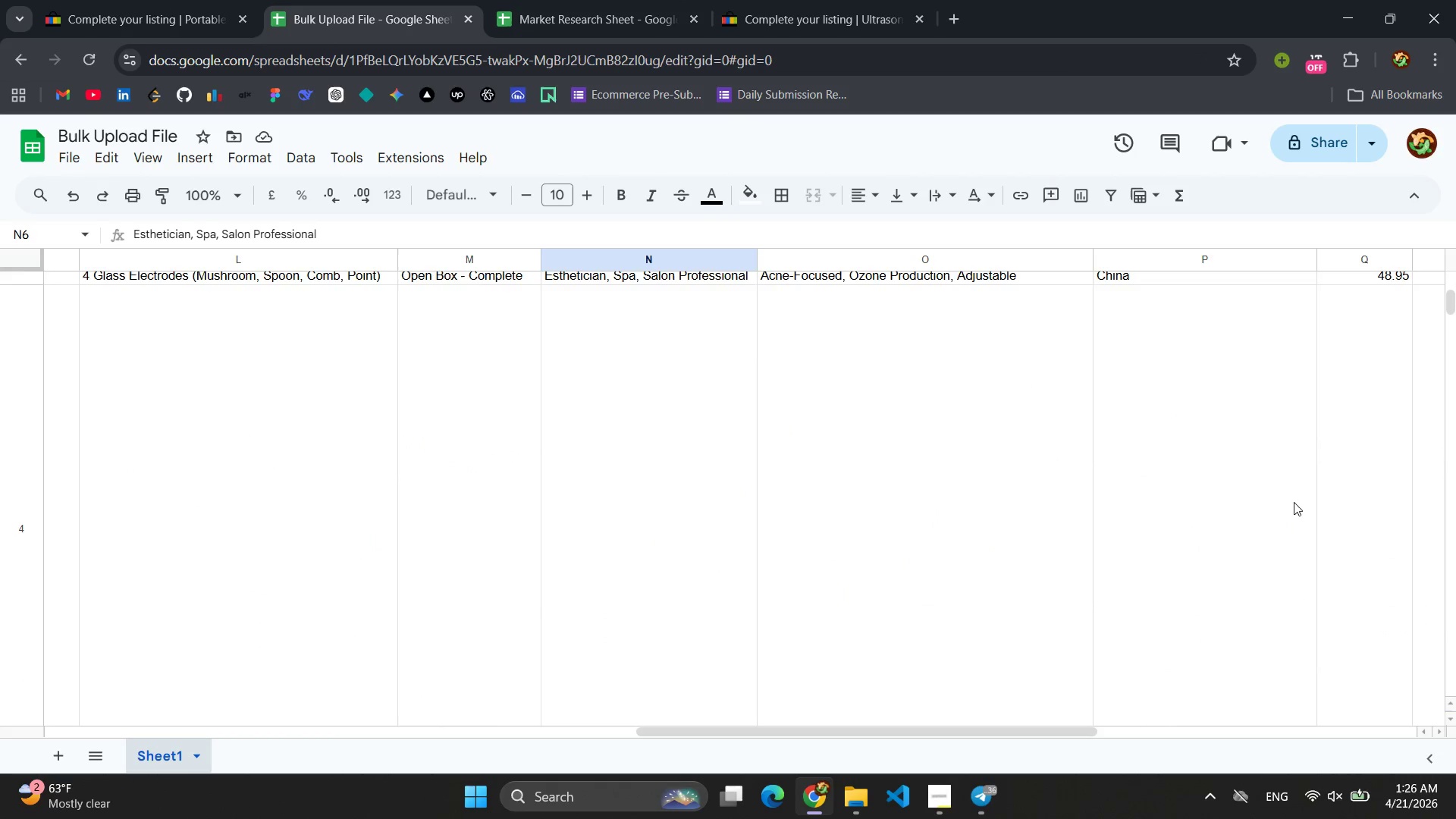 
wait(7.12)
 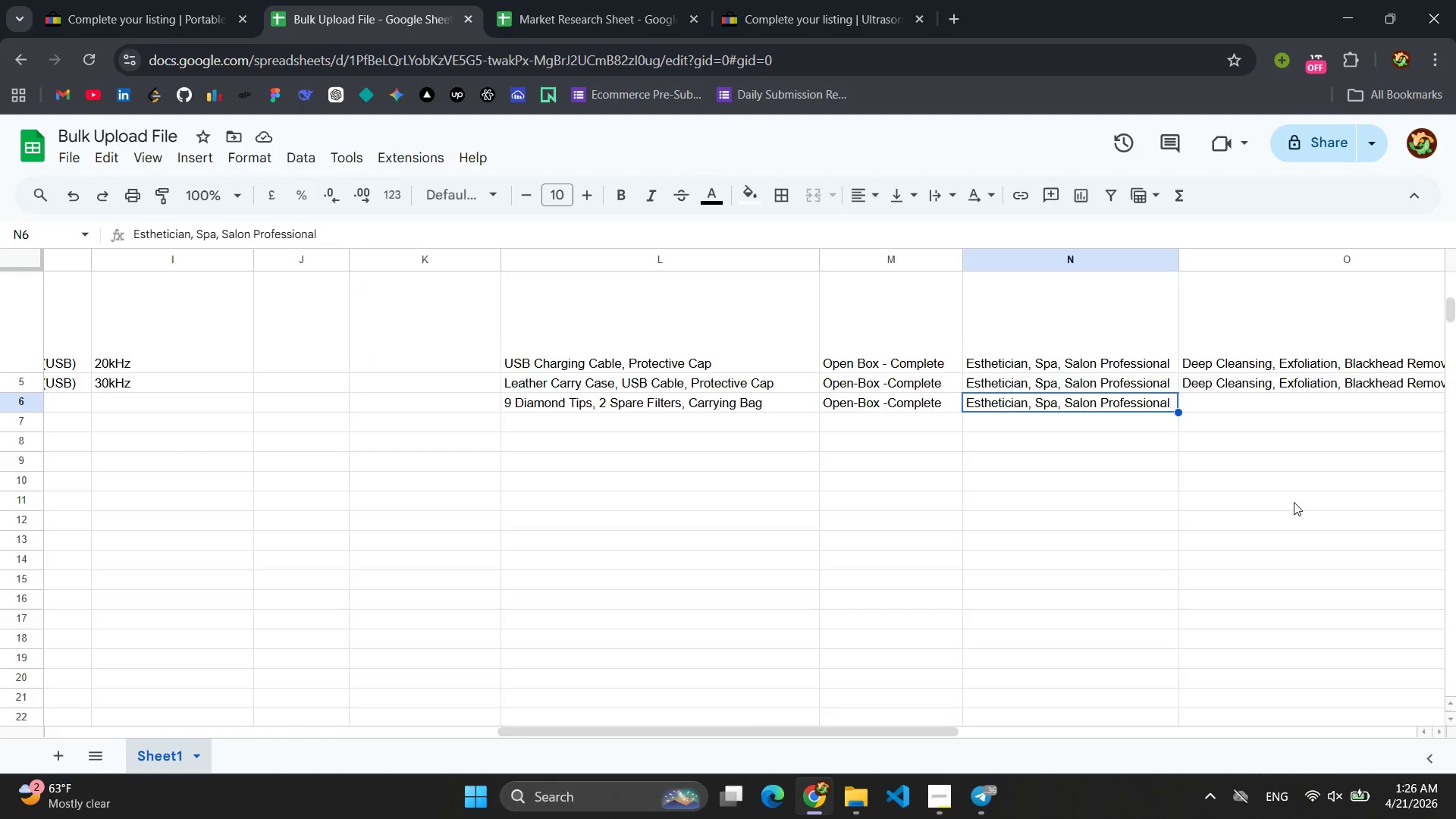 
left_click([880, 388])
 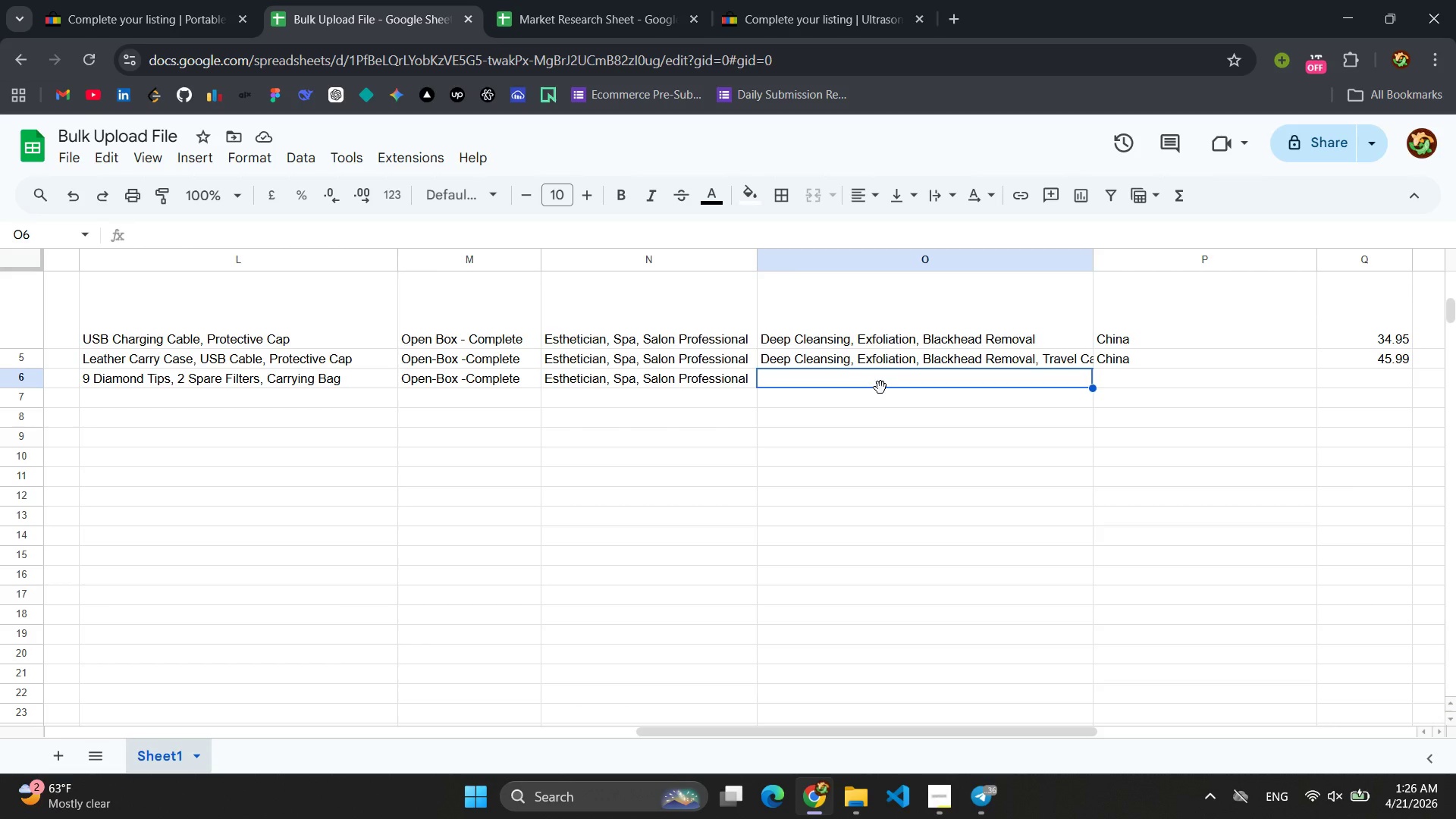 
type(Po)
key(Backspace)
key(Backspace)
type(Portal)
key(Backspace)
type(bel)
key(Backspace)
key(Backspace)
type(le, Adja)
key(Backspace)
type(ustable, Suction )
key(Backspace)
type(, diam)
key(Backspace)
key(Backspace)
key(Backspace)
key(Backspace)
type(Diamond, Exfoliation )
 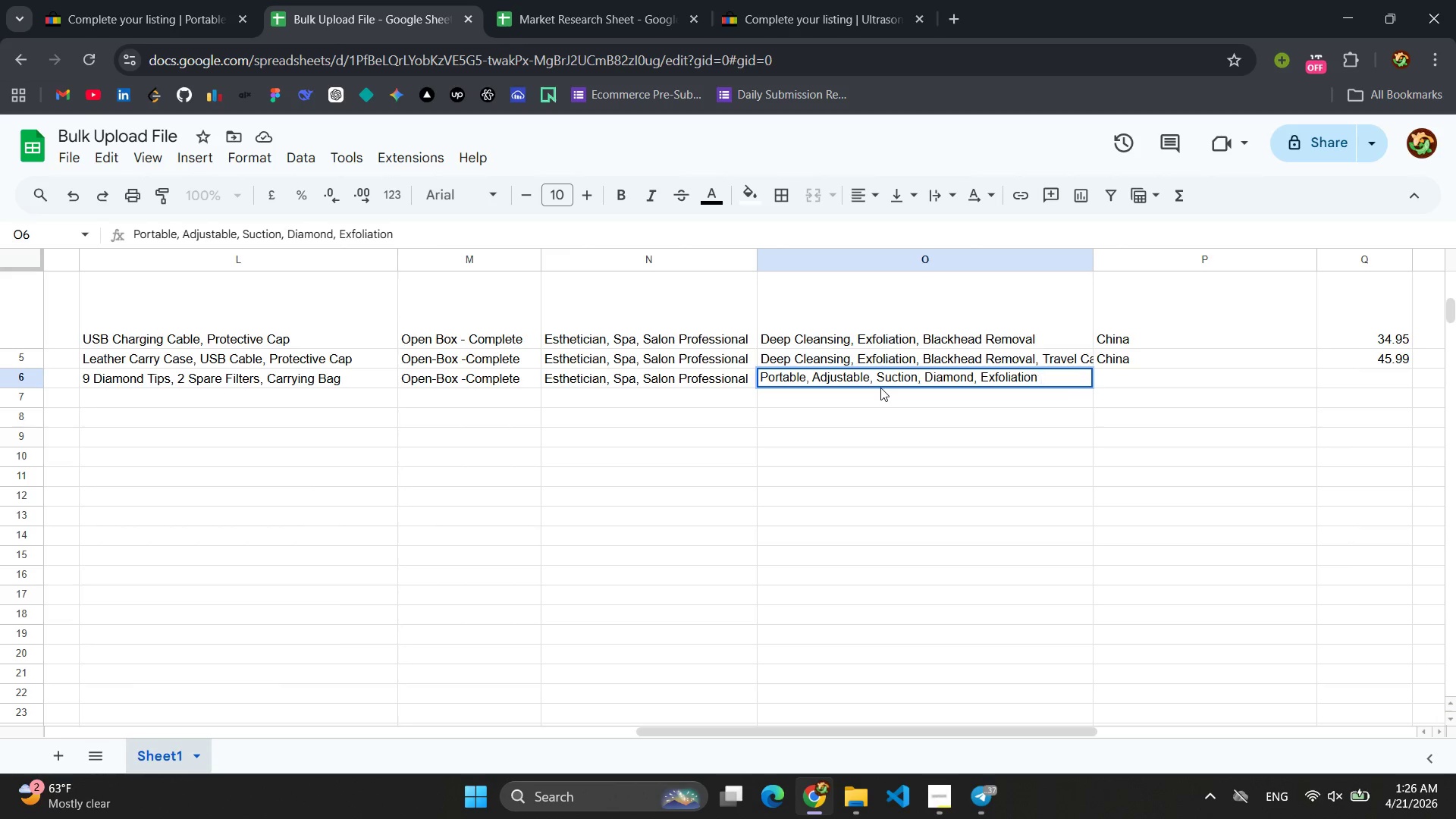 
left_click([1194, 372])
 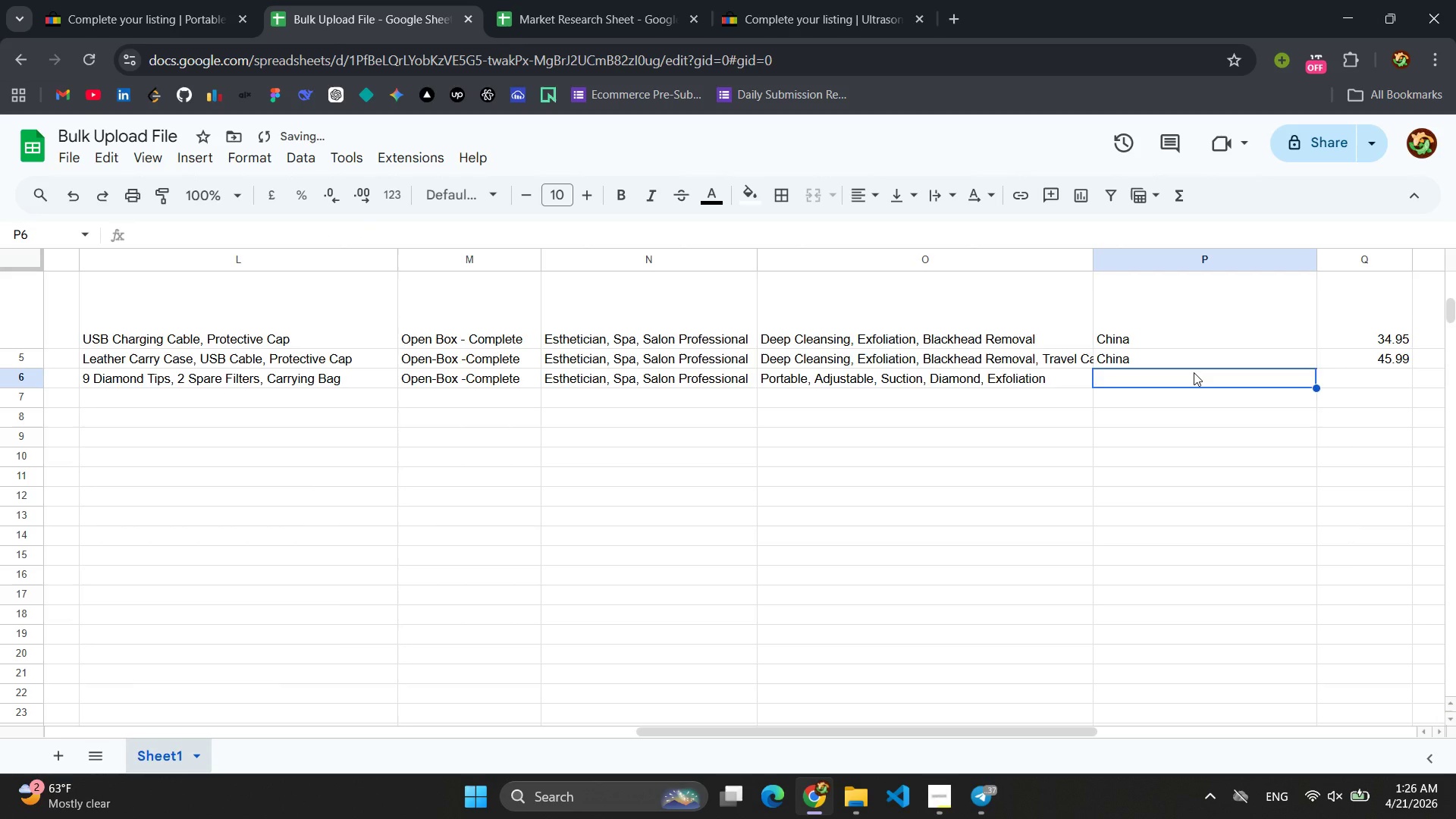 
type(China)
 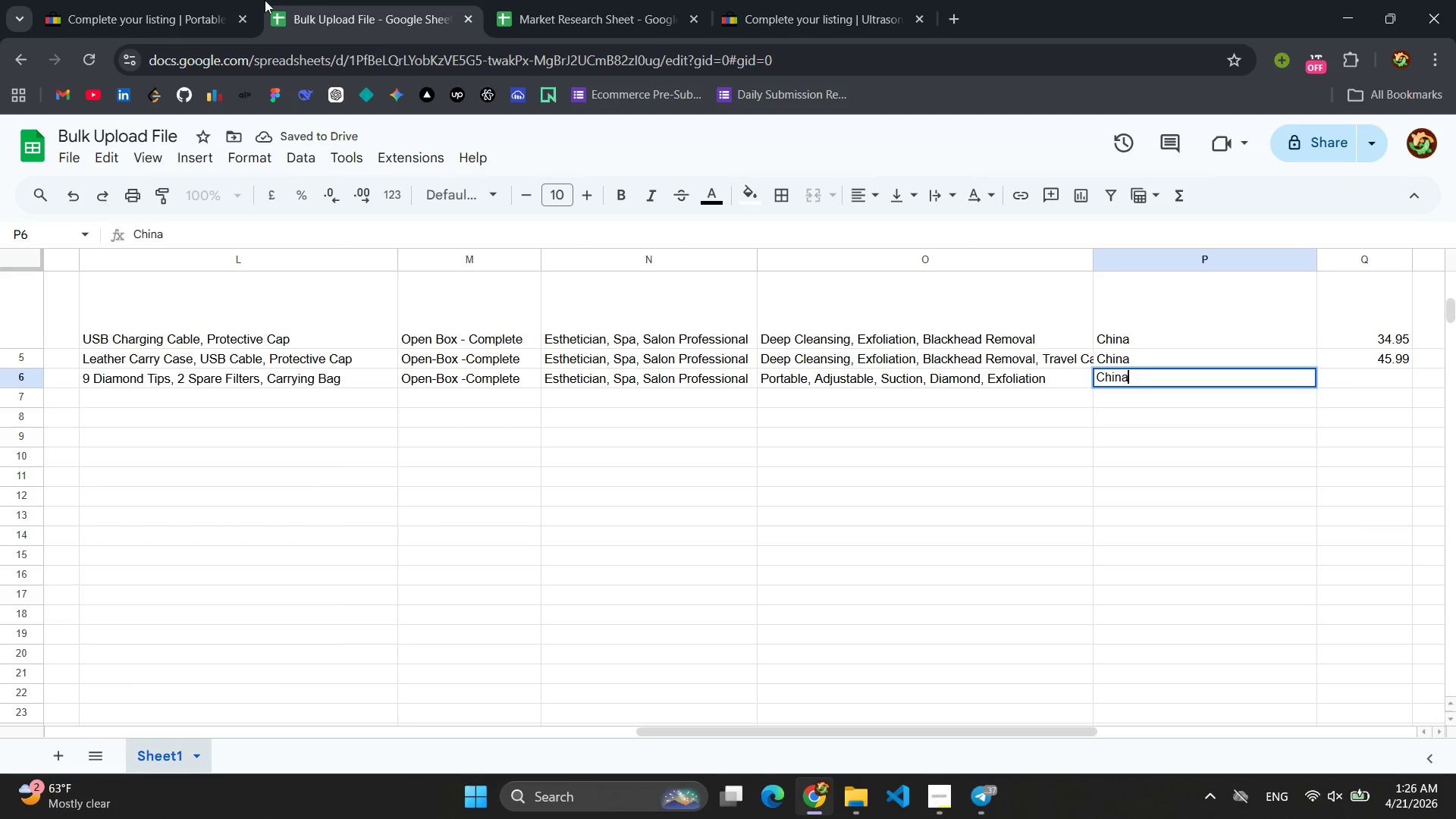 
left_click([176, 7])
 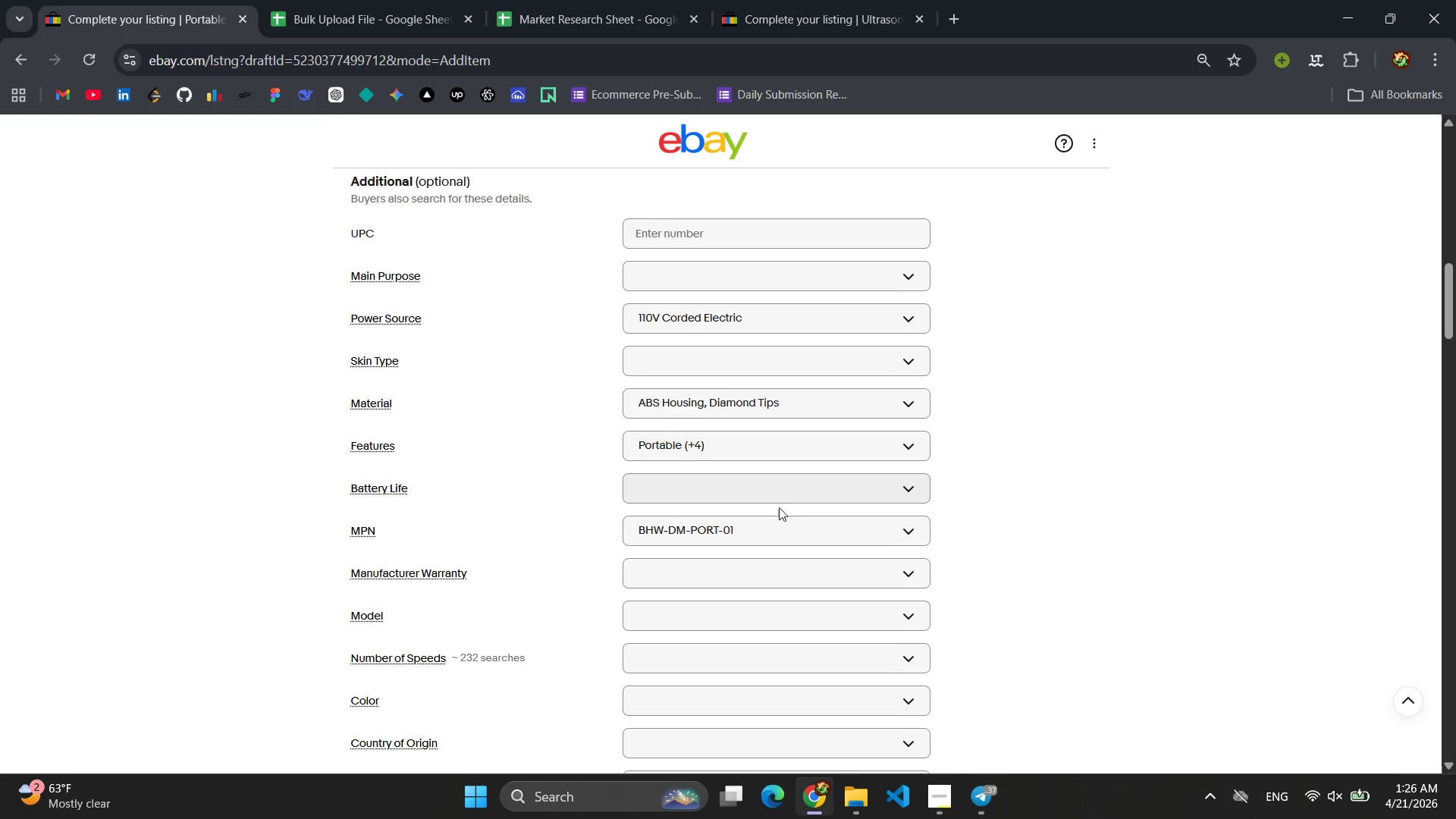 
scroll: coordinate [737, 546], scroll_direction: down, amount: 6.0
 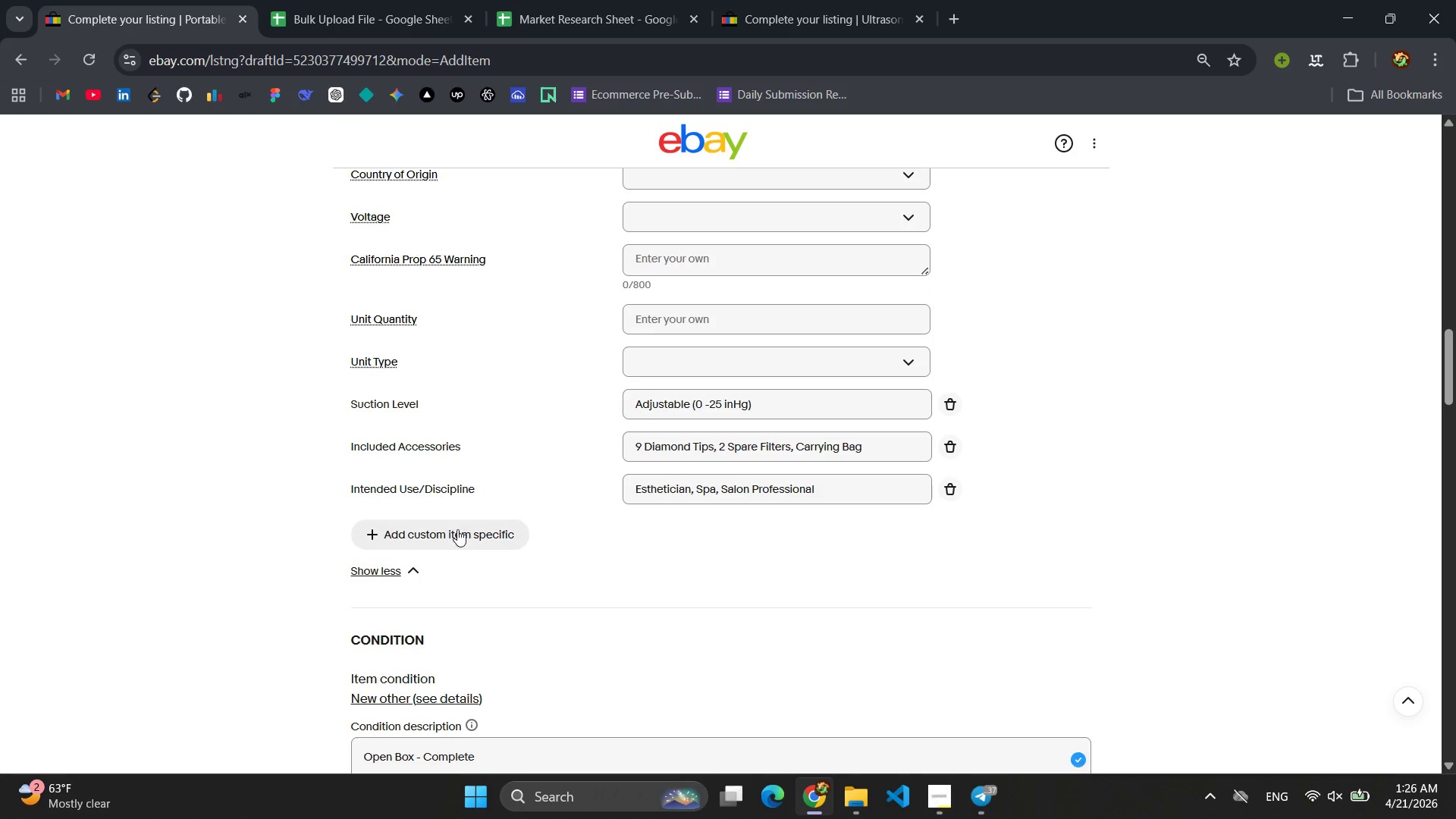 
left_click([454, 527])
 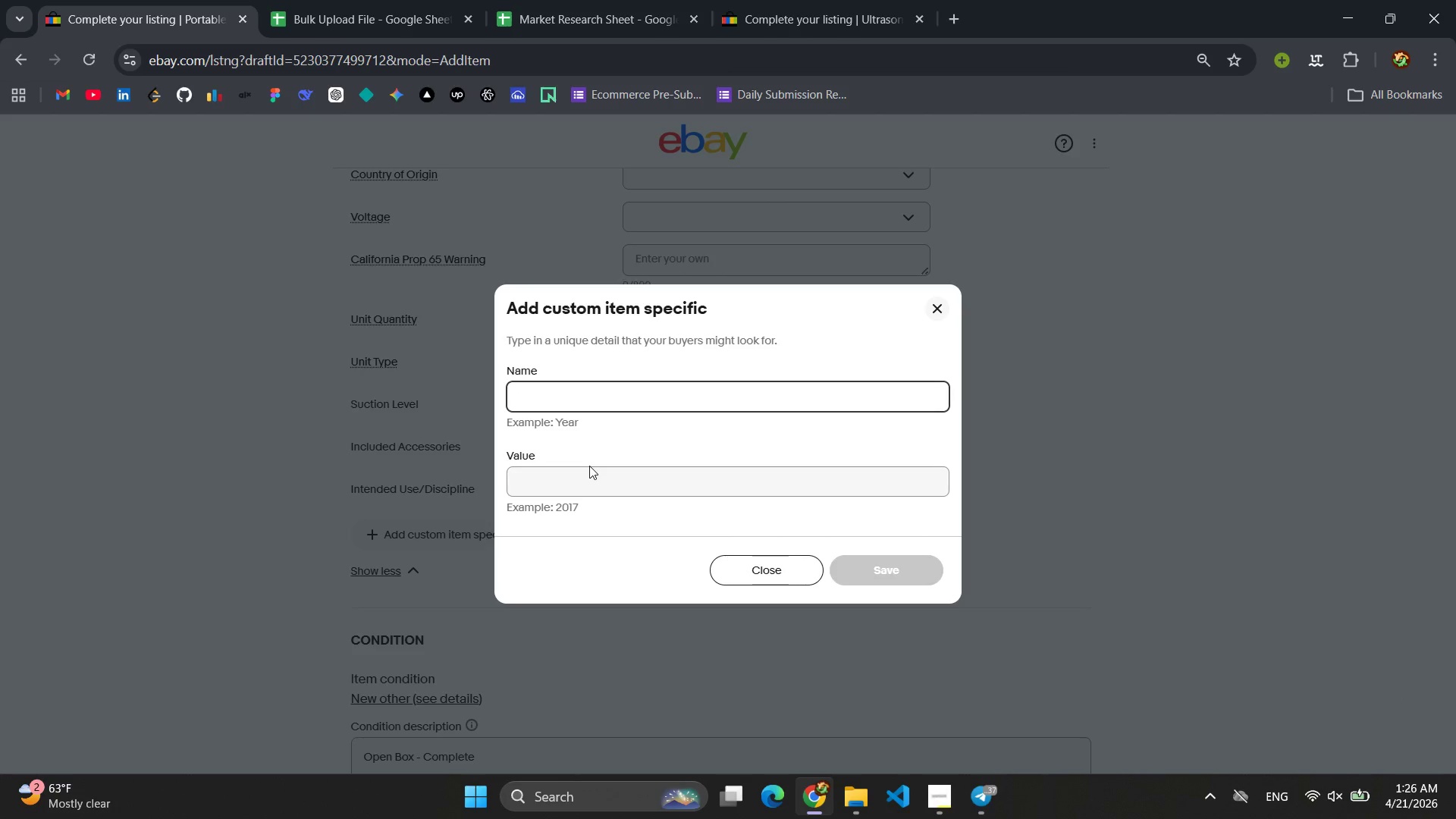 
type(co)
 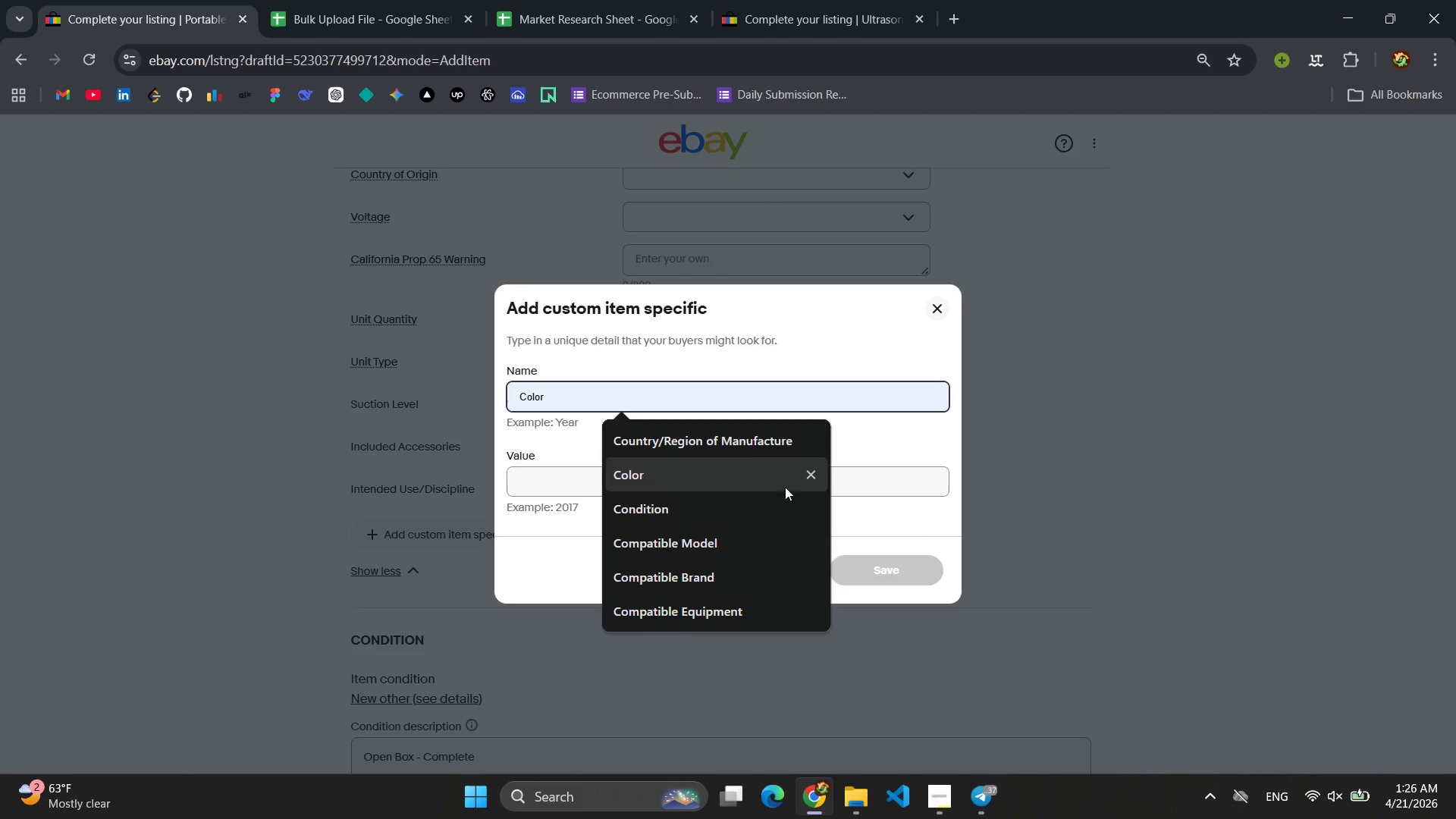 
left_click([723, 438])
 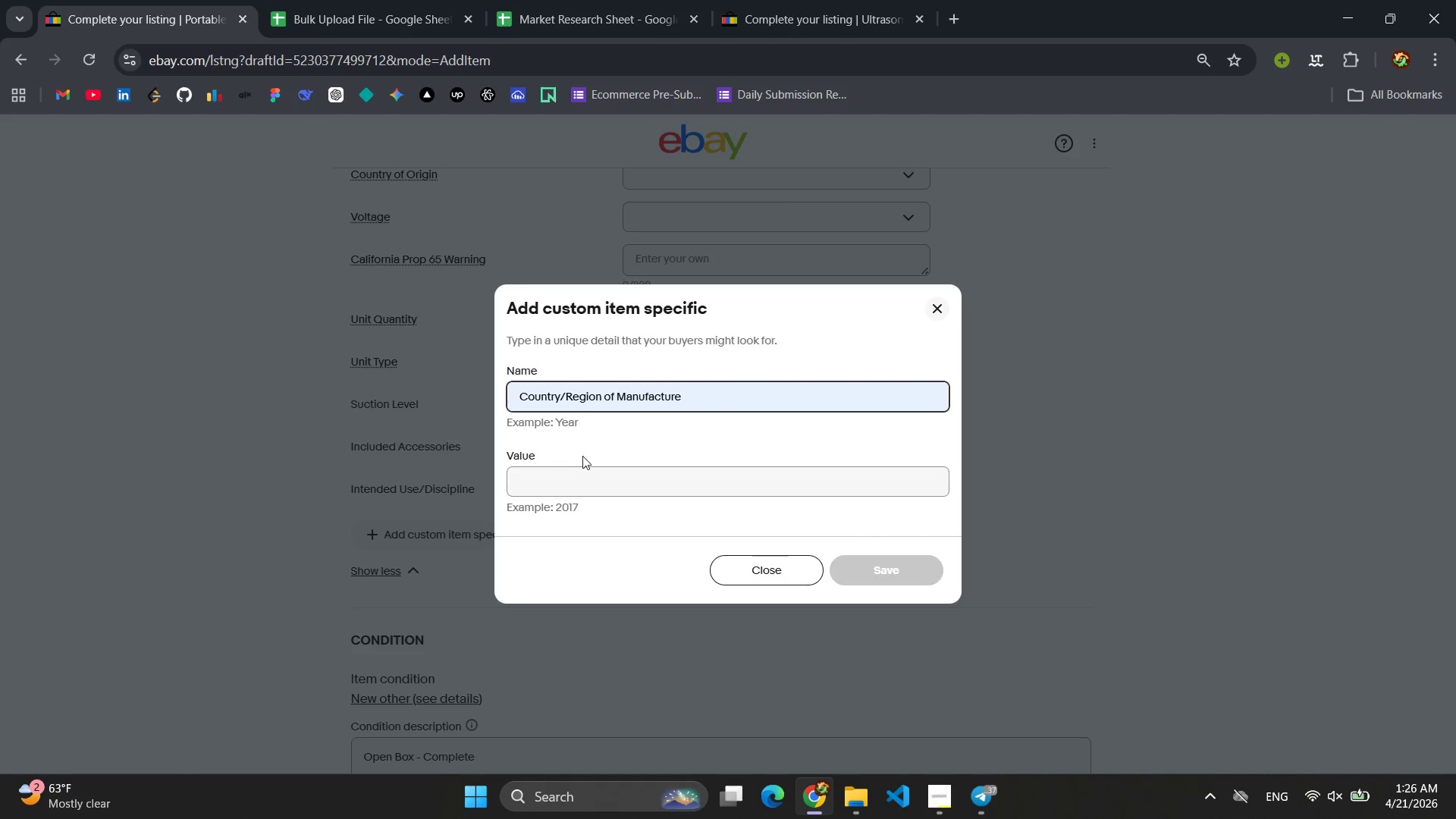 
left_click([577, 478])
 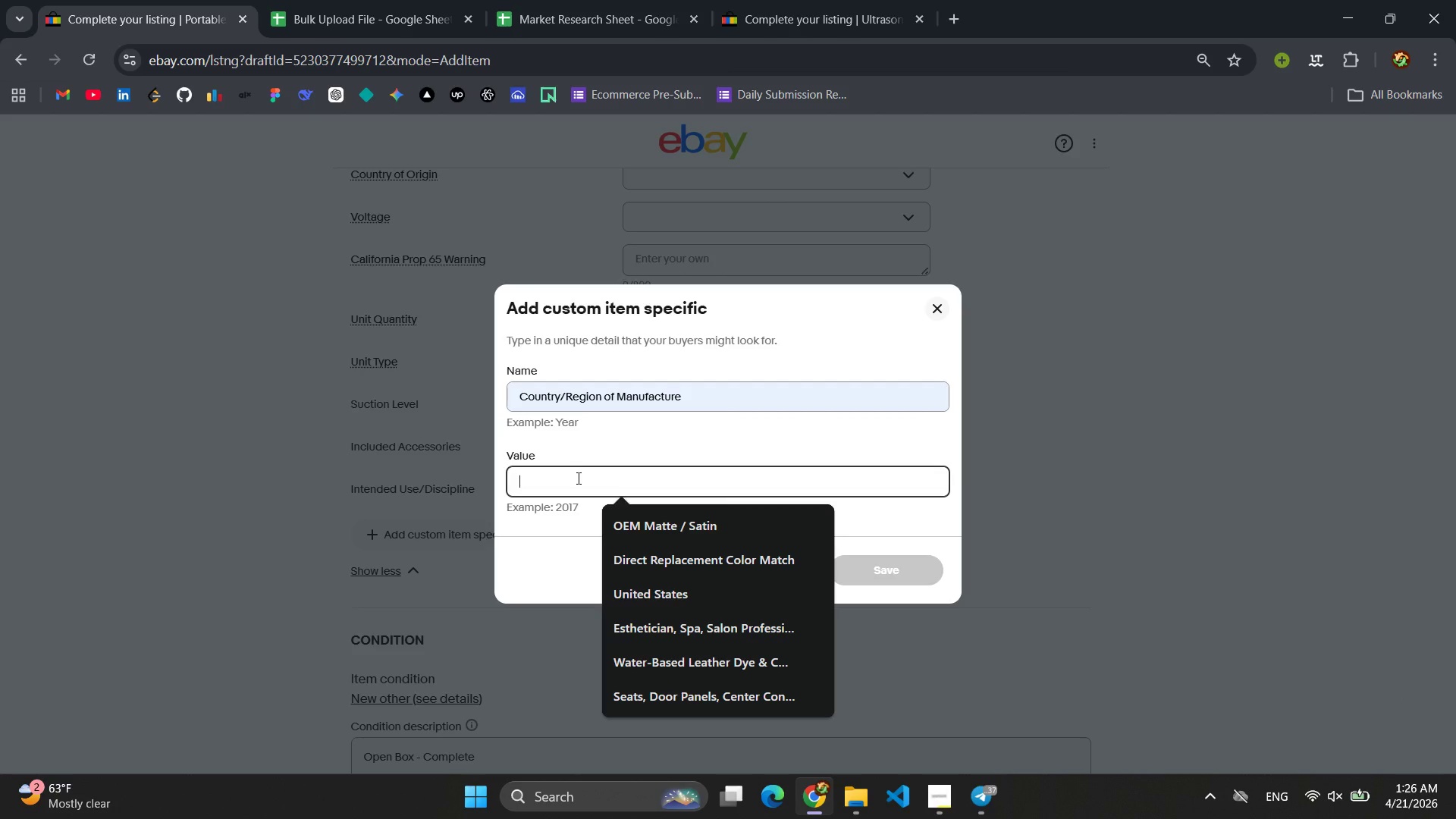 
type(China)
 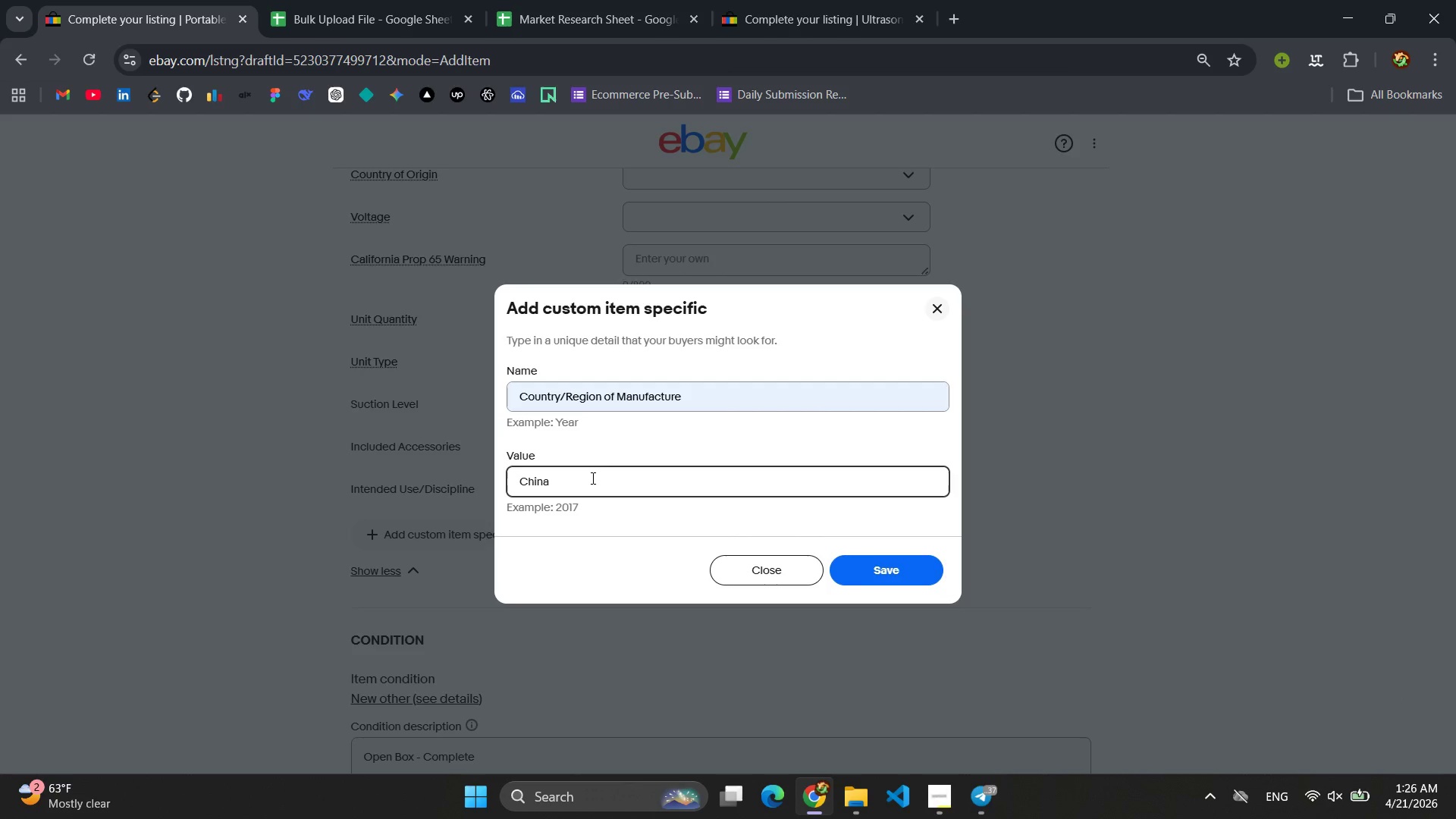 
key(Enter)
 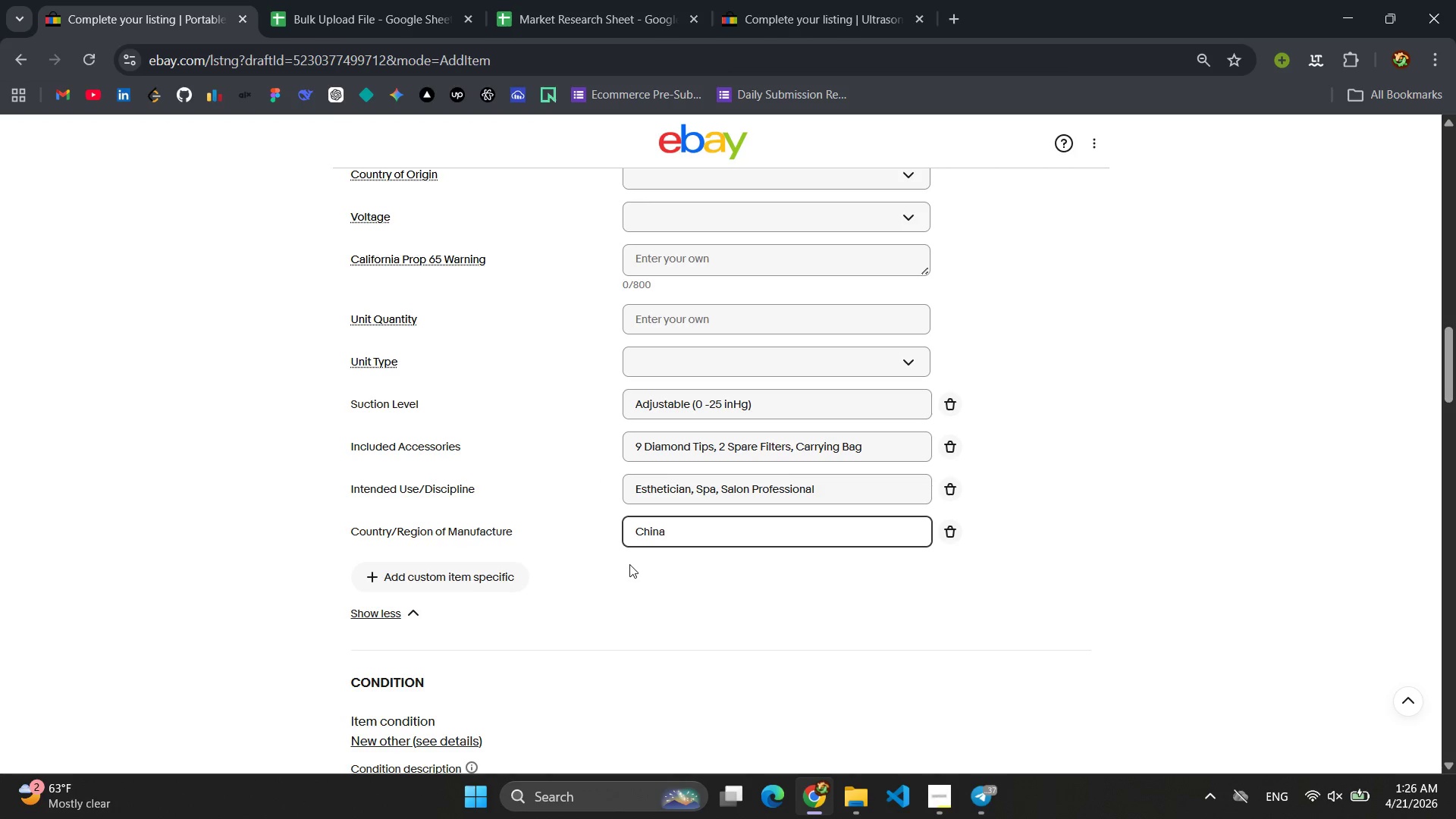 
scroll: coordinate [664, 560], scroll_direction: down, amount: 11.0
 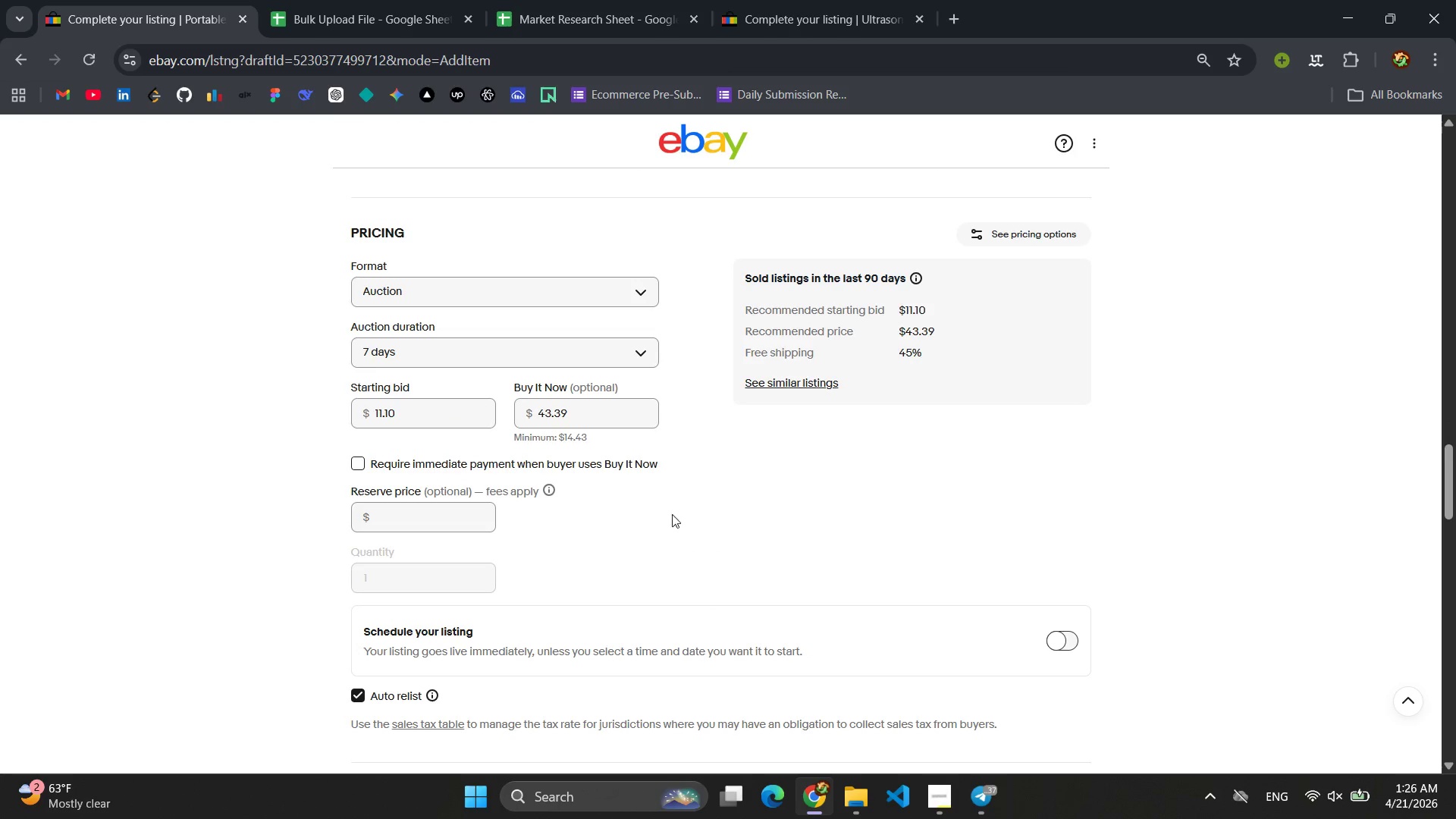 
left_click([591, 295])
 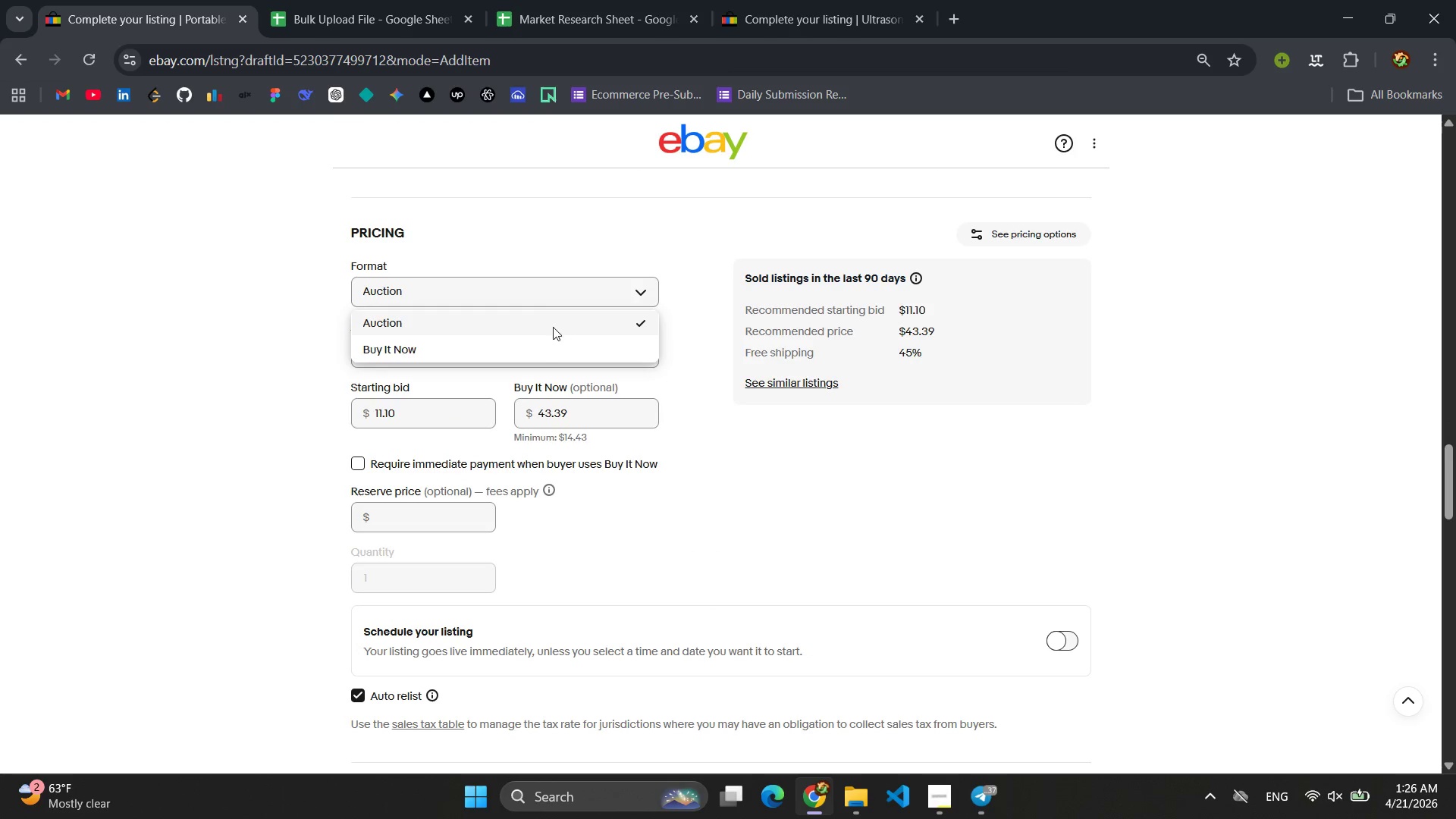 
left_click([541, 346])
 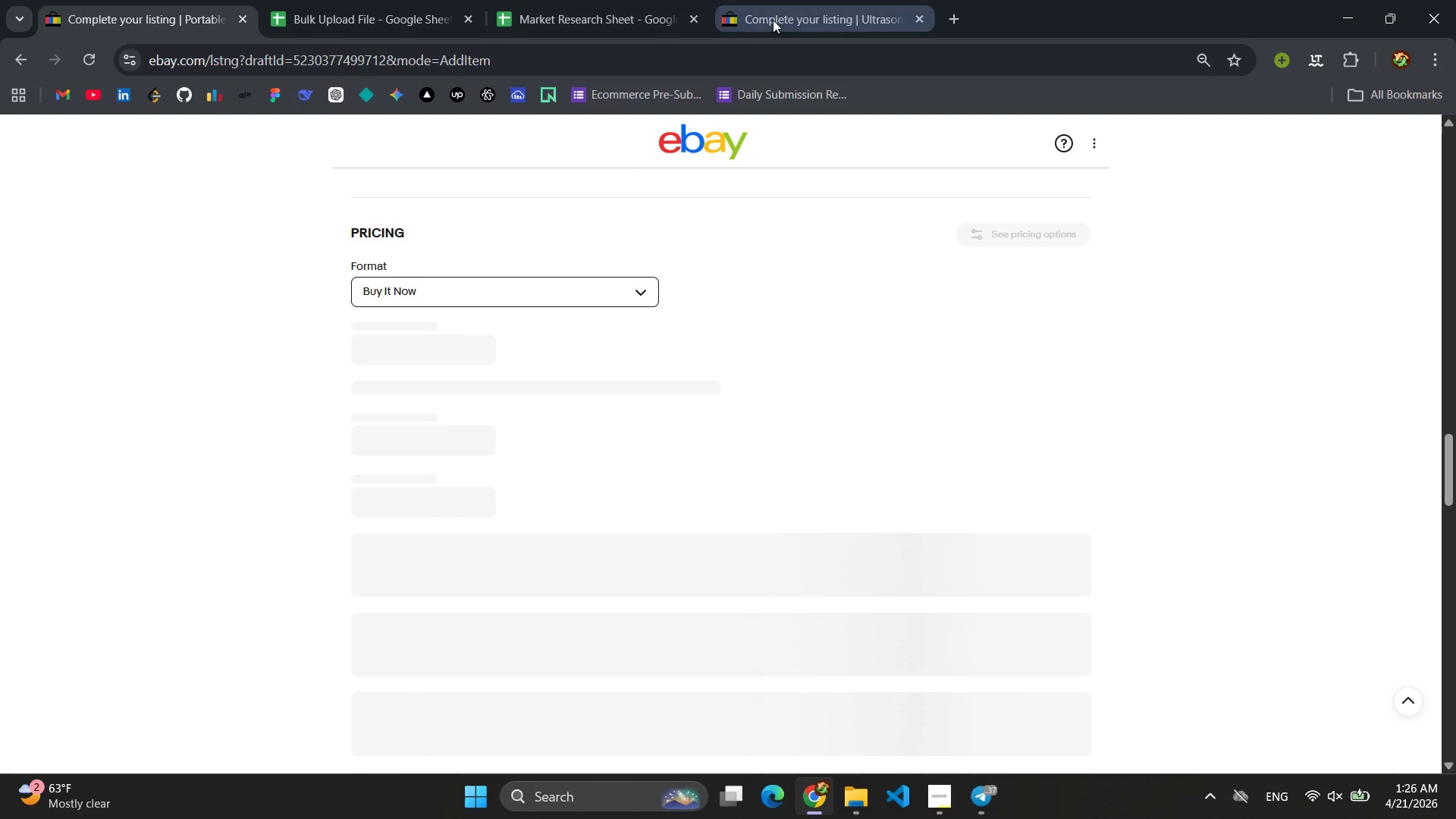 
left_click([545, 7])
 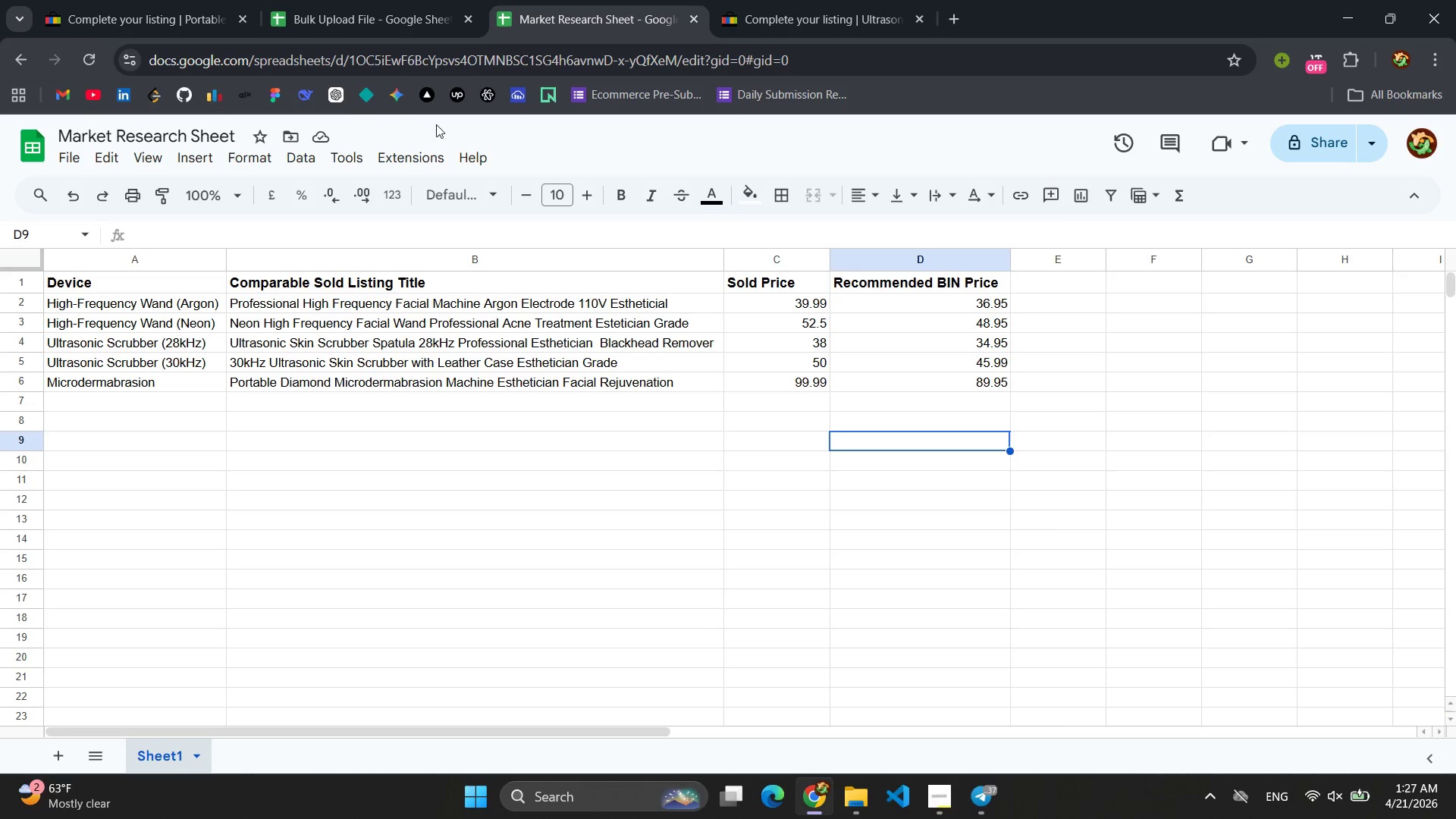 
left_click([155, 0])
 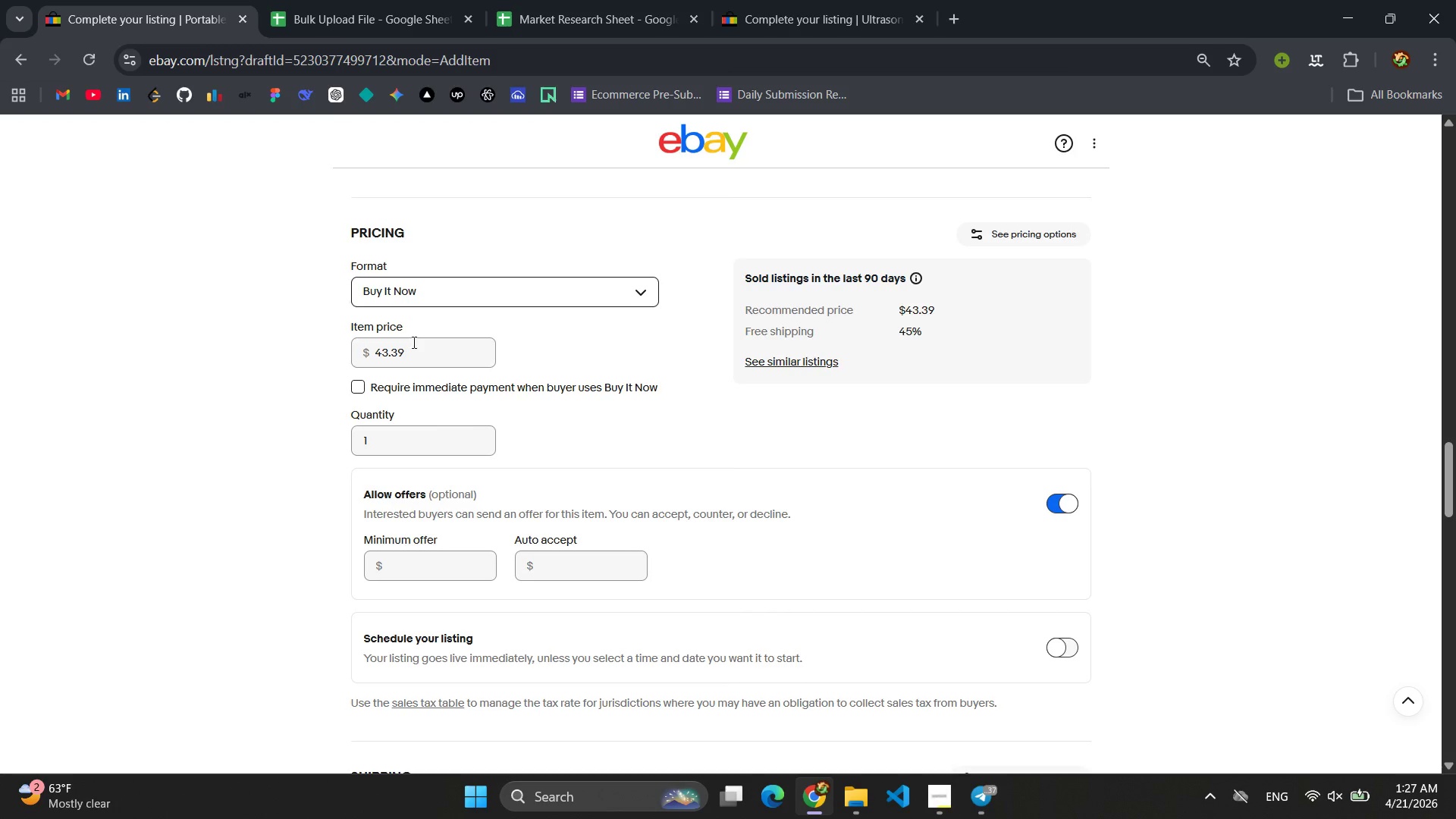 
left_click([379, 355])
 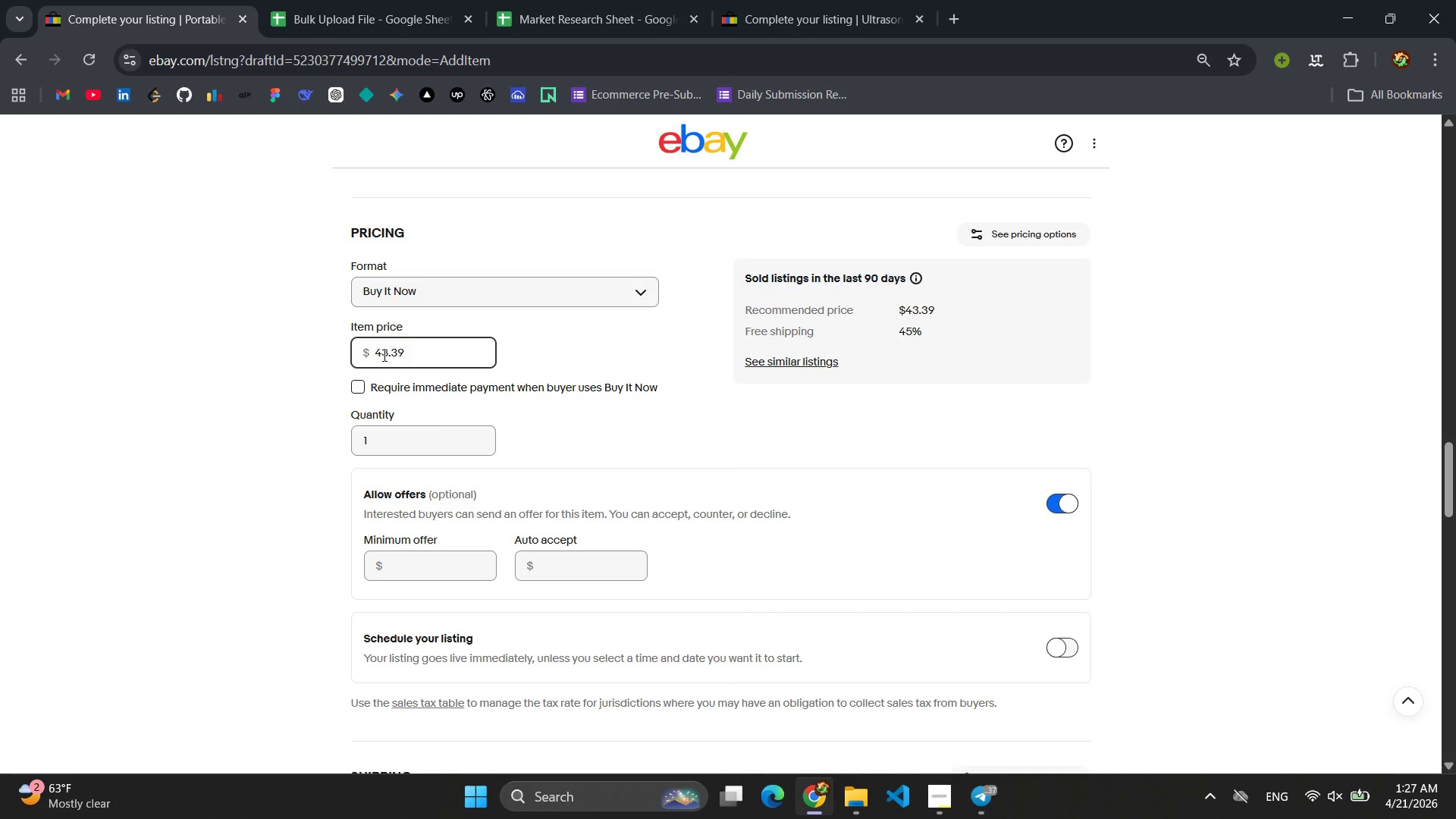 
key(Backspace)
 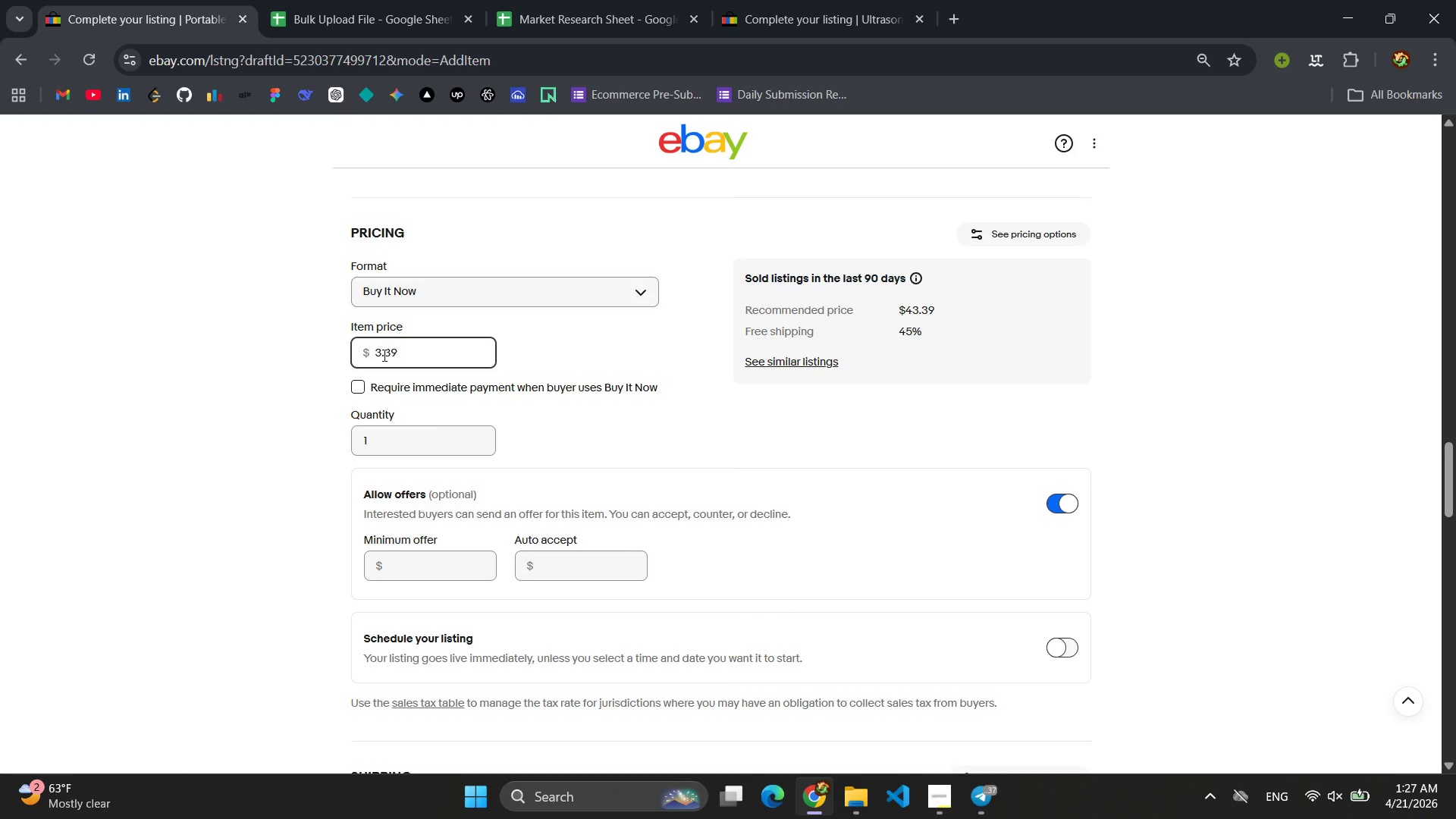 
key(8)
 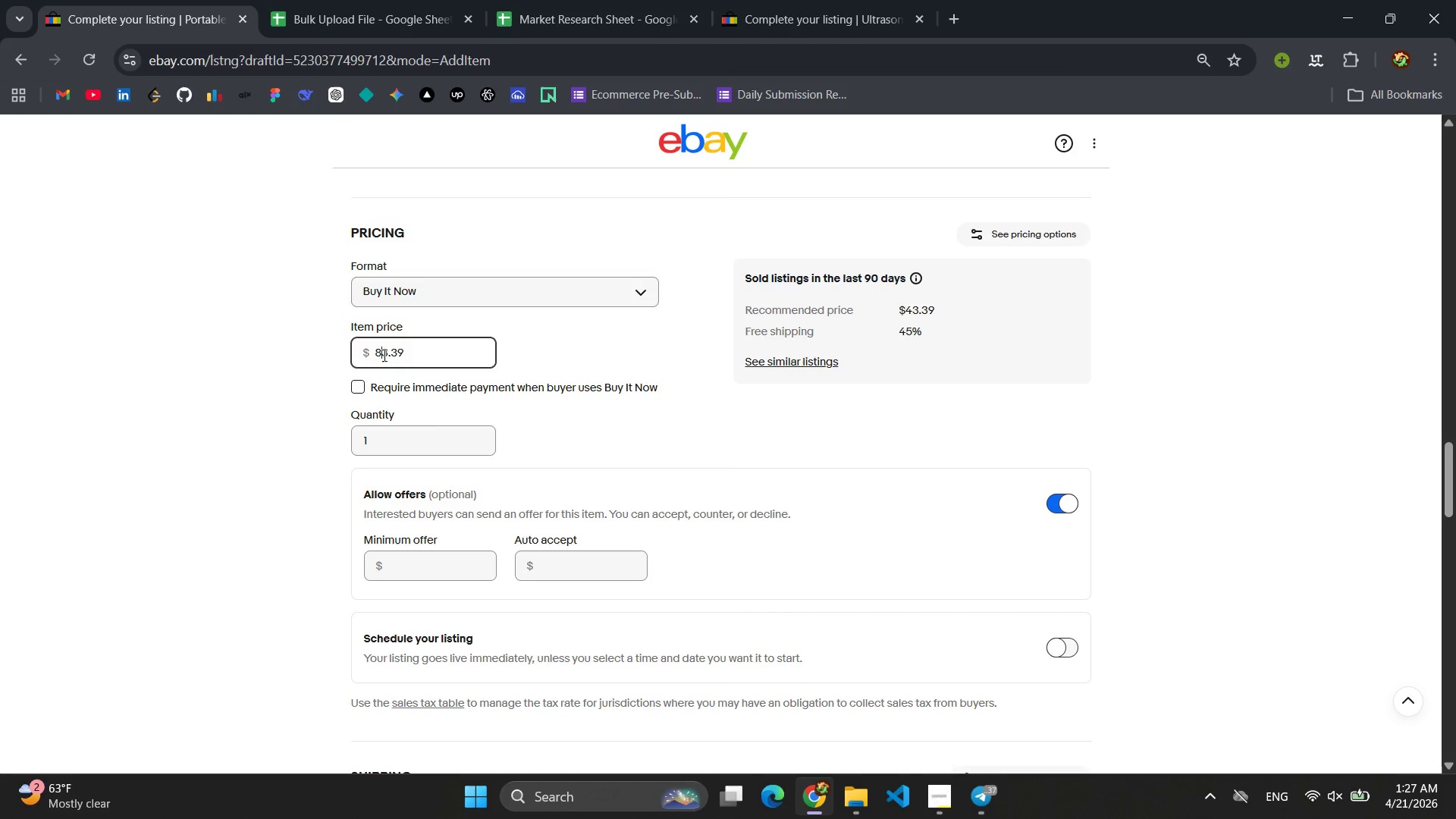 
key(ArrowRight)
 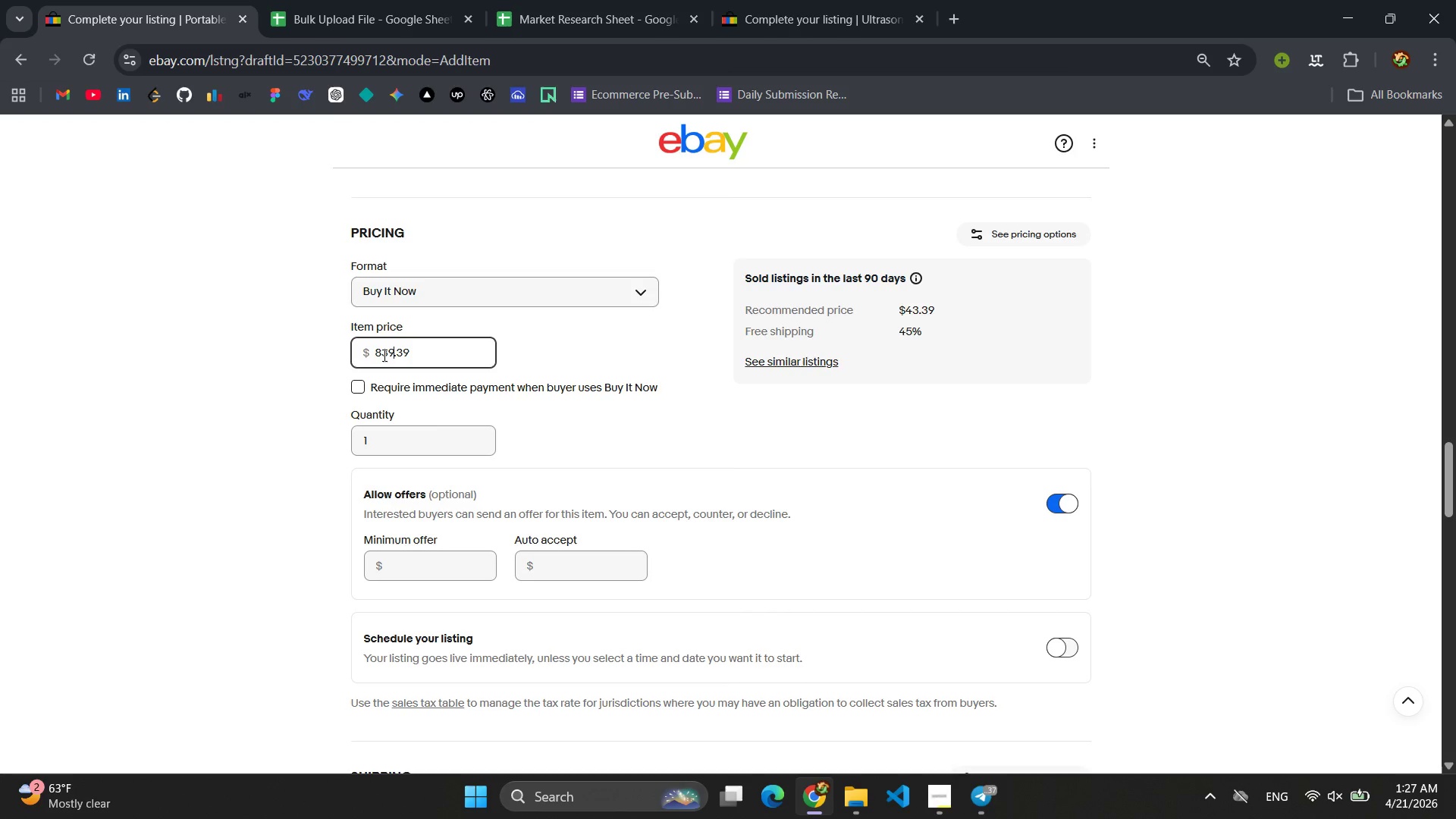 
key(9)
 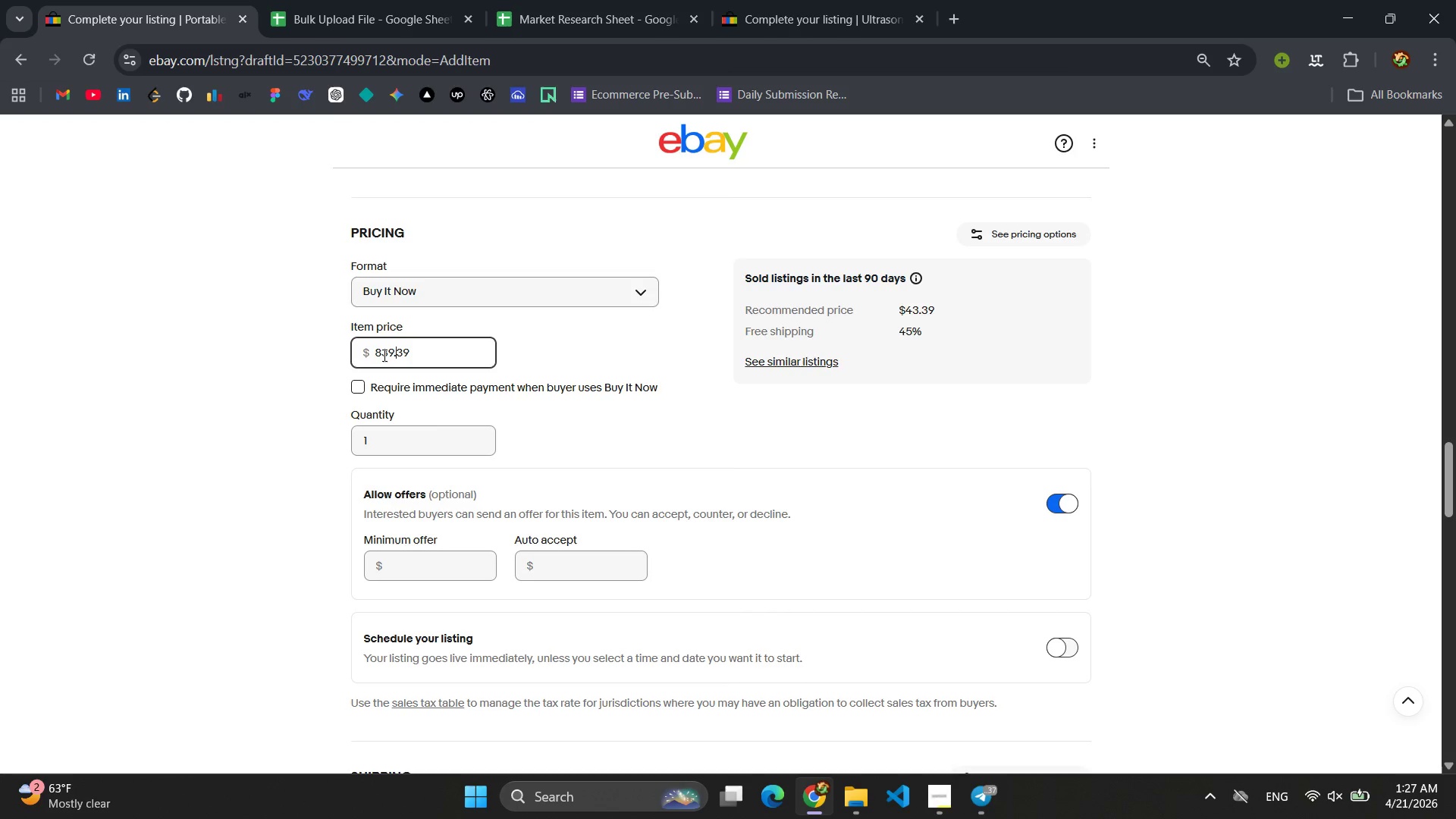 
key(ArrowRight)
 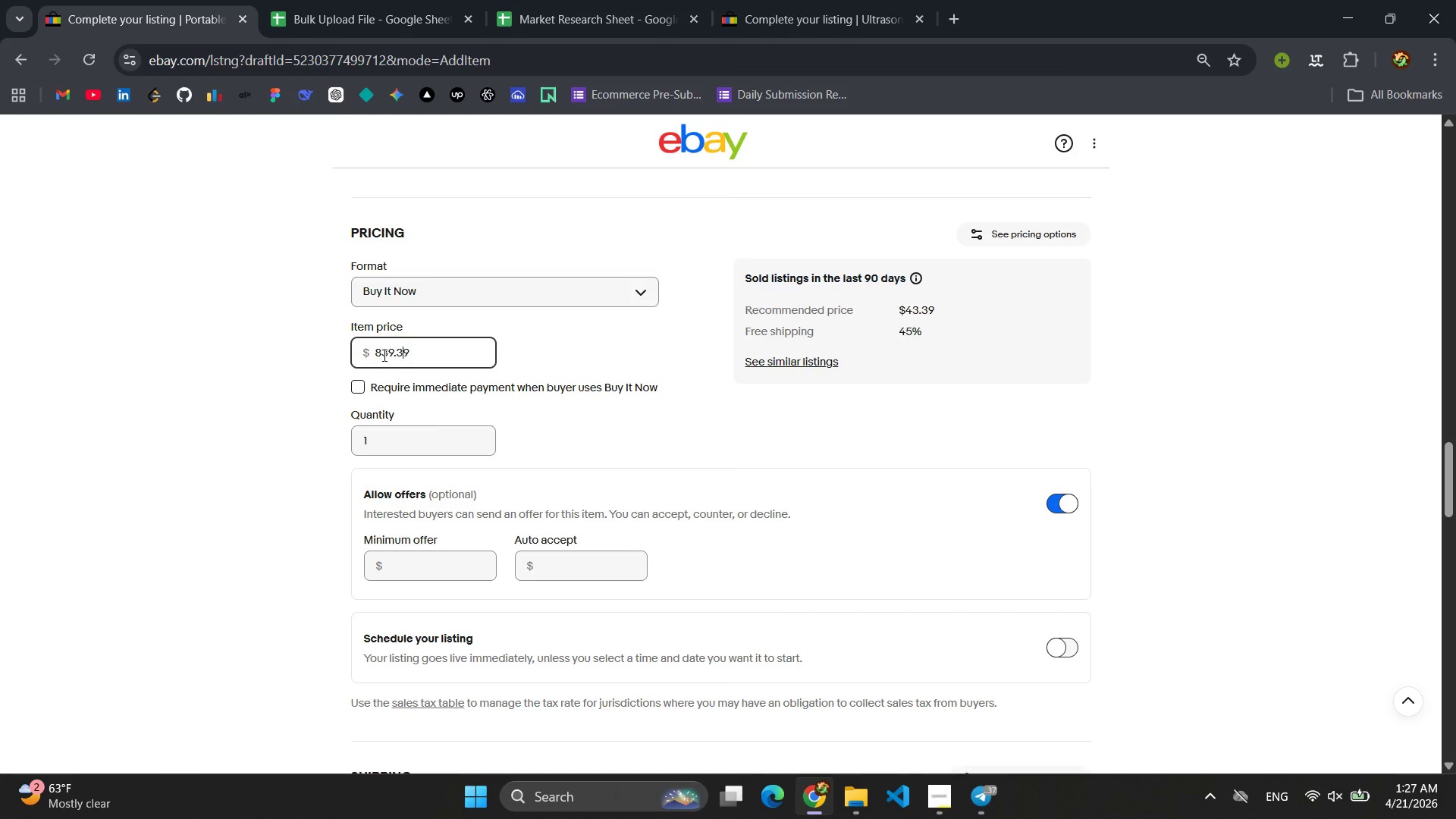 
key(ArrowRight)
 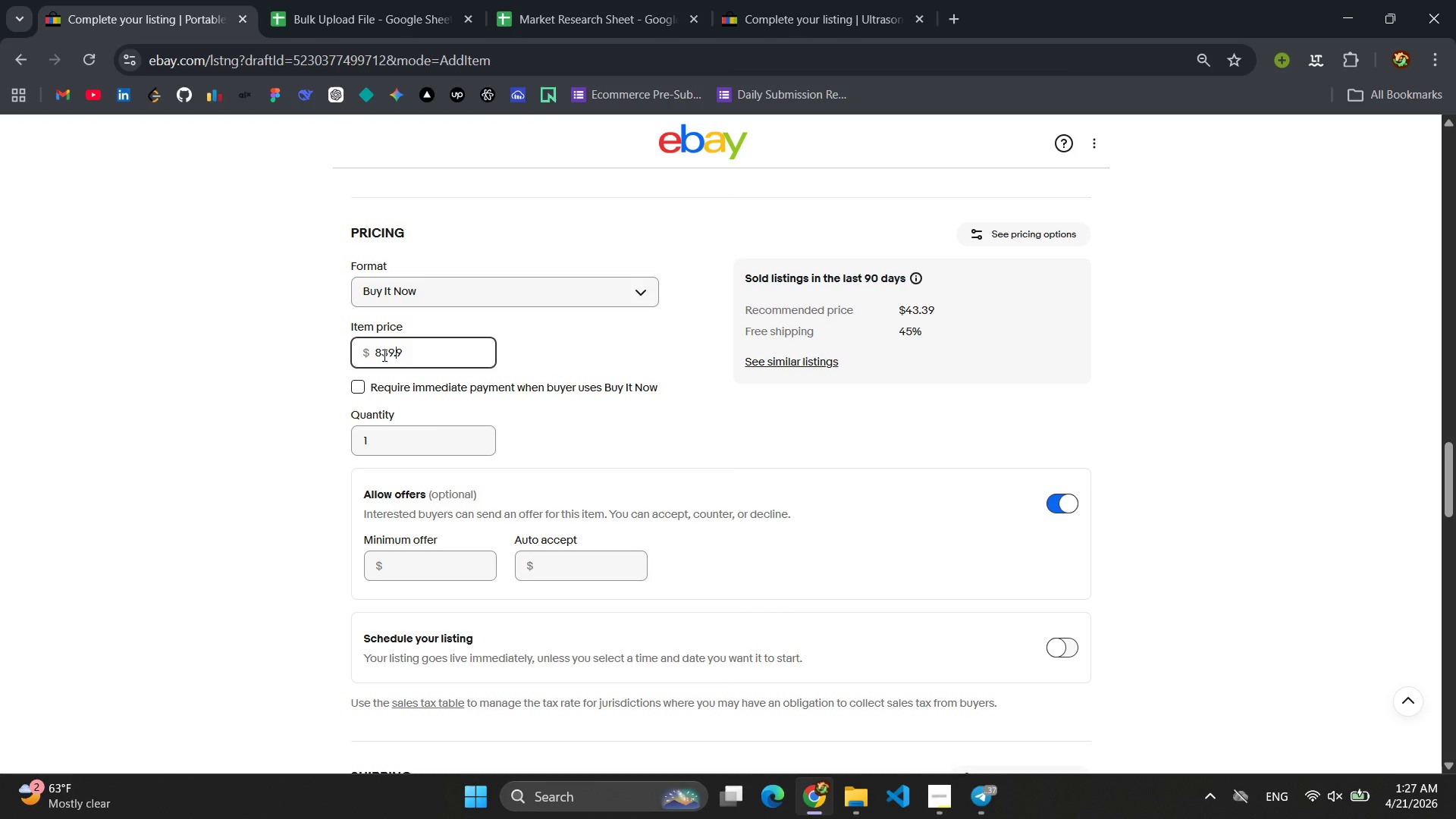 
key(Backspace)
 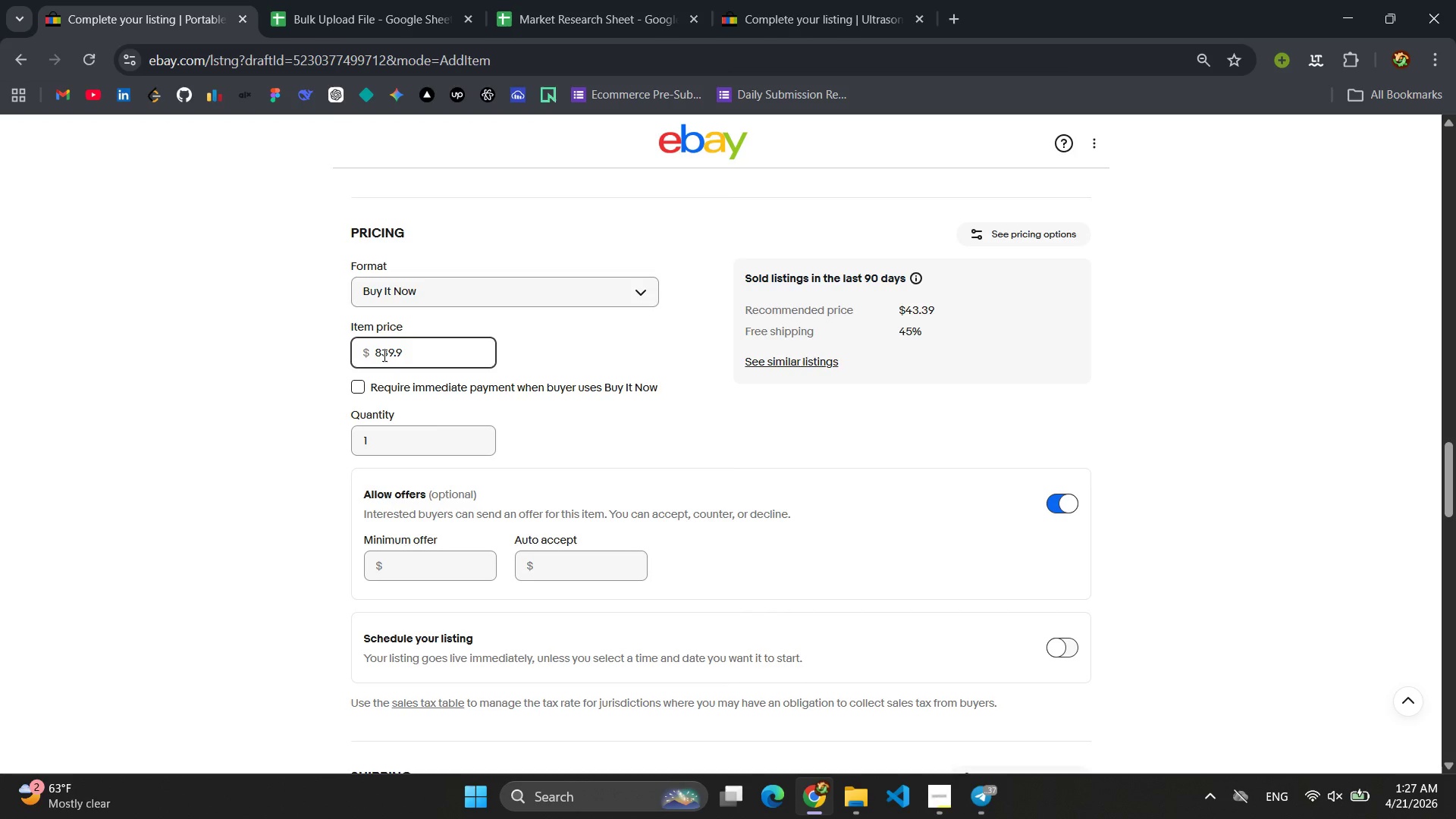 
key(ArrowRight)
 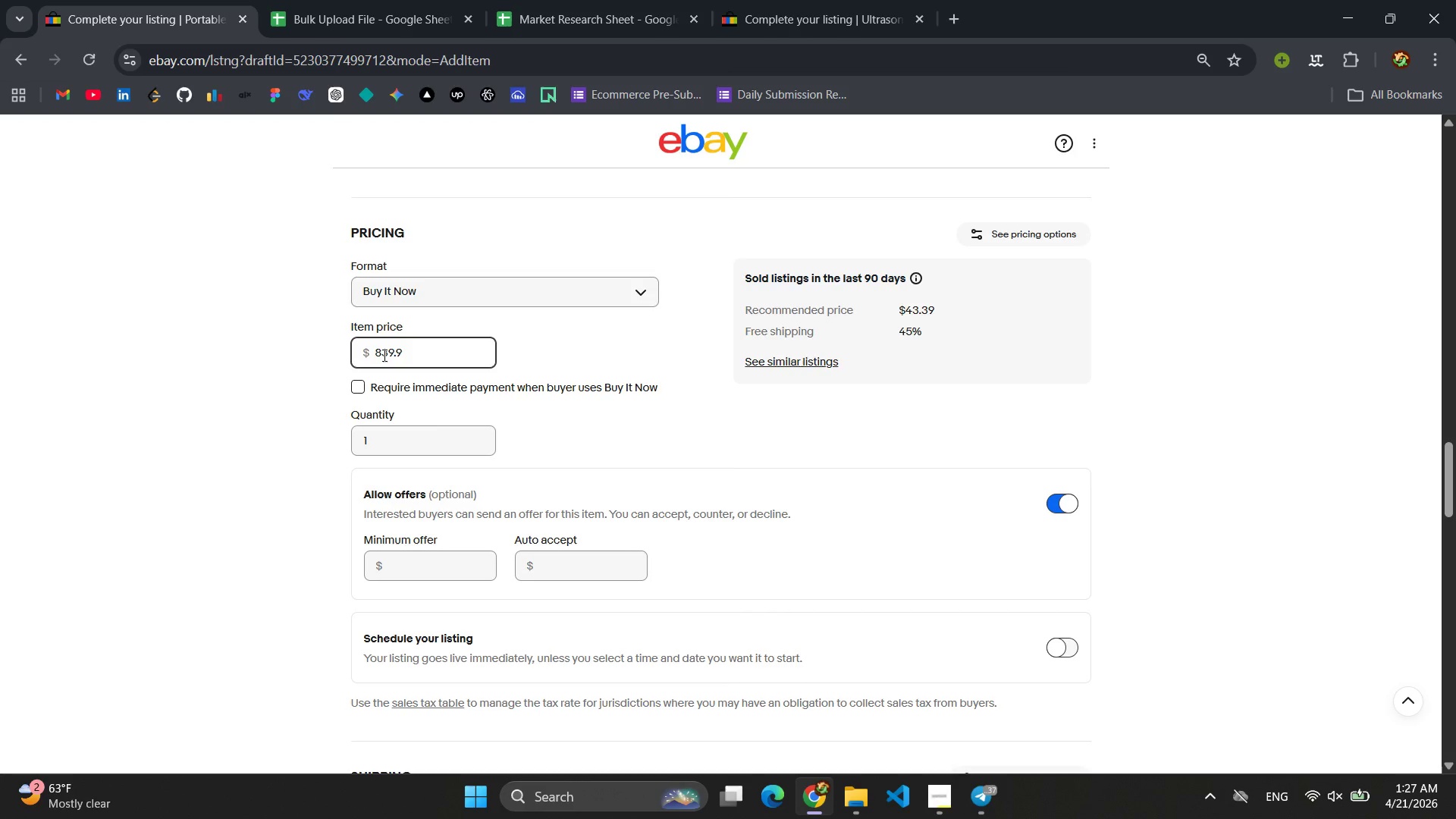 
key(5)
 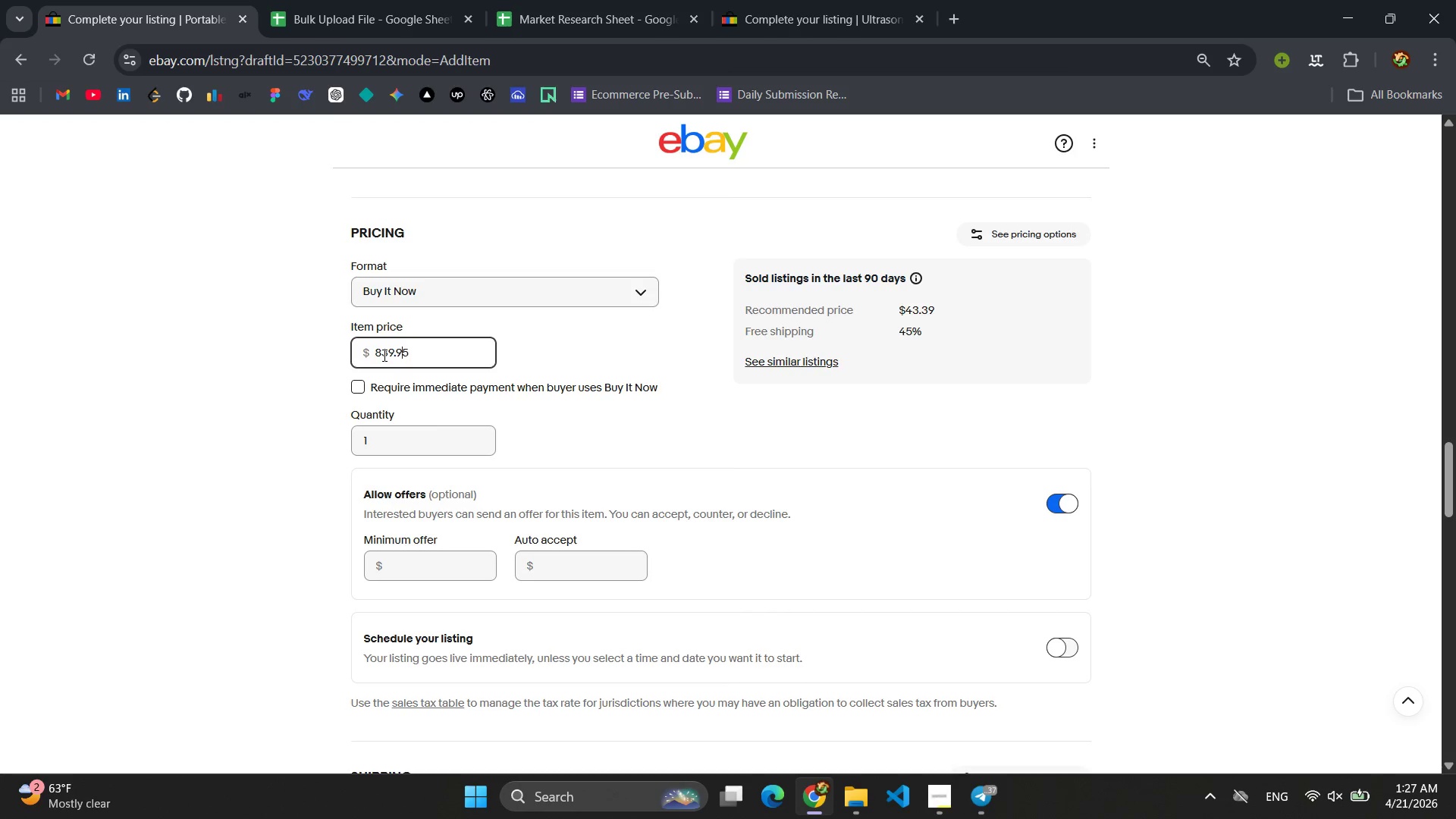 
key(ArrowLeft)
 